 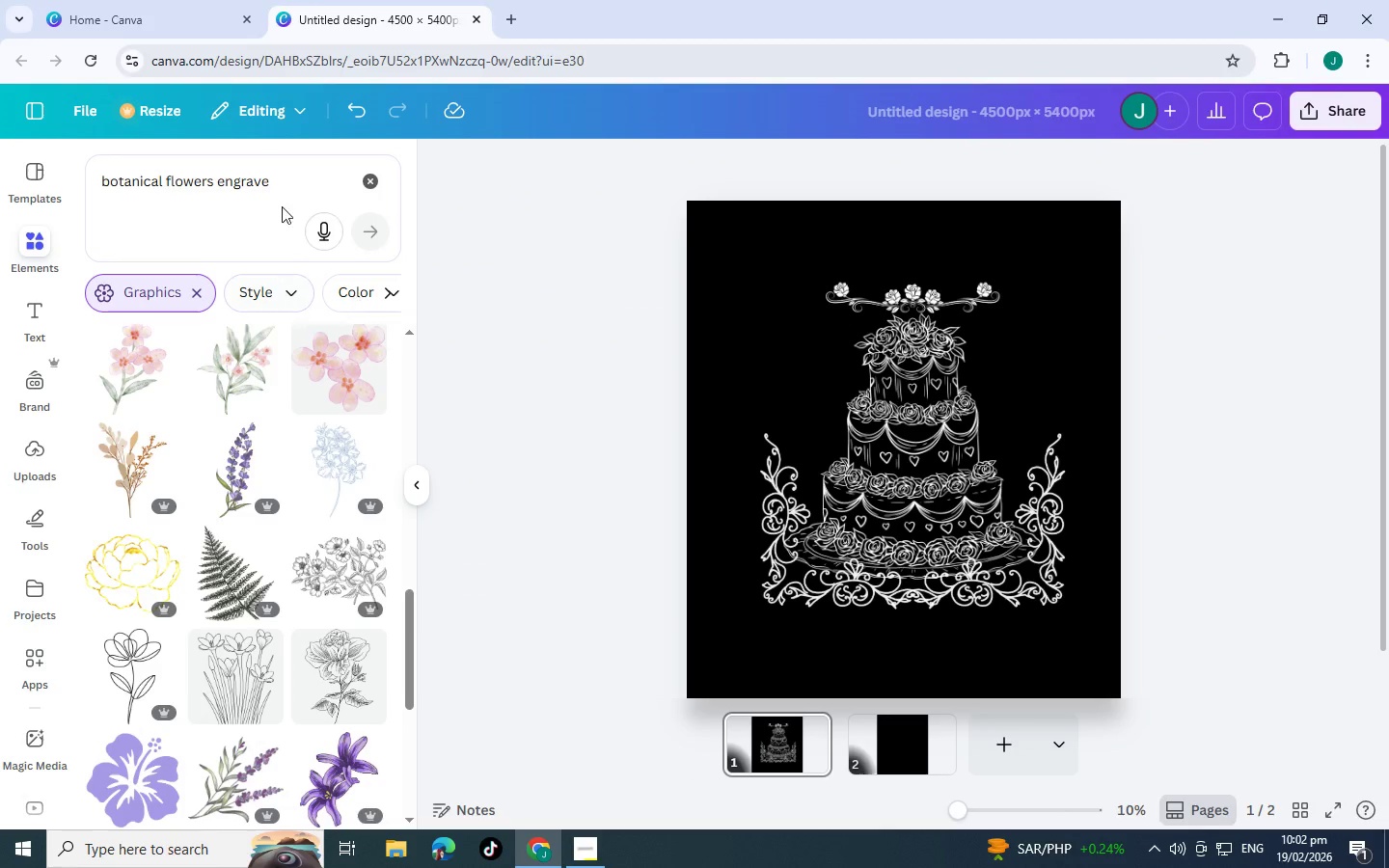 
key(Control+ControlLeft)
 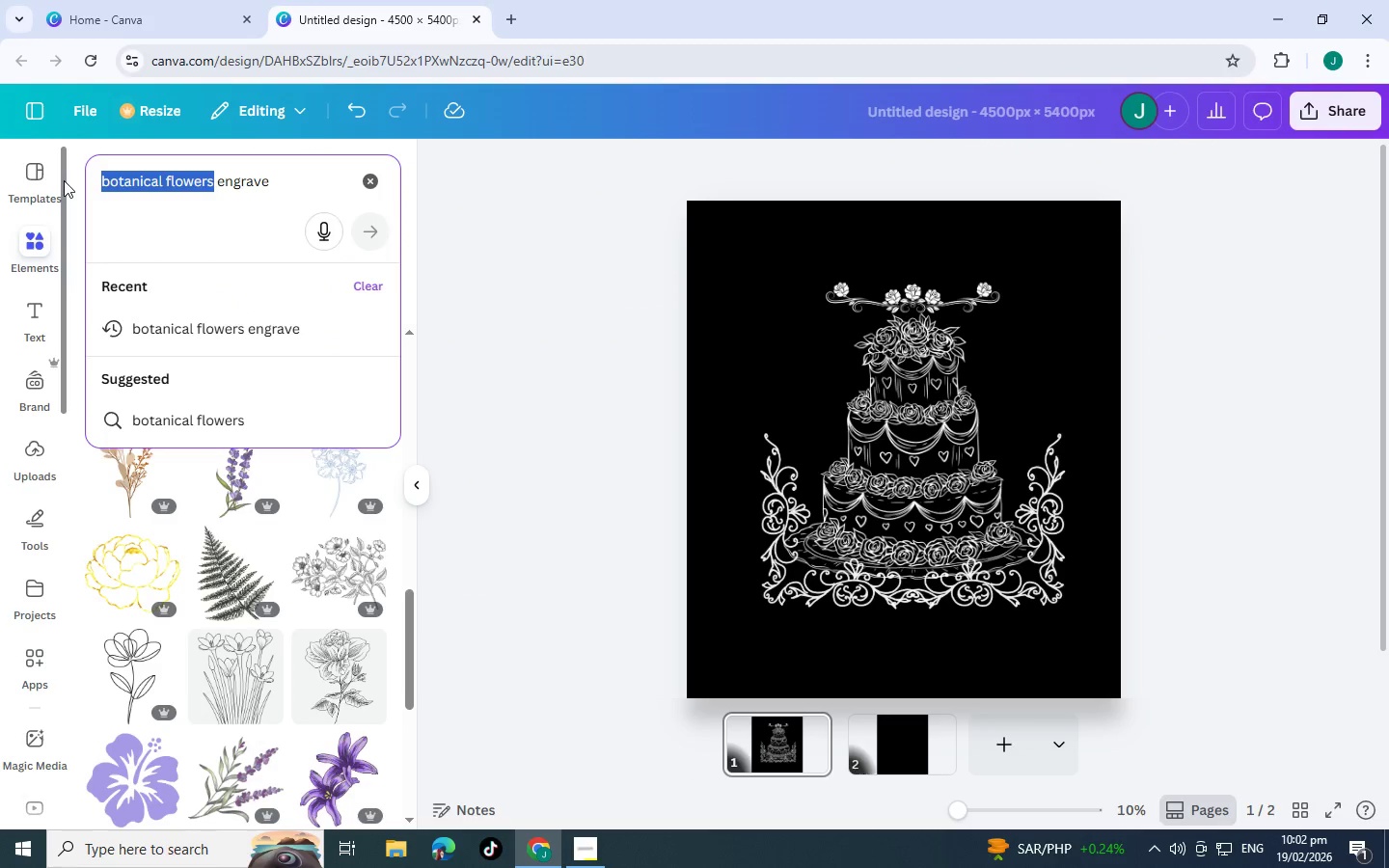 
key(Control+V)
 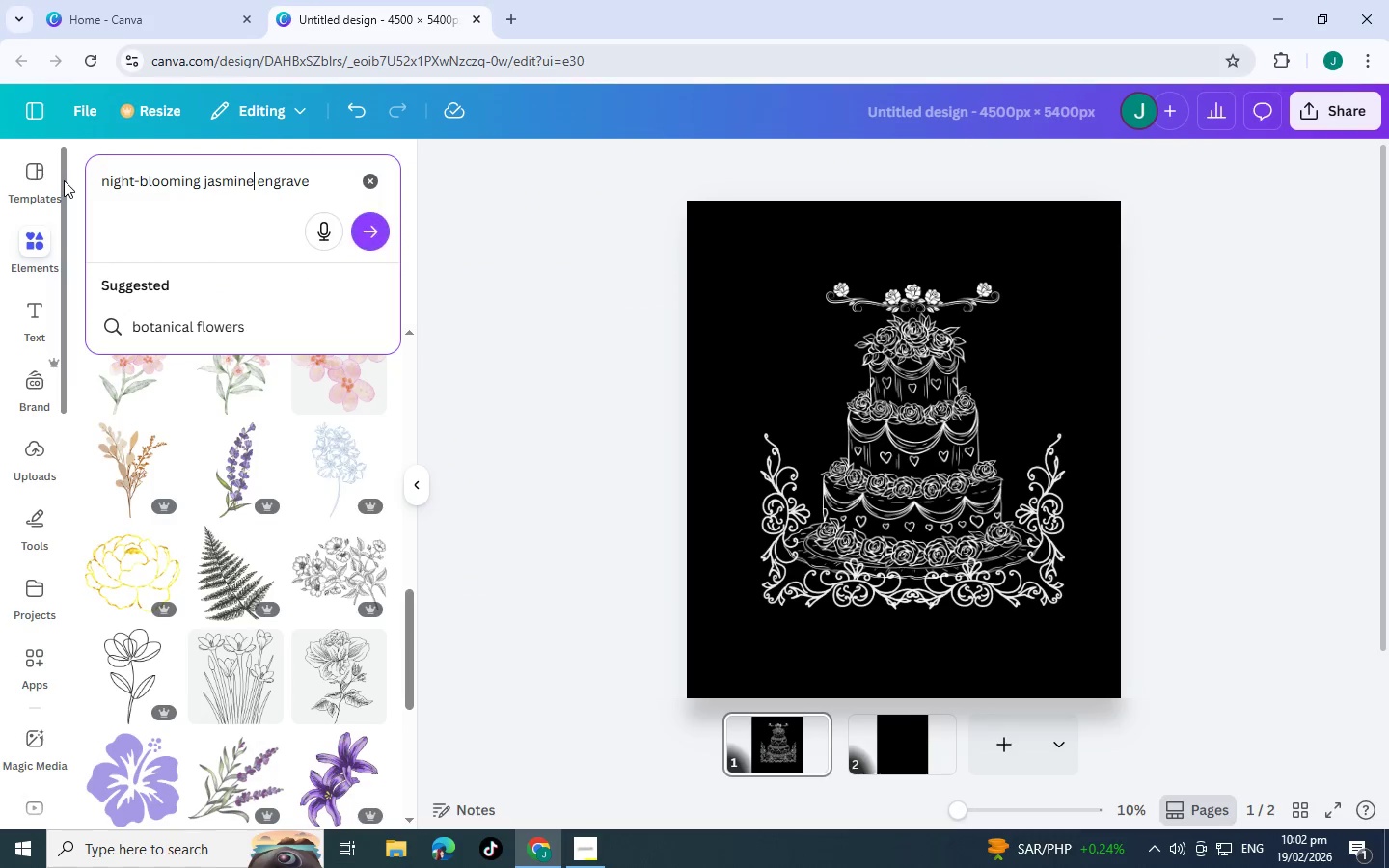 
key(Enter)
 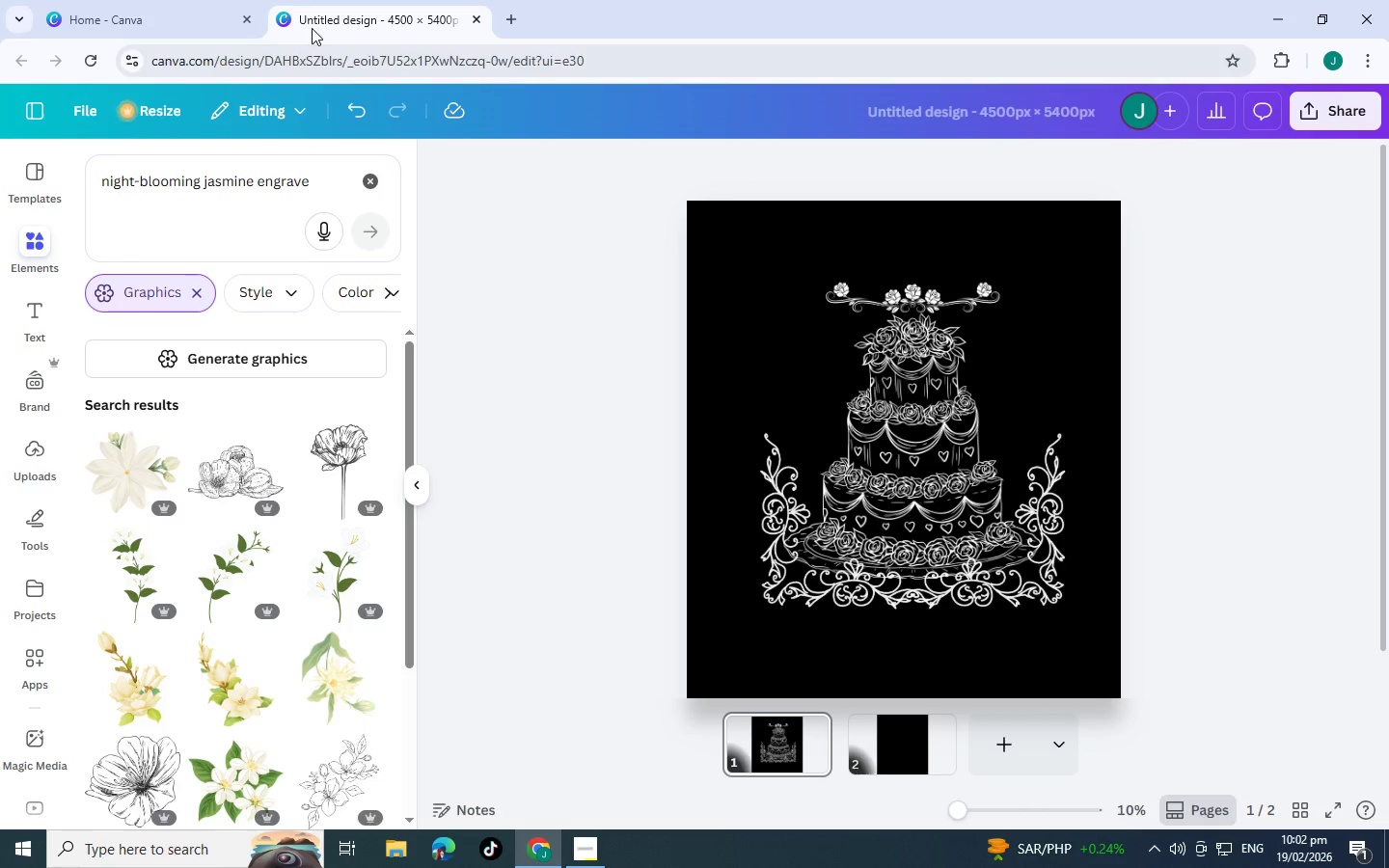 
scroll: coordinate [251, 434], scroll_direction: down, amount: 1.0
 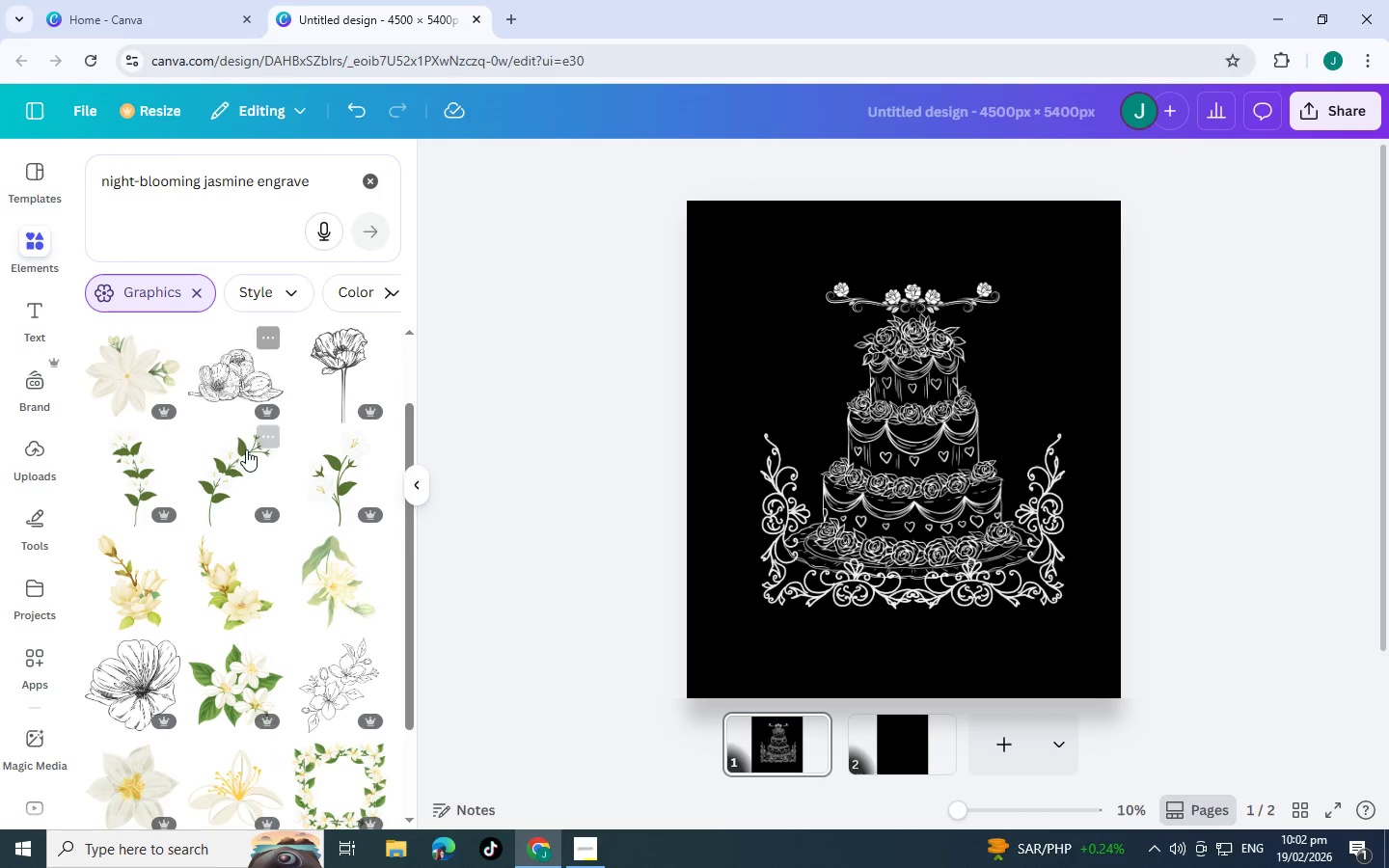 
mouse_move([256, 477])
 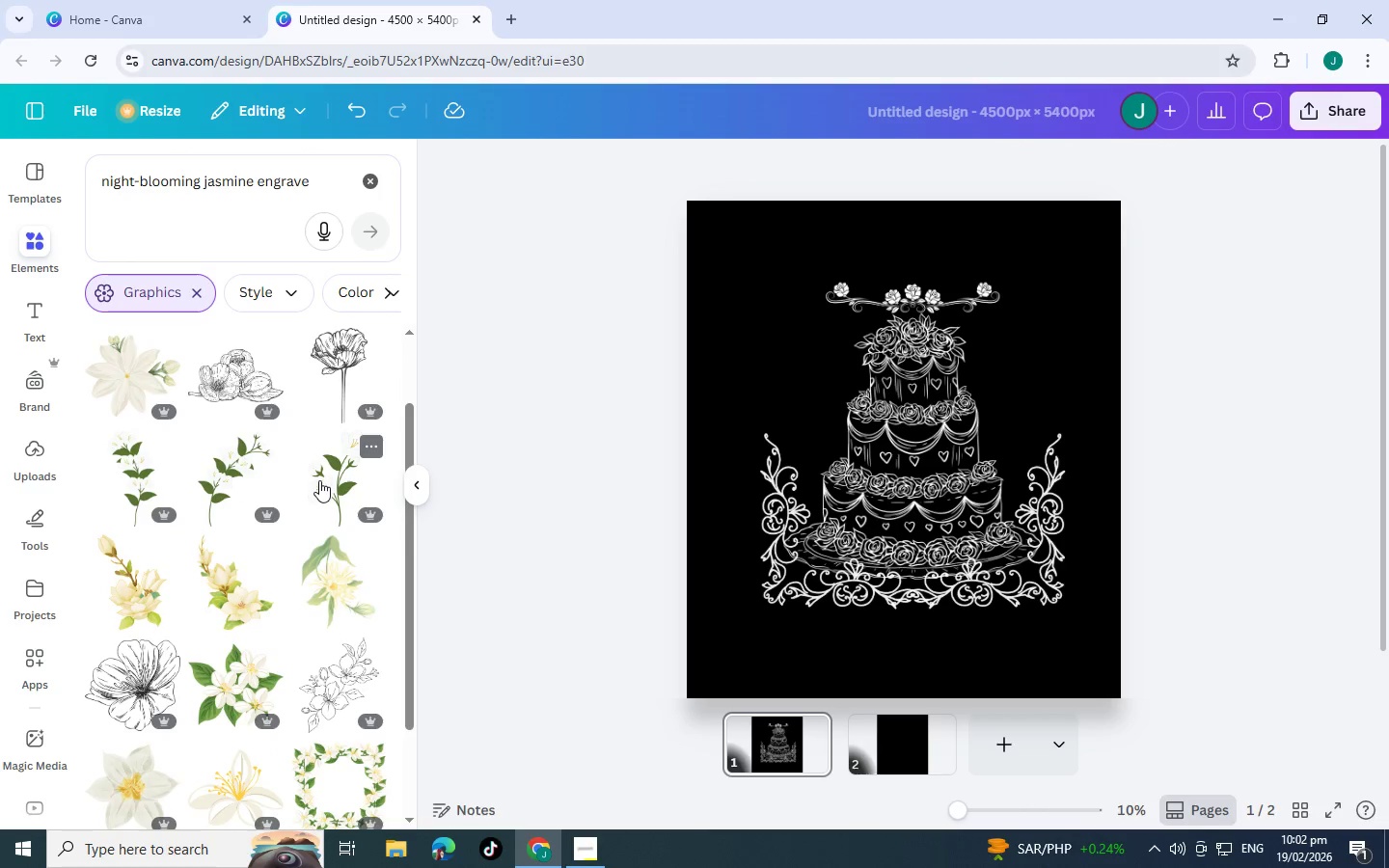 
scroll: coordinate [271, 423], scroll_direction: down, amount: 6.0
 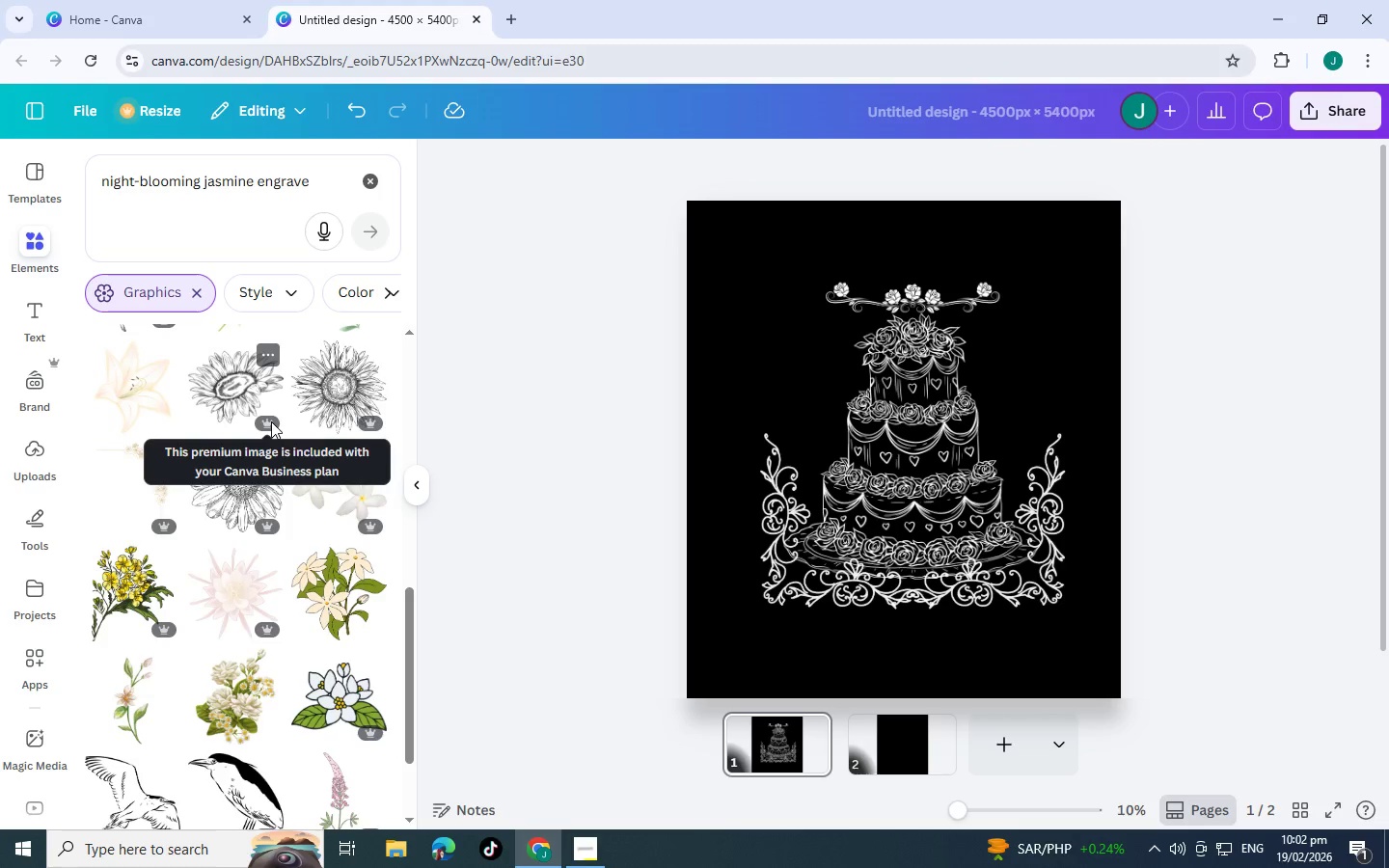 
scroll: coordinate [269, 417], scroll_direction: down, amount: 5.0
 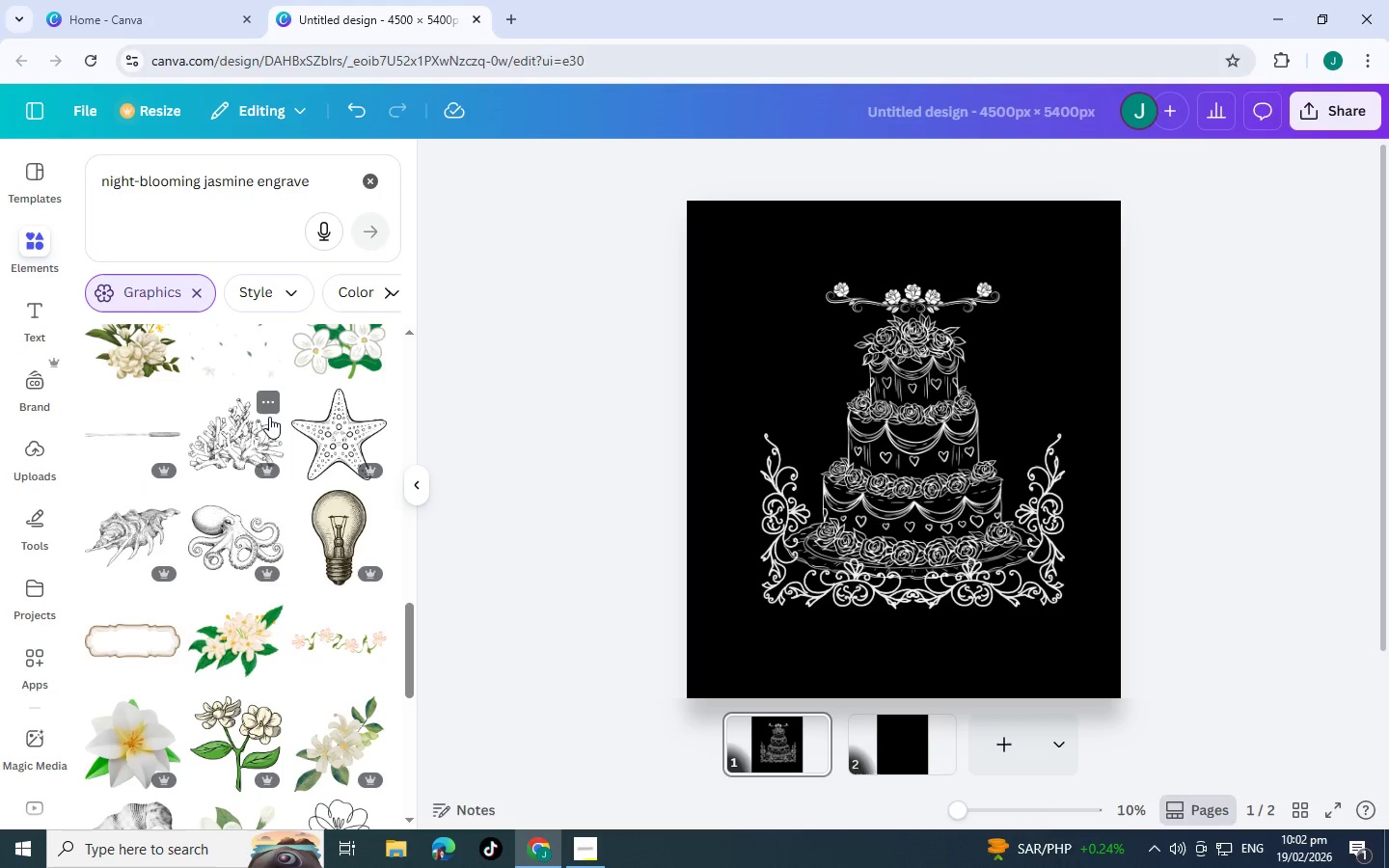 
scroll: coordinate [255, 443], scroll_direction: down, amount: 5.0
 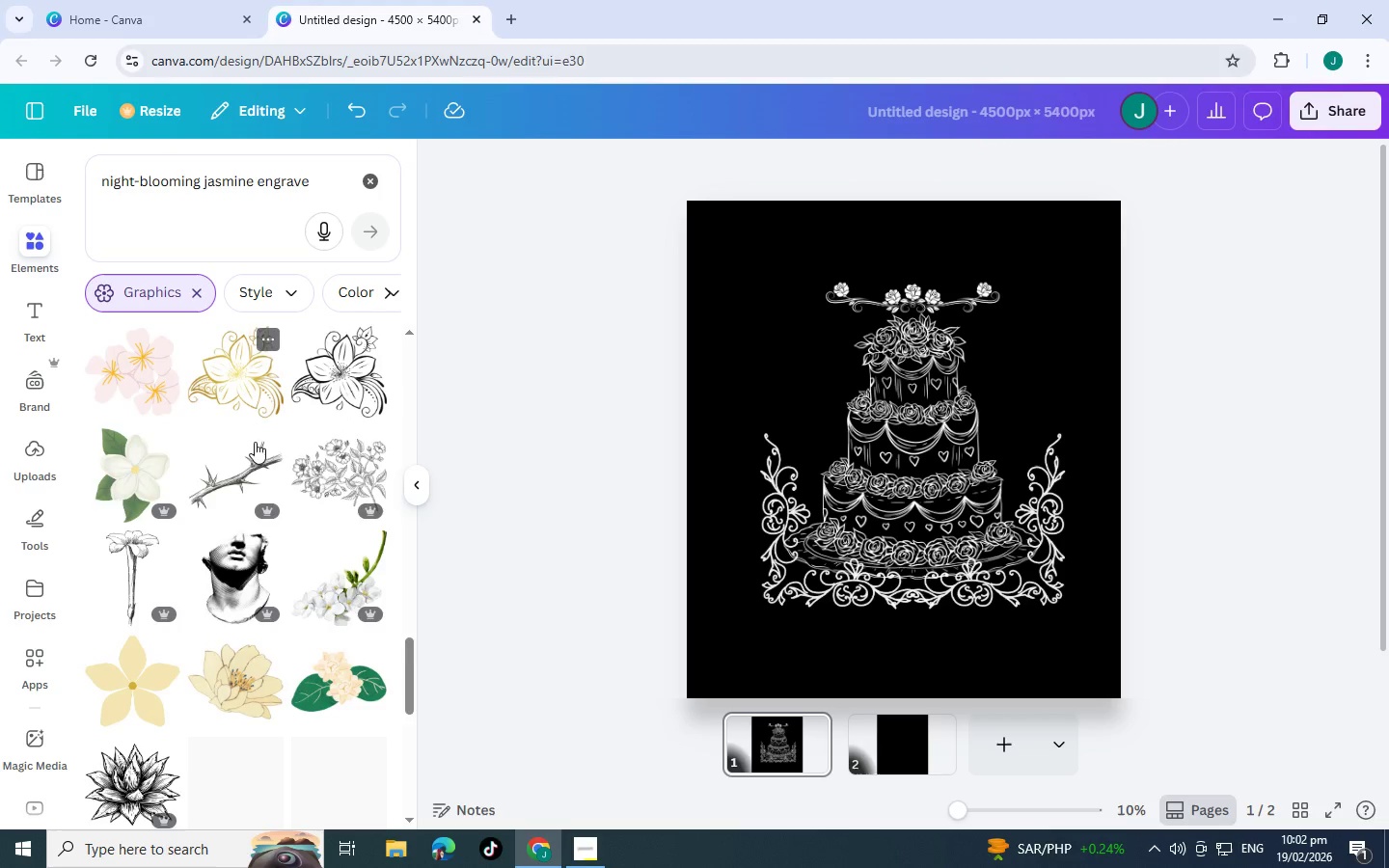 
scroll: coordinate [251, 435], scroll_direction: down, amount: 5.0
 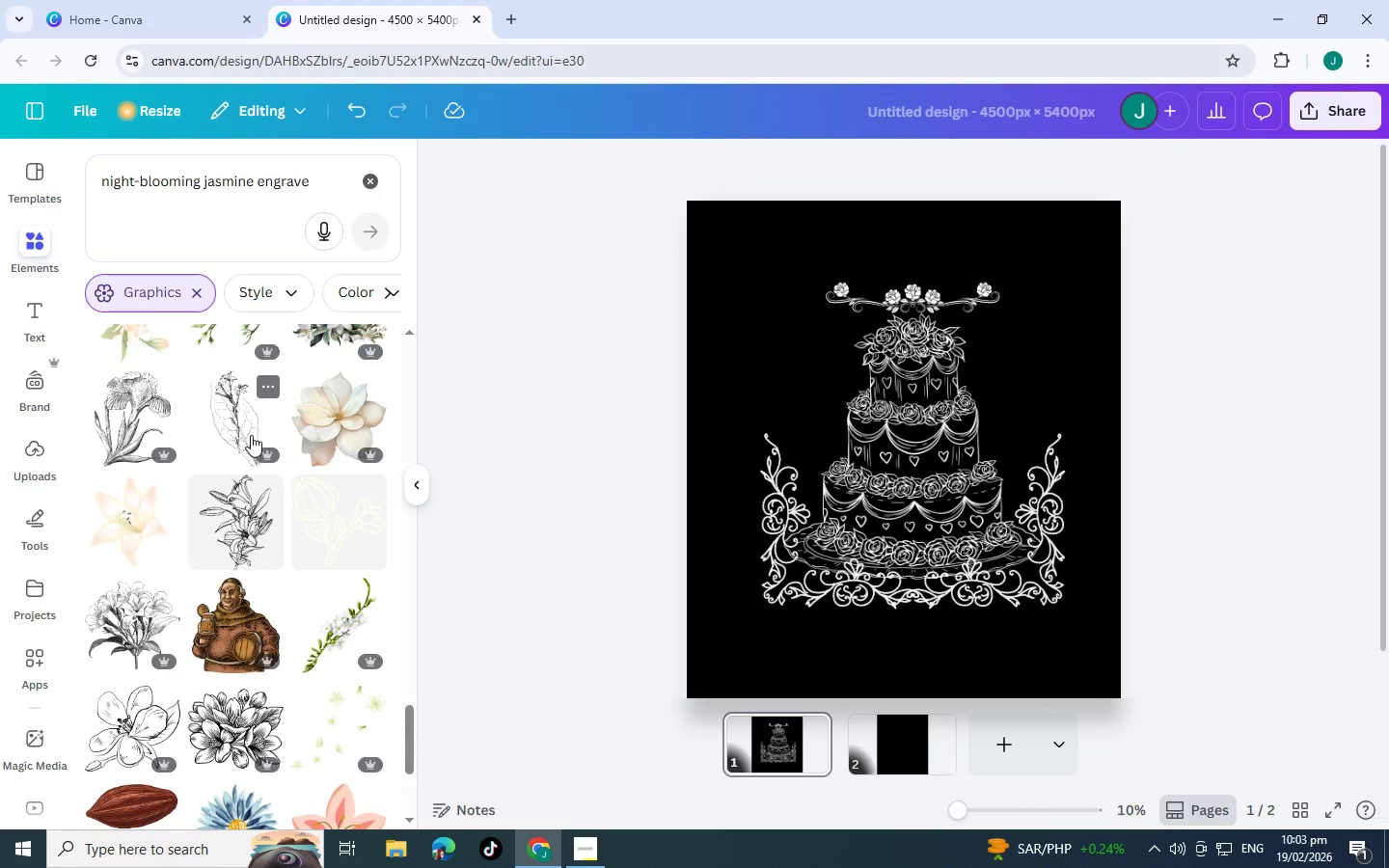 
scroll: coordinate [234, 453], scroll_direction: down, amount: 2.0
 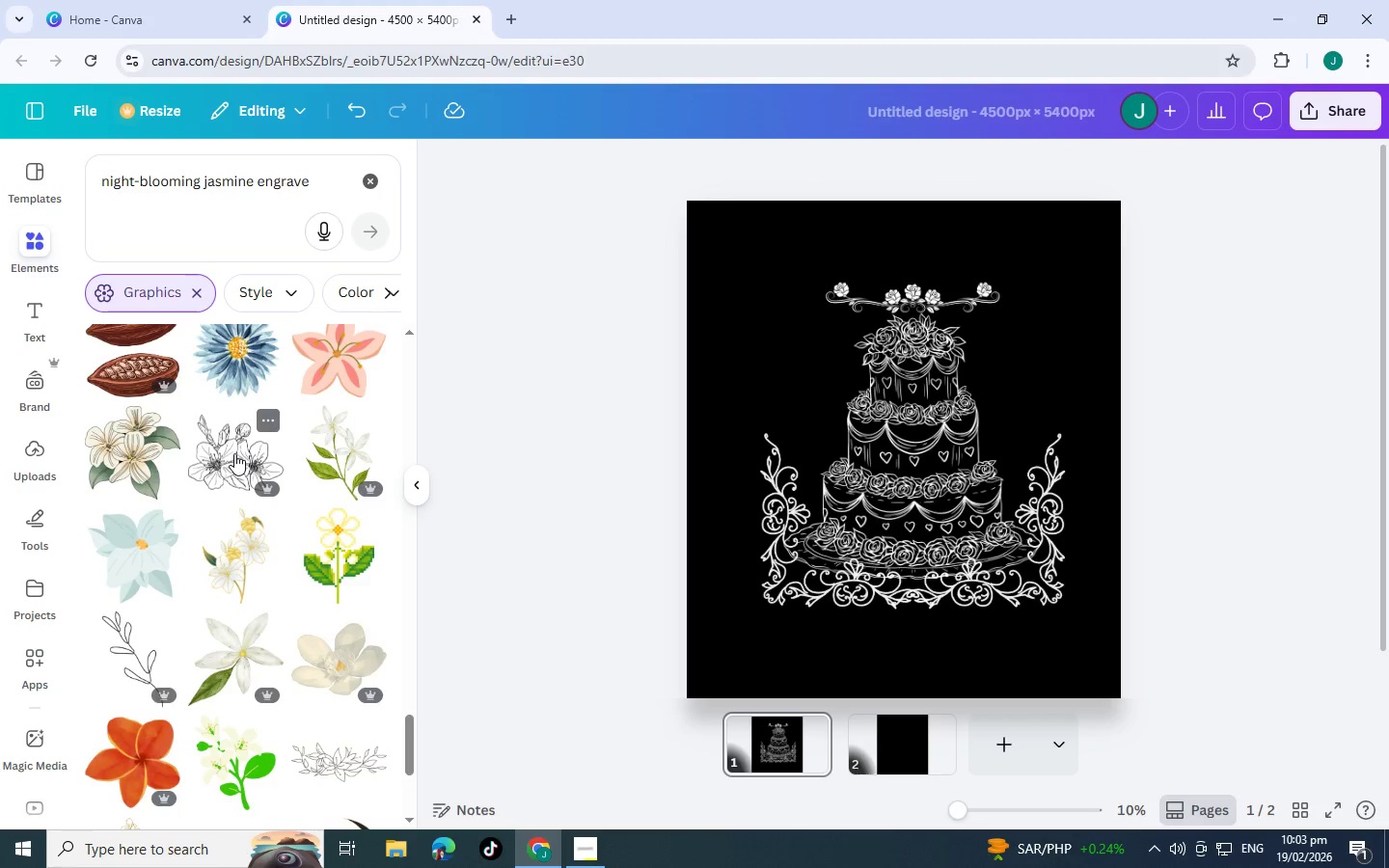 
wait(6.55)
 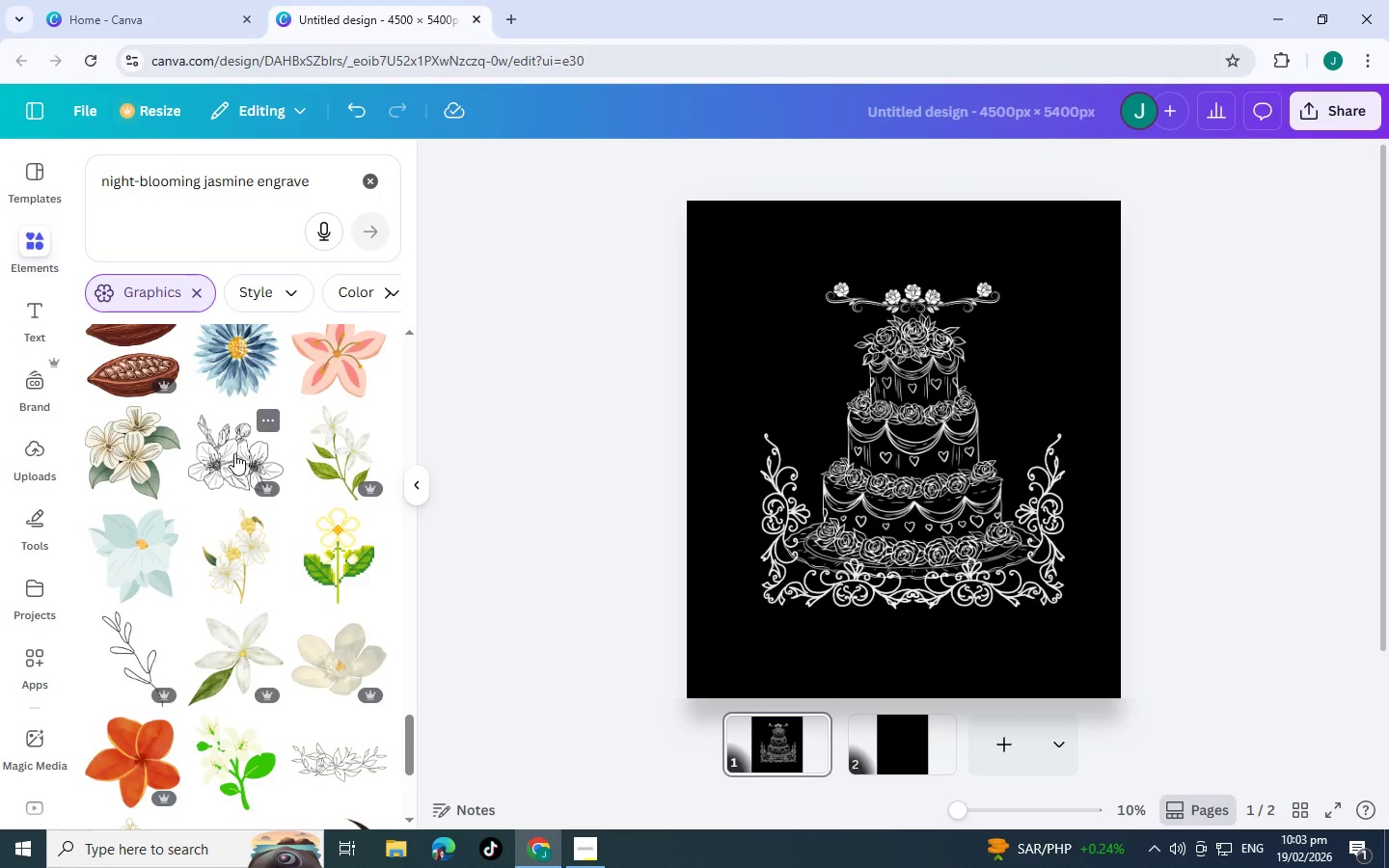 
left_click([259, 421])
 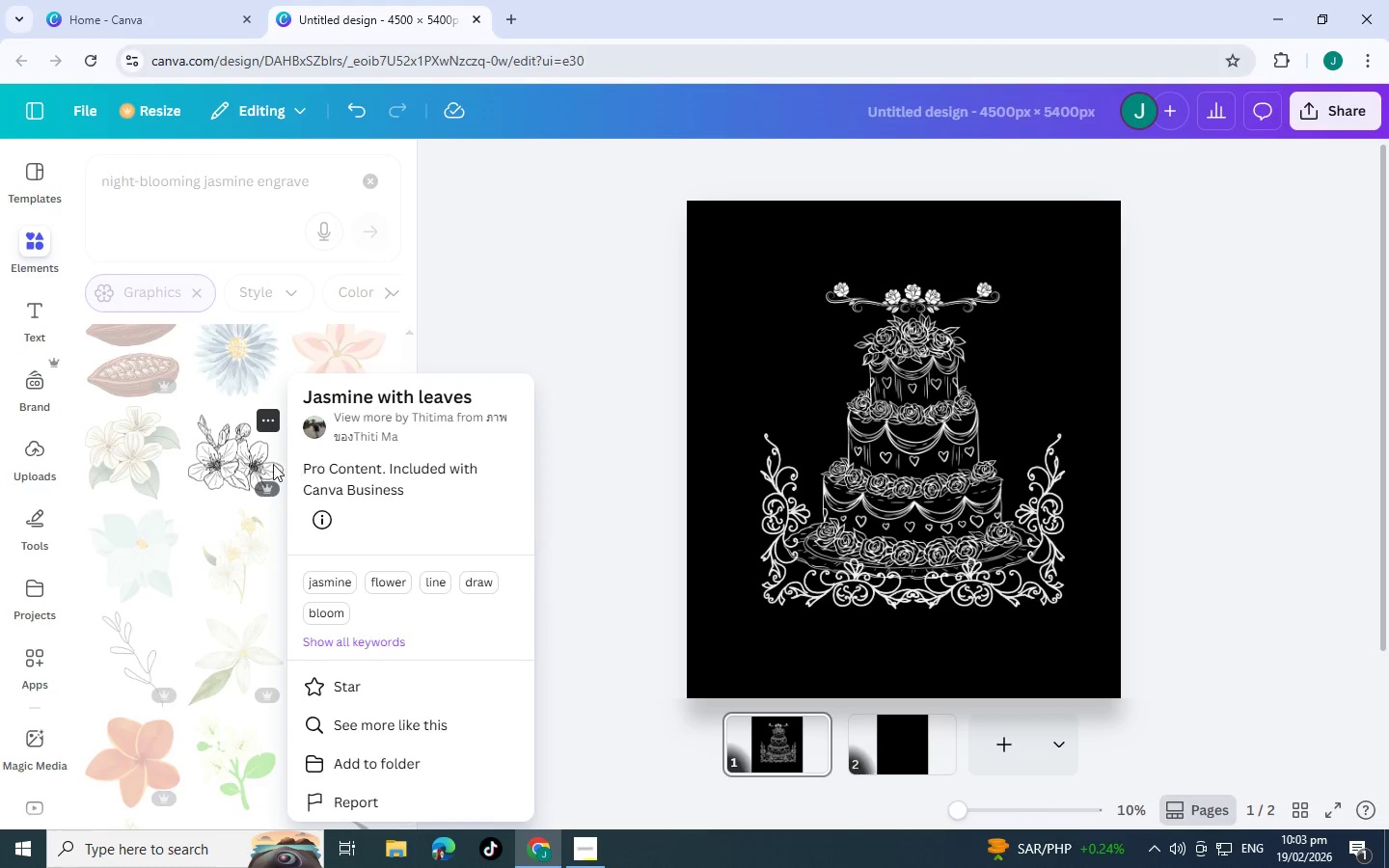 
left_click([501, 296])
 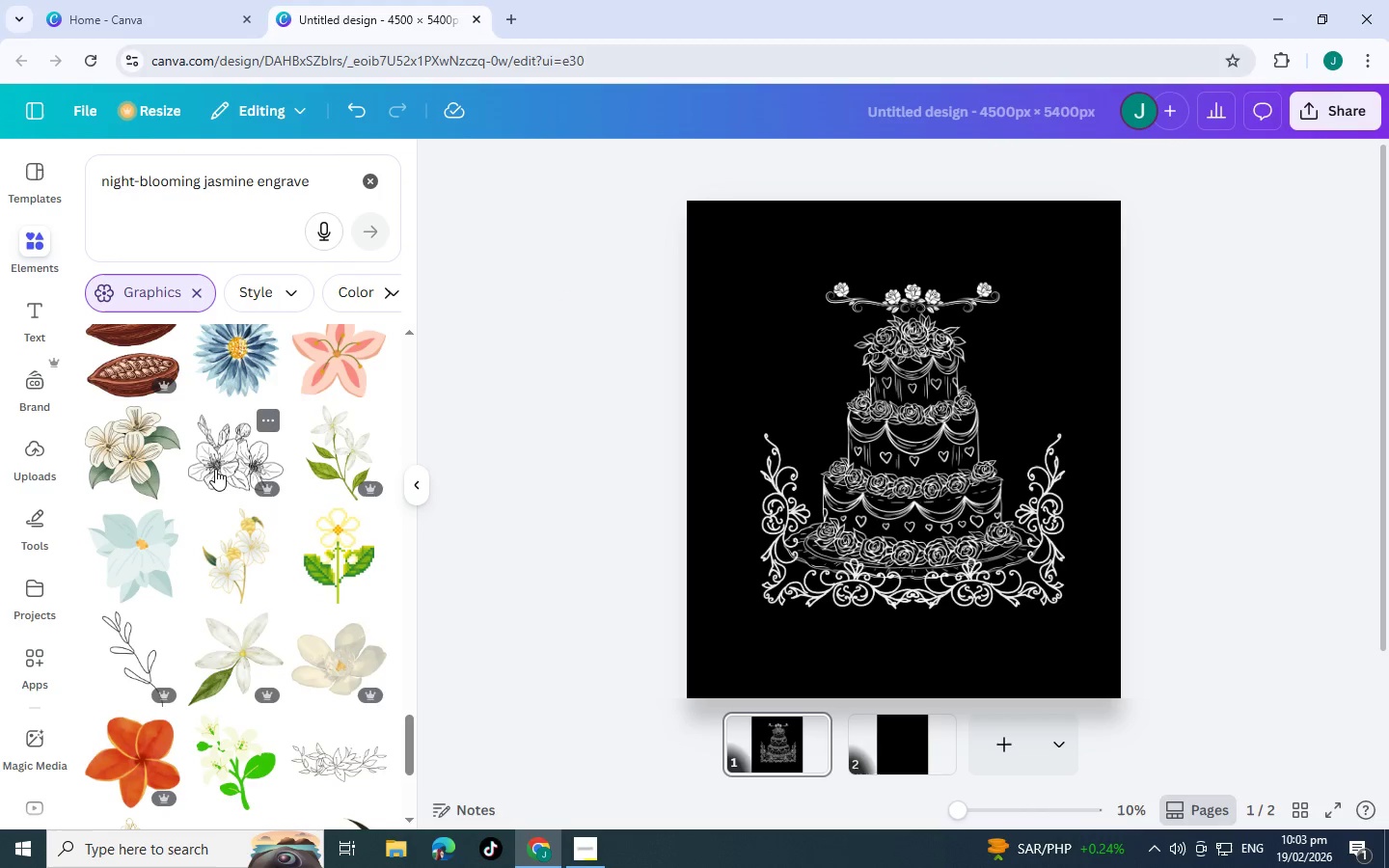 
left_click([215, 468])
 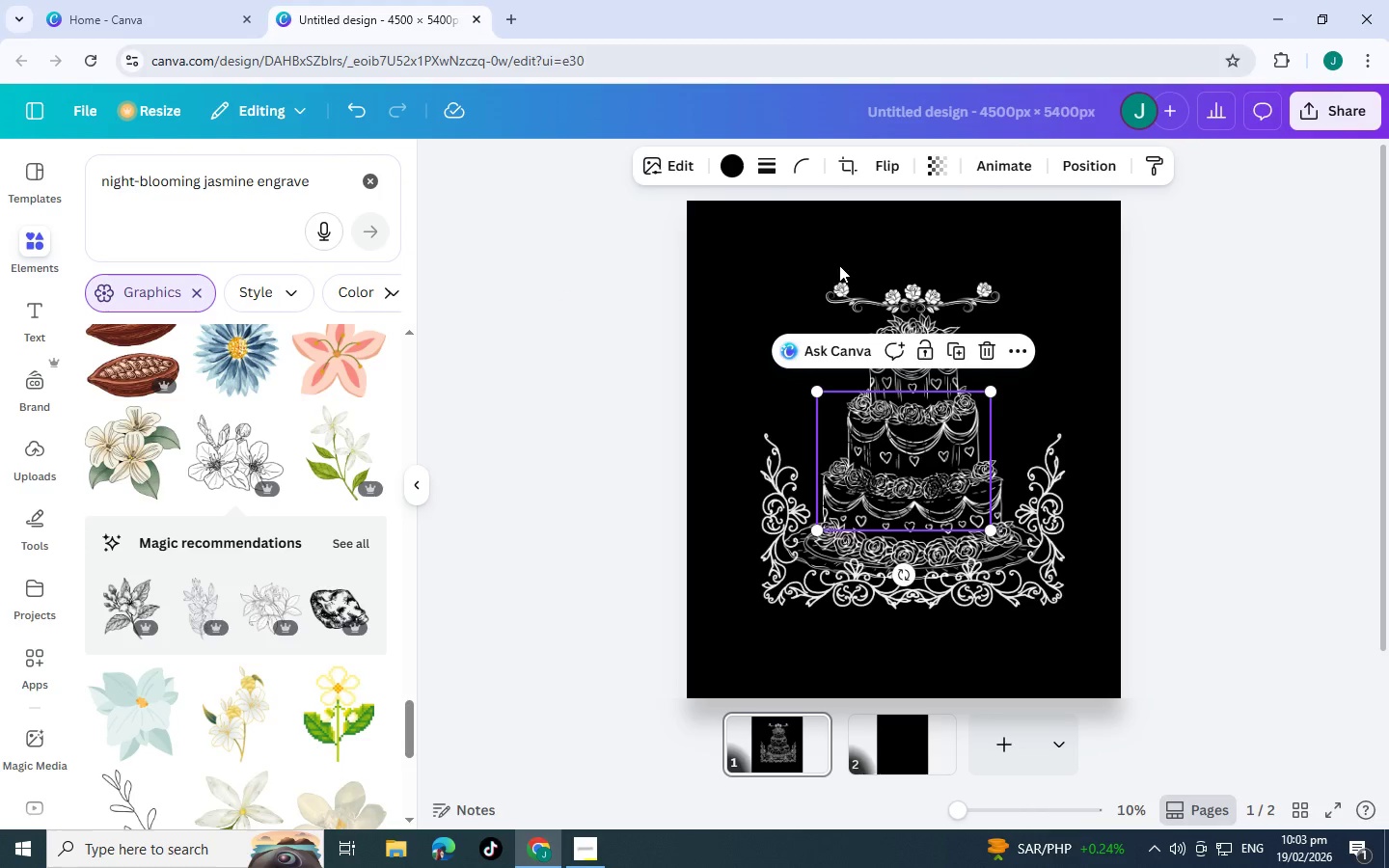 
left_click([734, 160])
 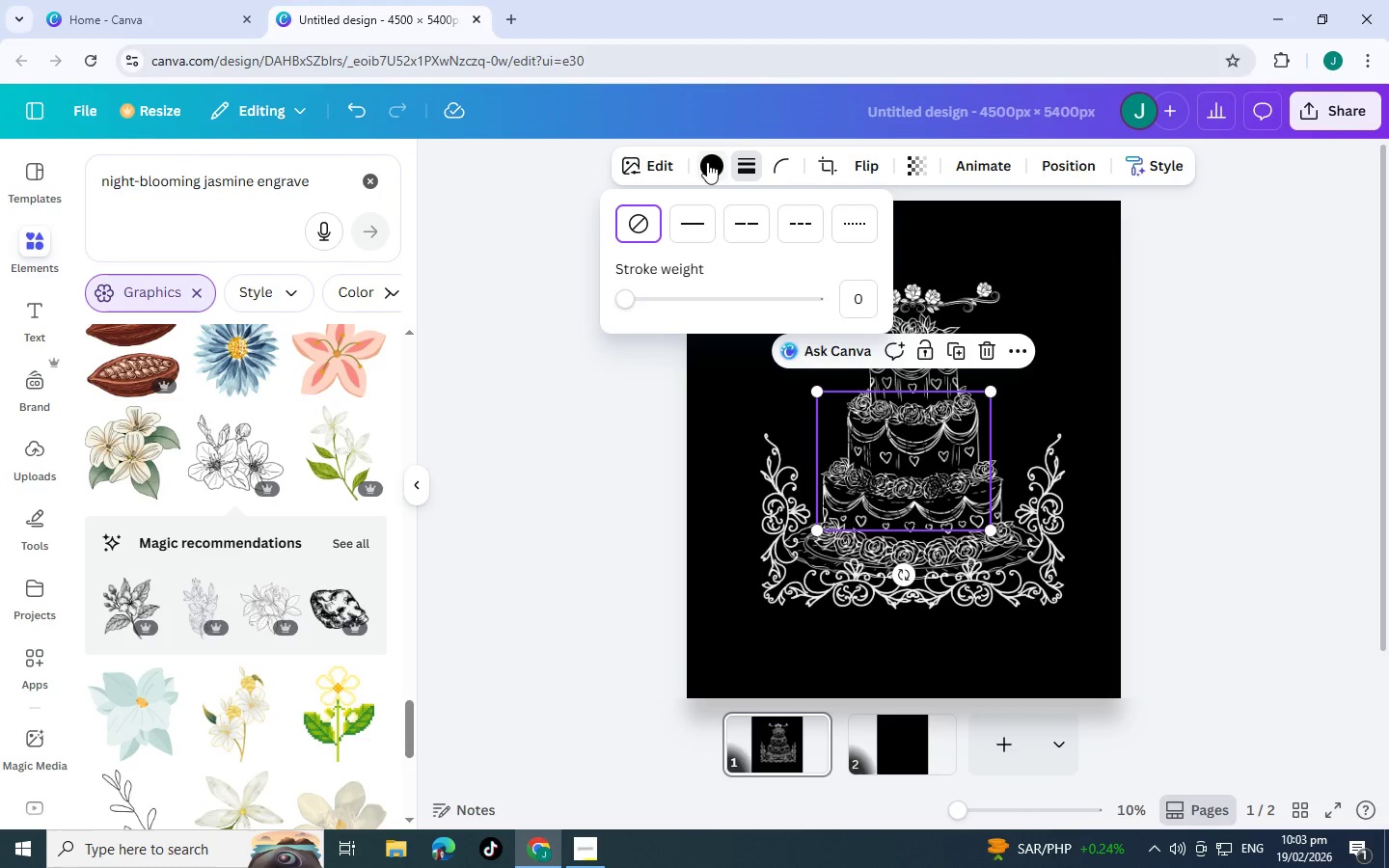 
left_click([702, 162])
 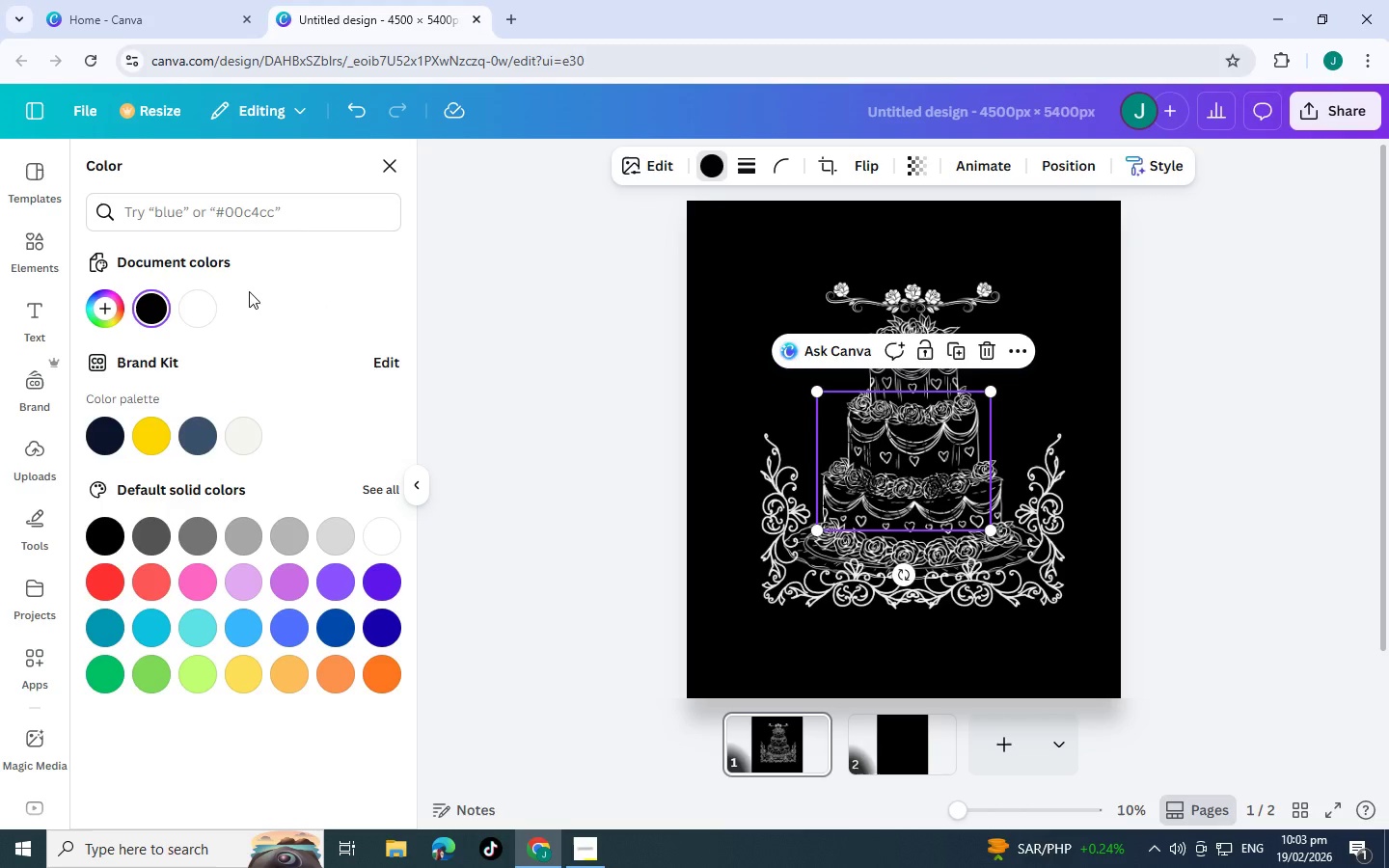 
left_click([202, 312])
 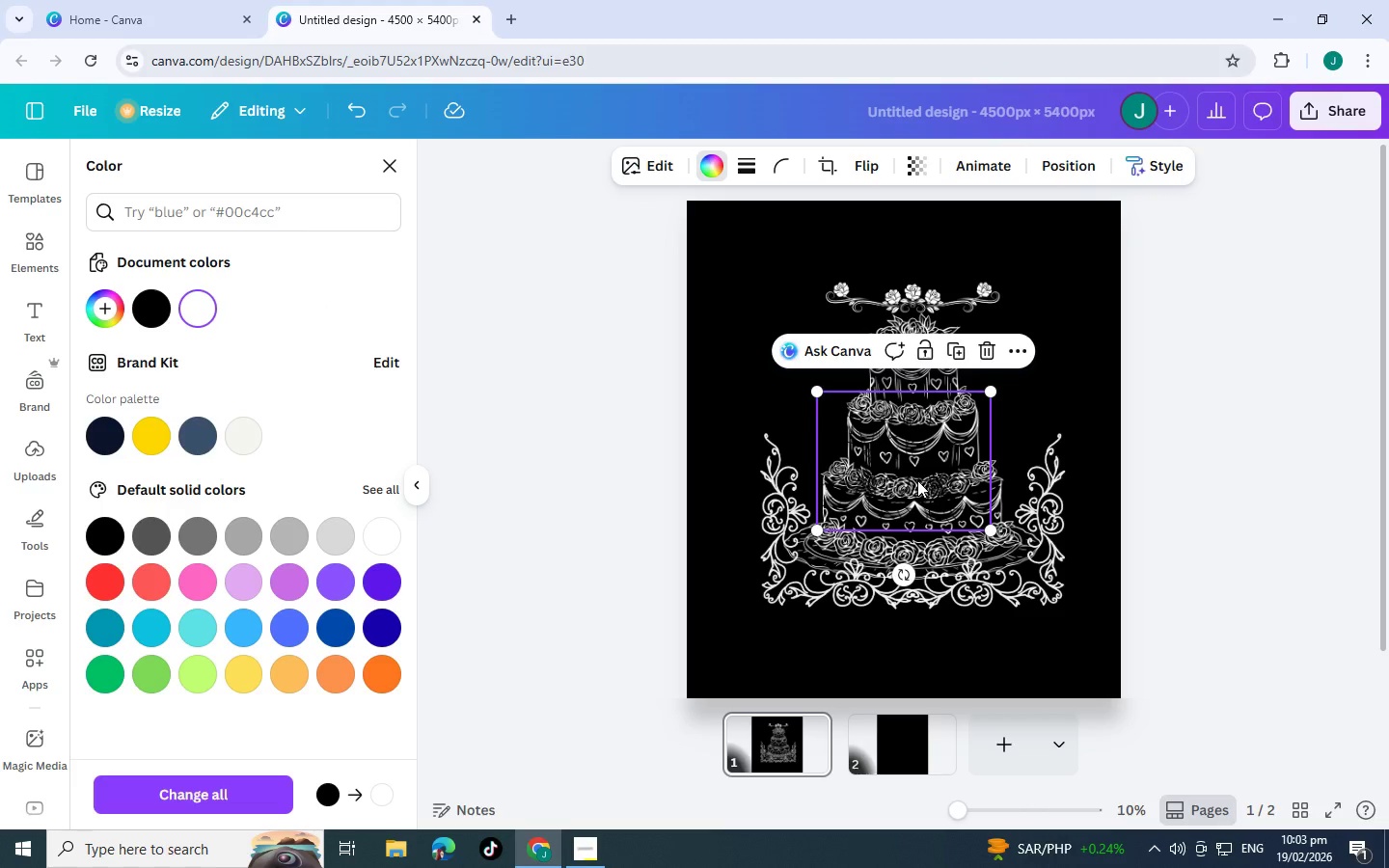 
left_click_drag(start_coordinate=[916, 480], to_coordinate=[815, 321])
 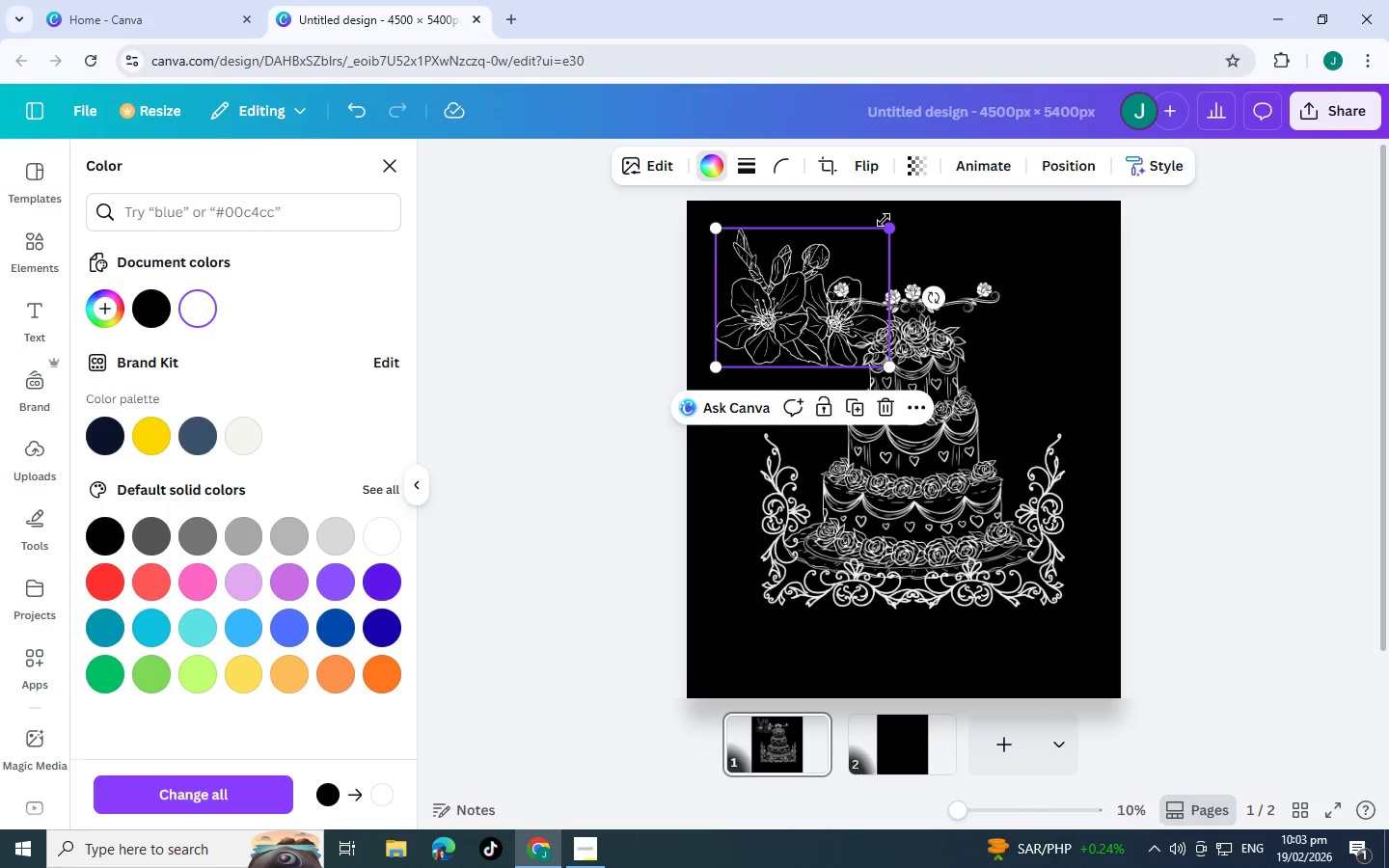 
left_click_drag(start_coordinate=[886, 226], to_coordinate=[795, 282])
 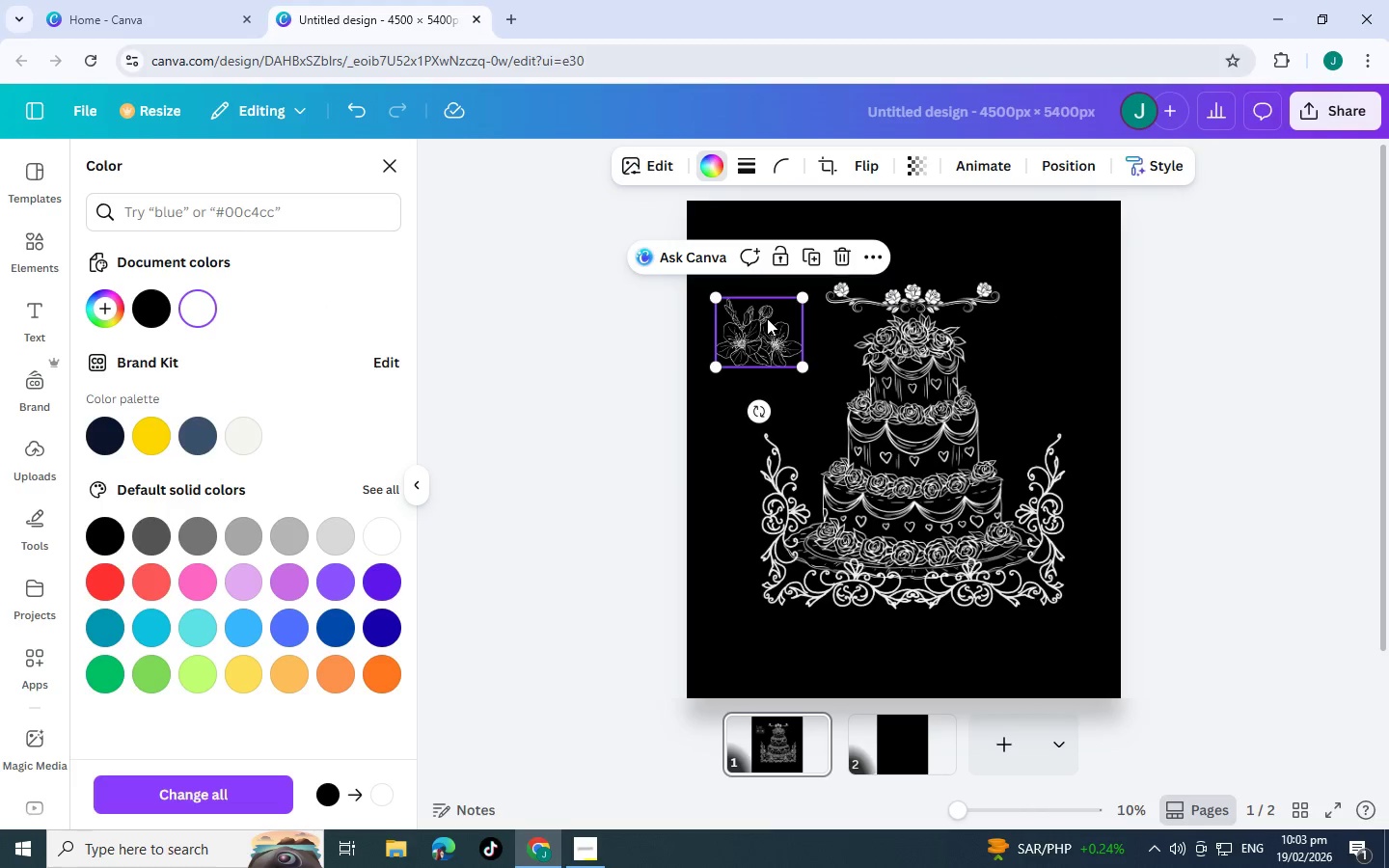 
left_click_drag(start_coordinate=[767, 321], to_coordinate=[808, 385])
 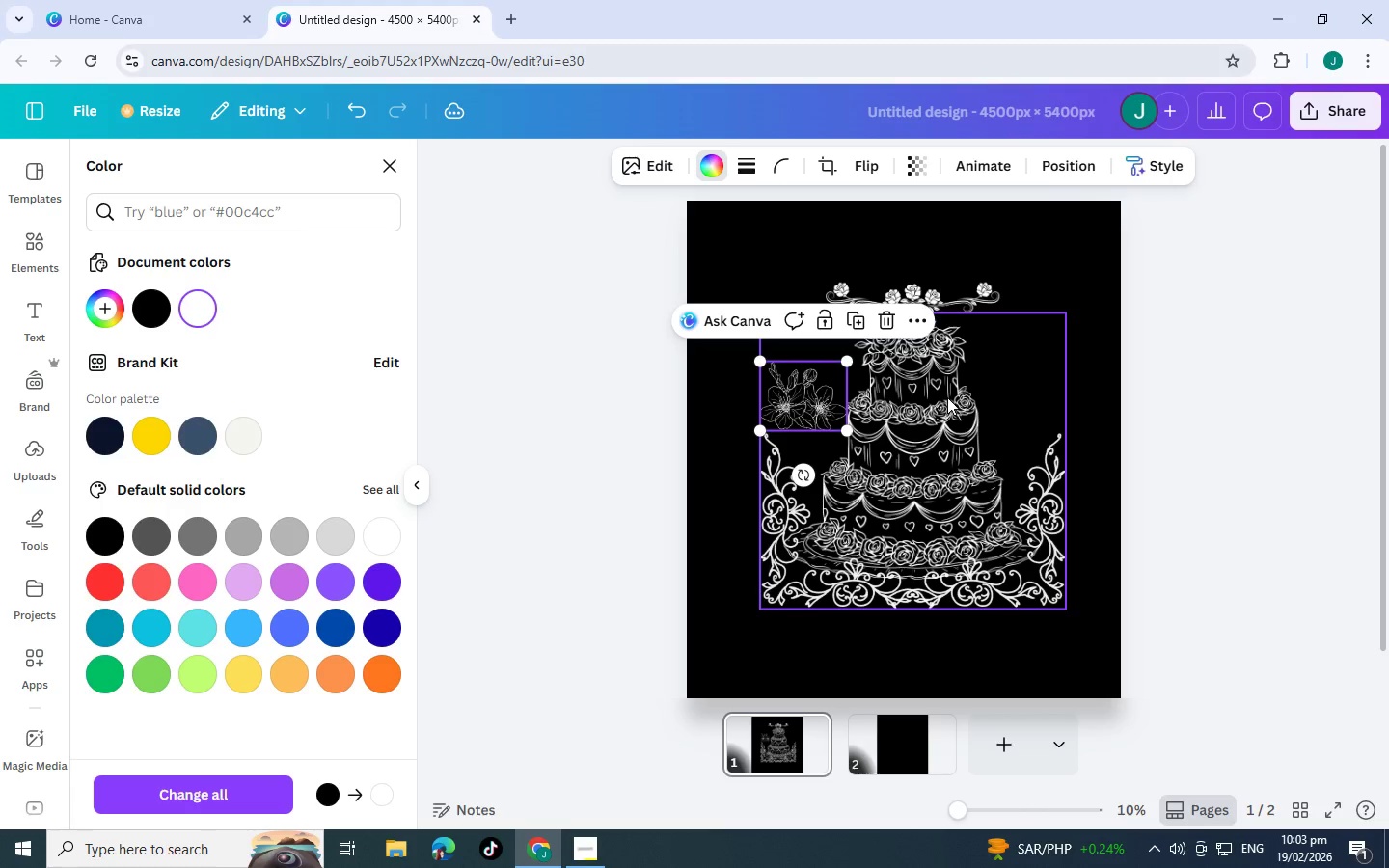 
left_click([947, 397])
 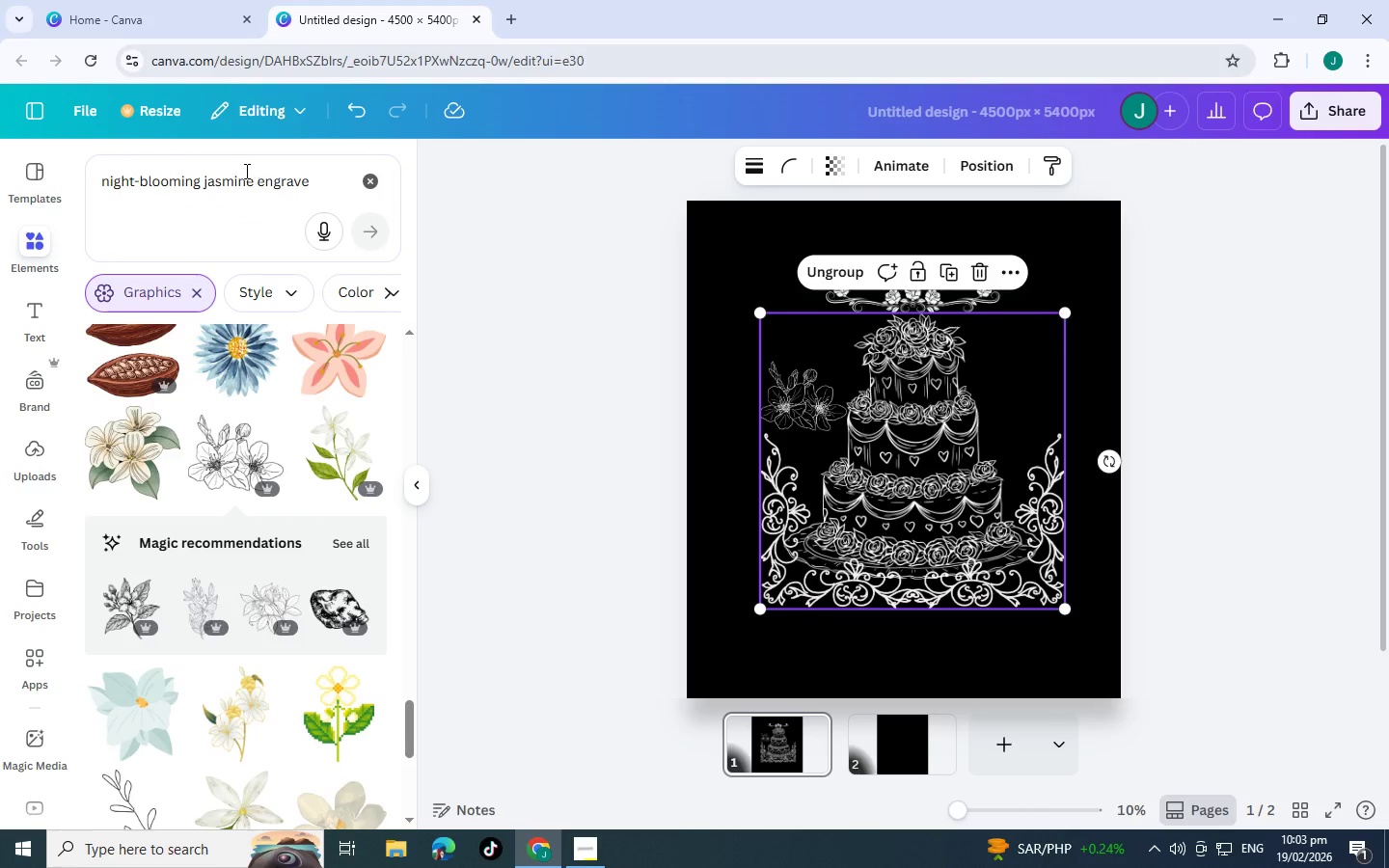 
left_click_drag(start_coordinate=[256, 180], to_coordinate=[54, 183])
 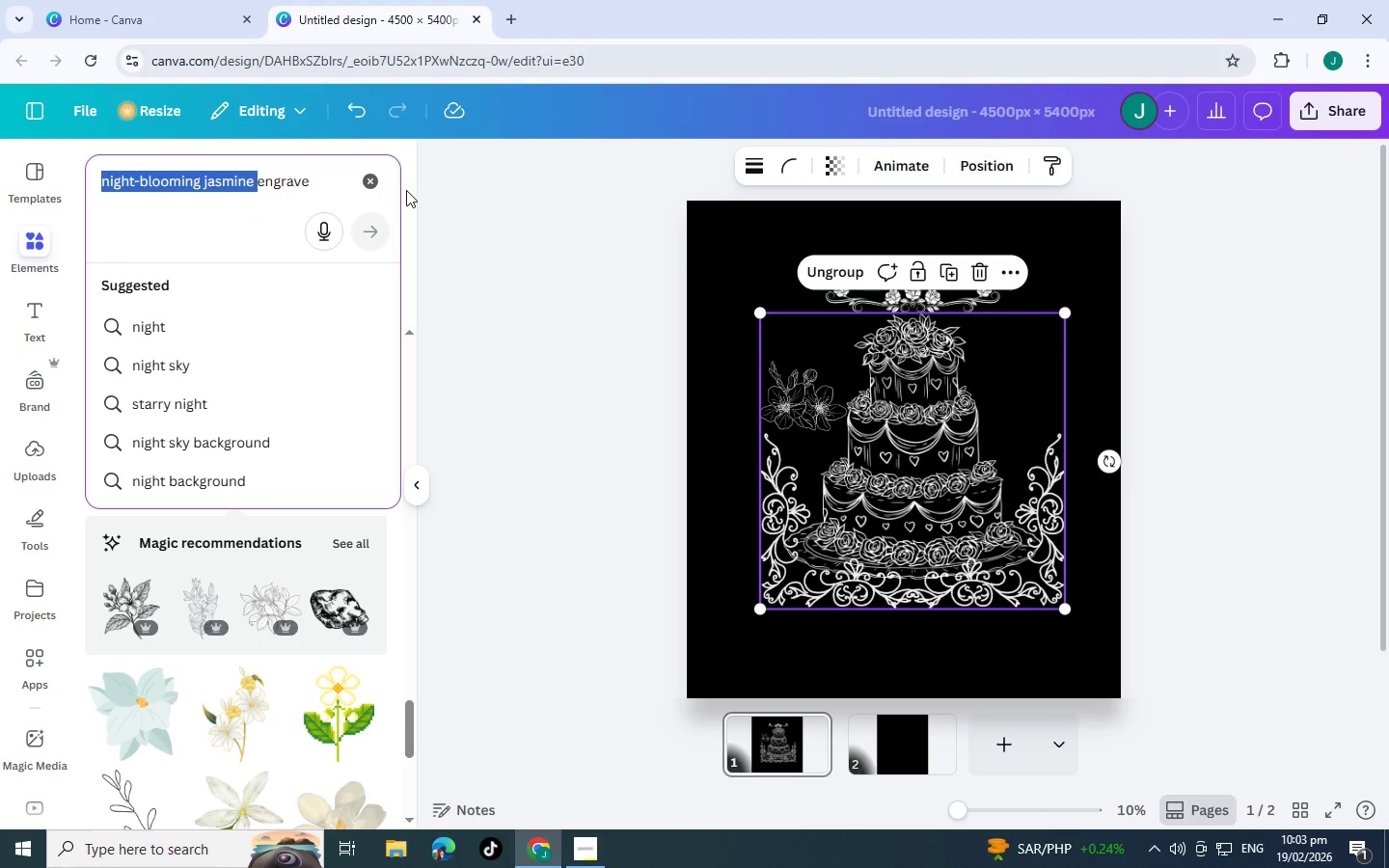 
type(cake )
 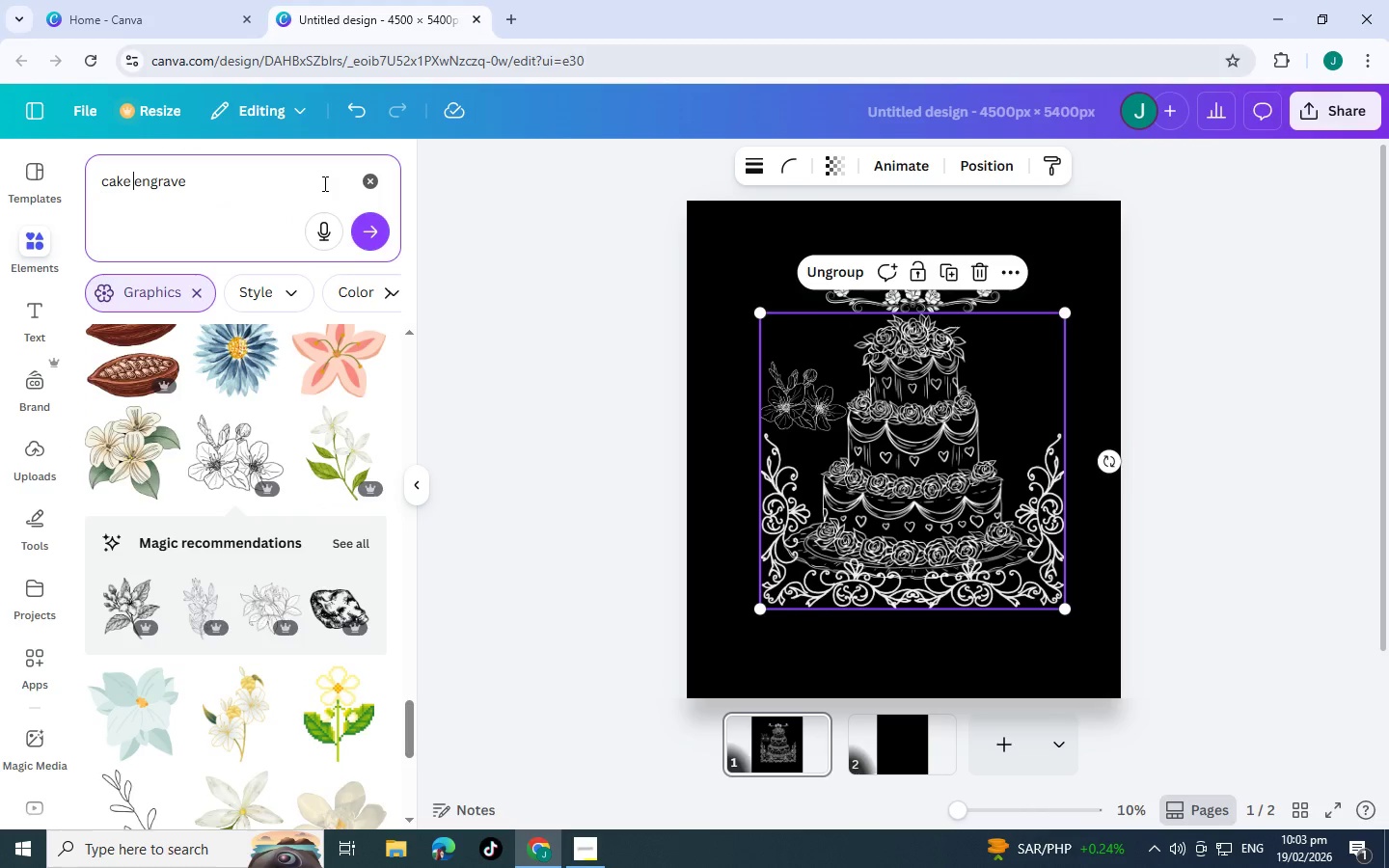 
key(Enter)
 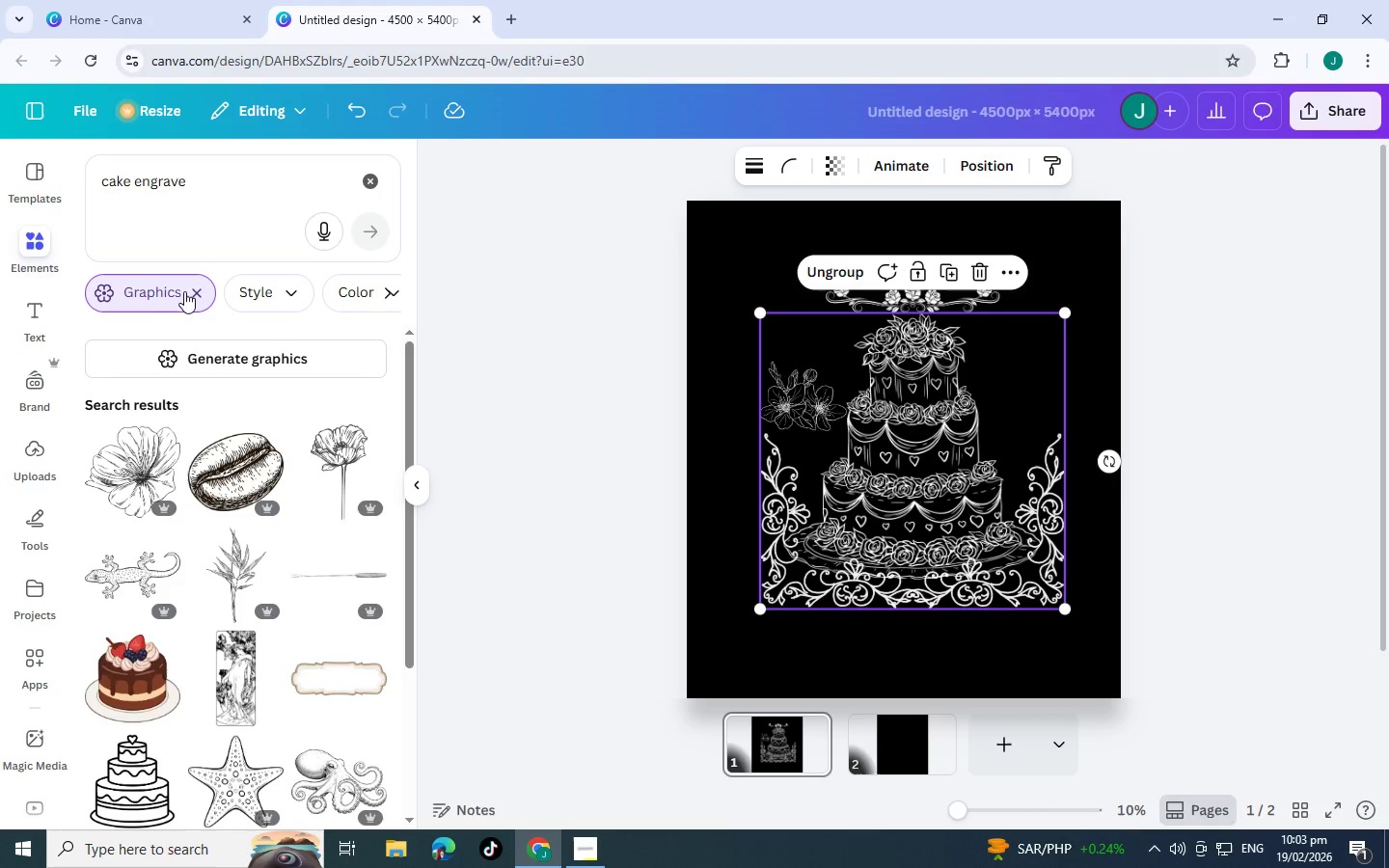 
double_click([223, 186])
 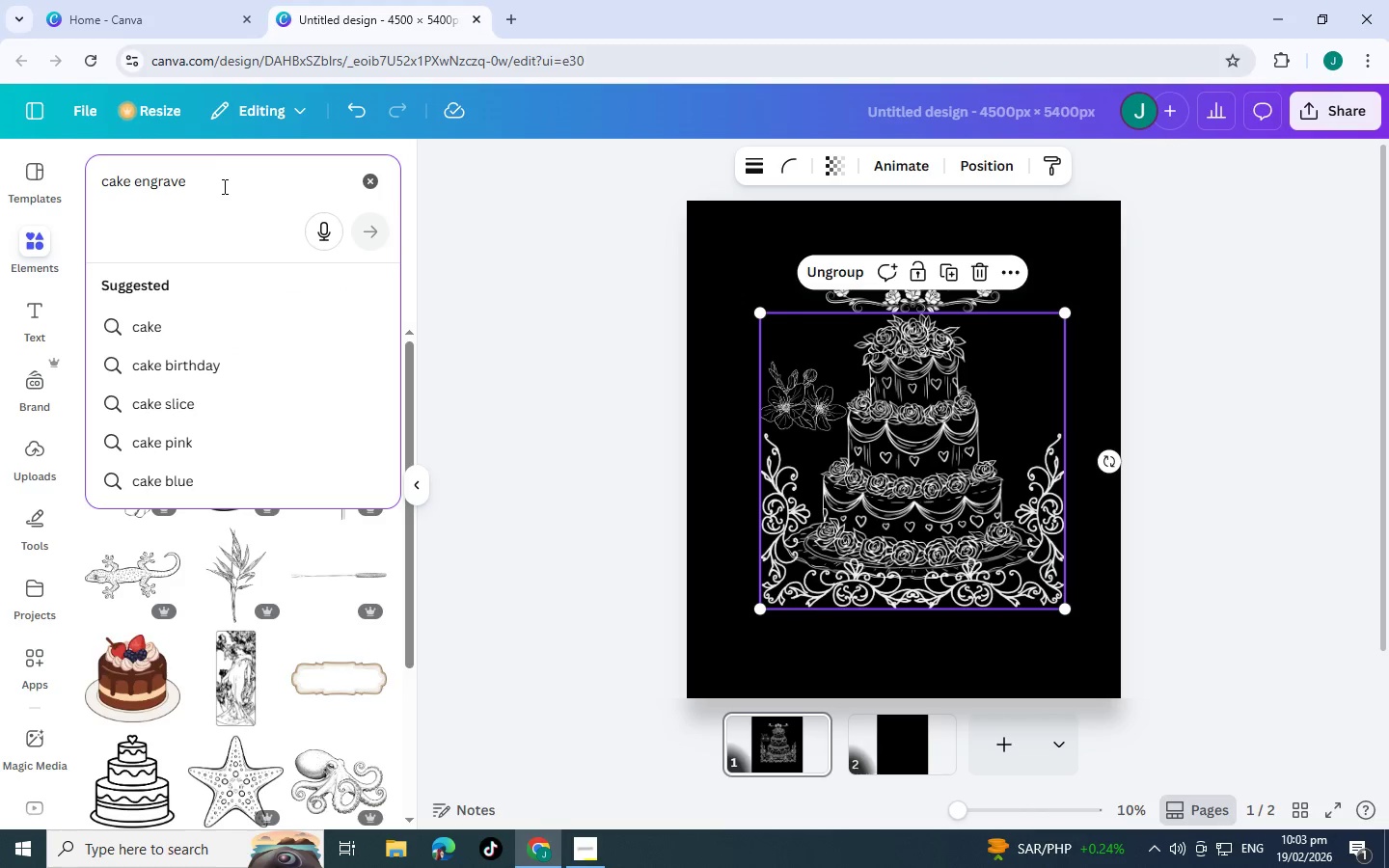 
key(Enter)
 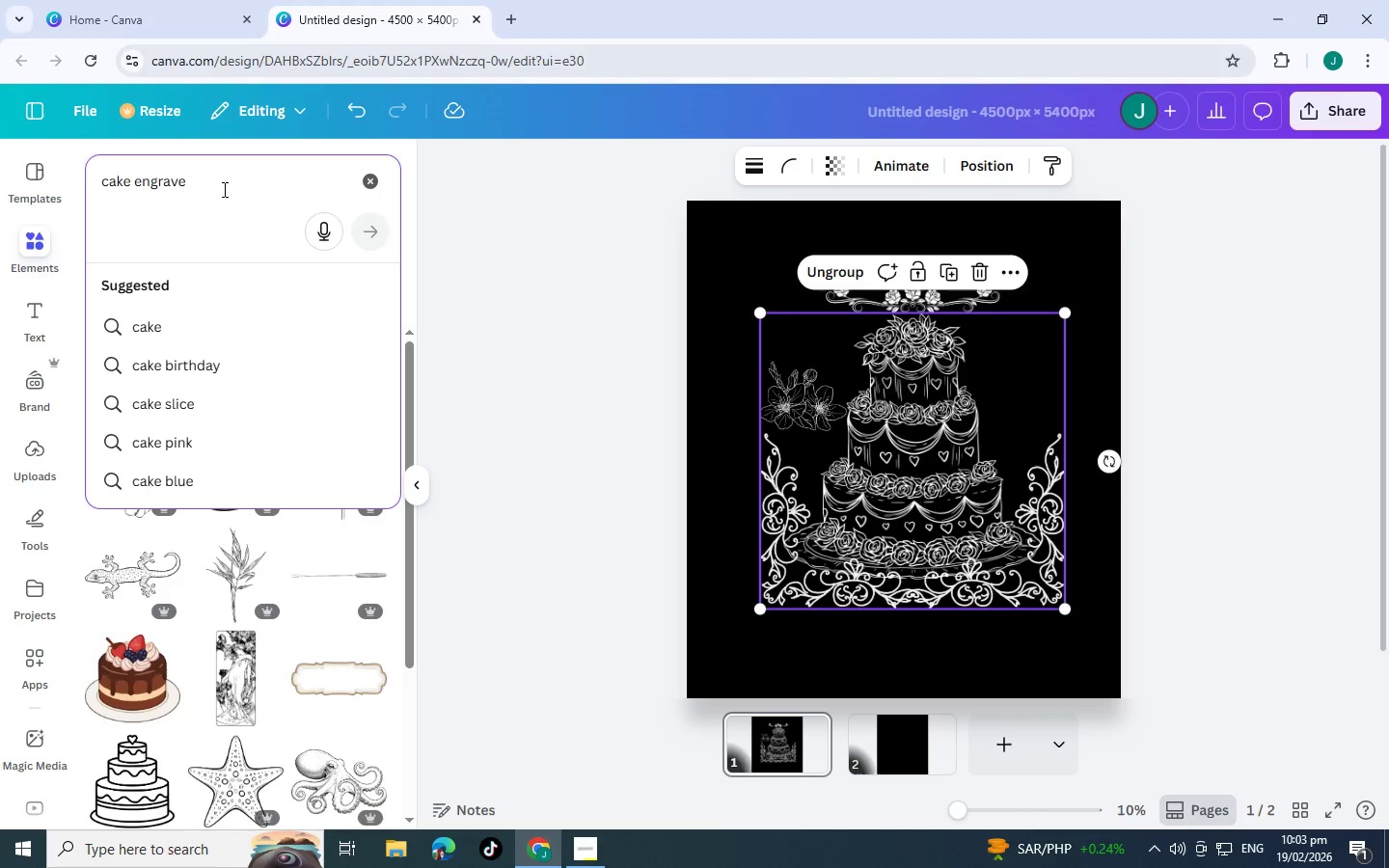 
mouse_move([401, 256])
 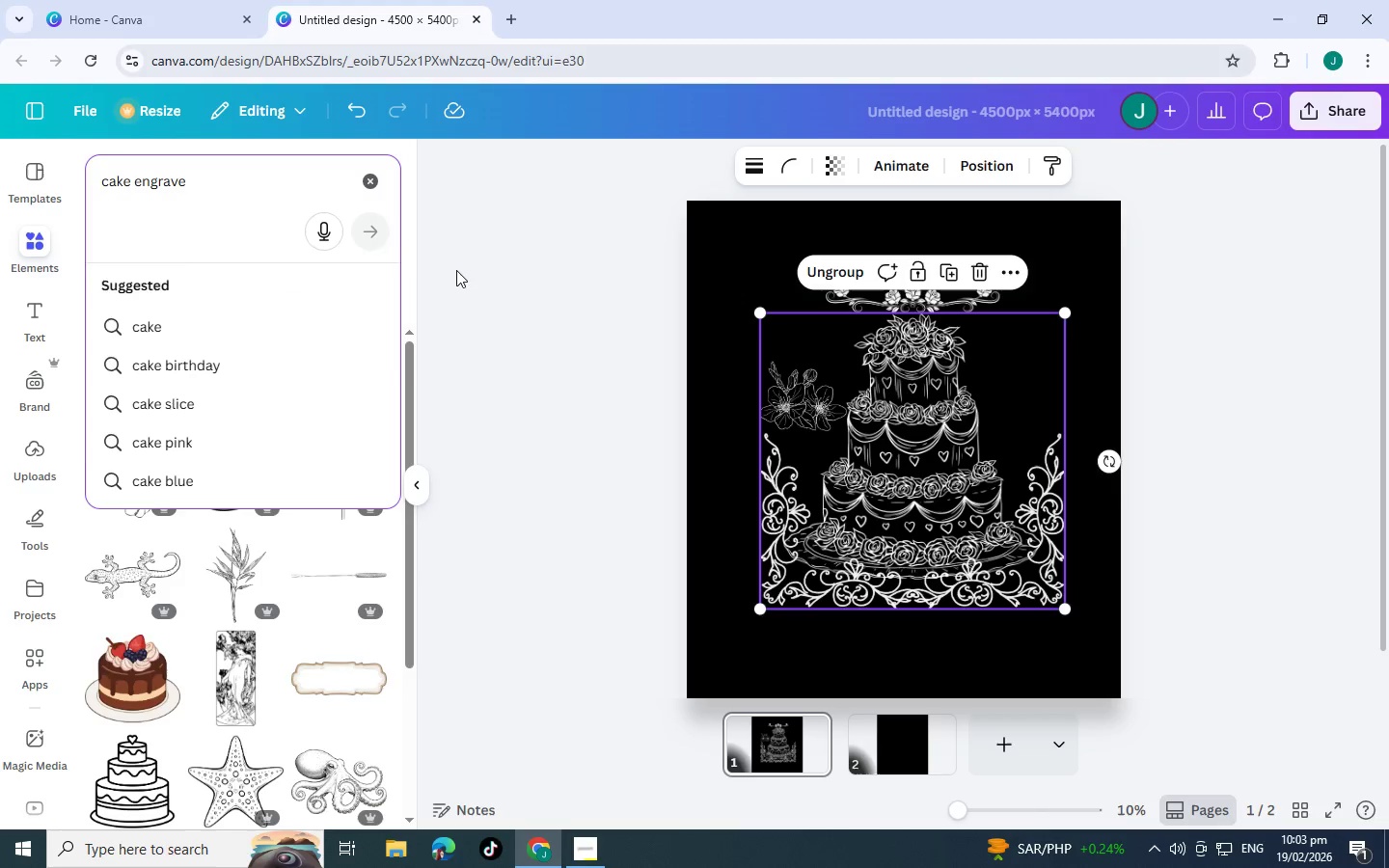 
left_click([456, 270])
 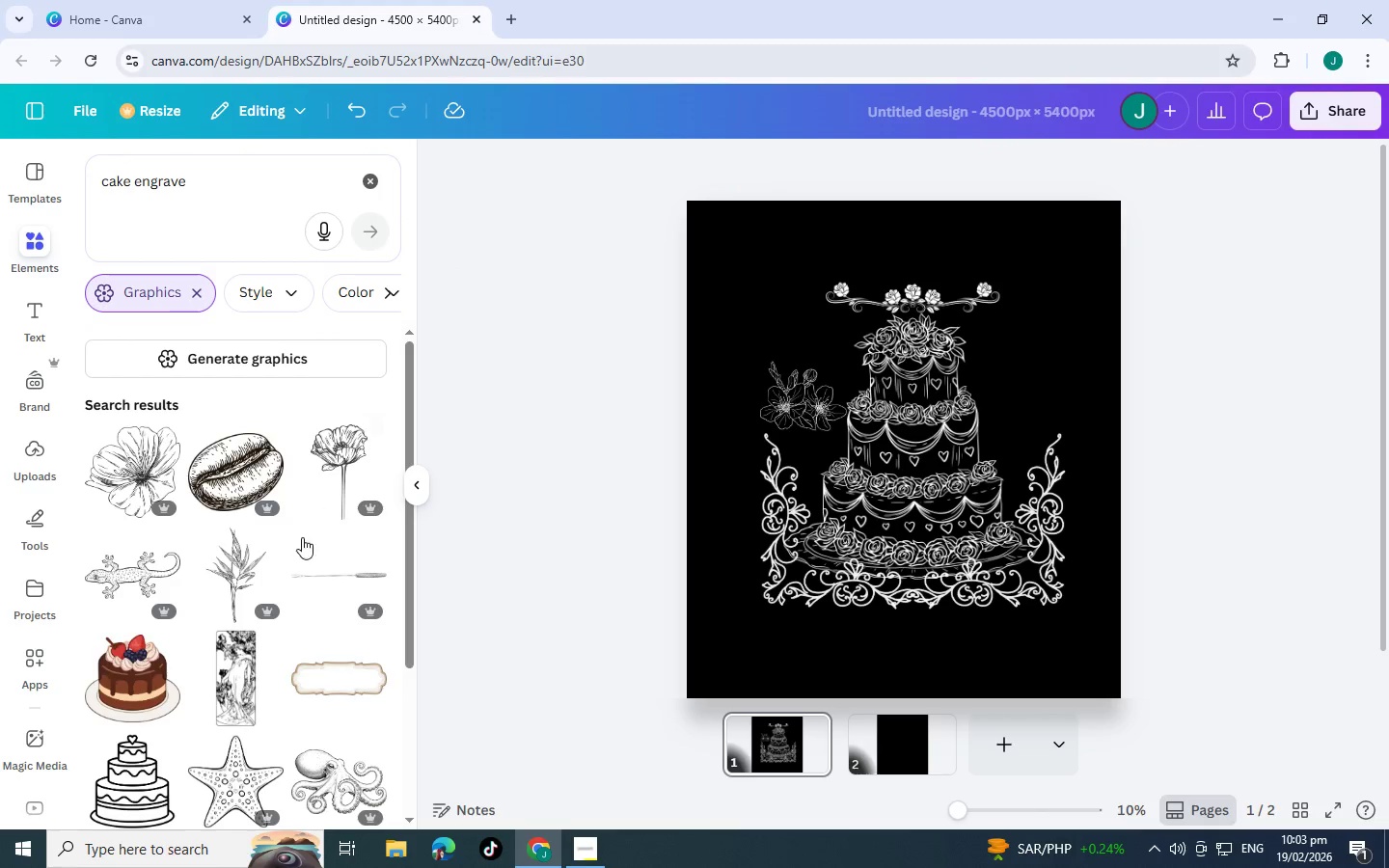 
scroll: coordinate [341, 537], scroll_direction: down, amount: 14.0
 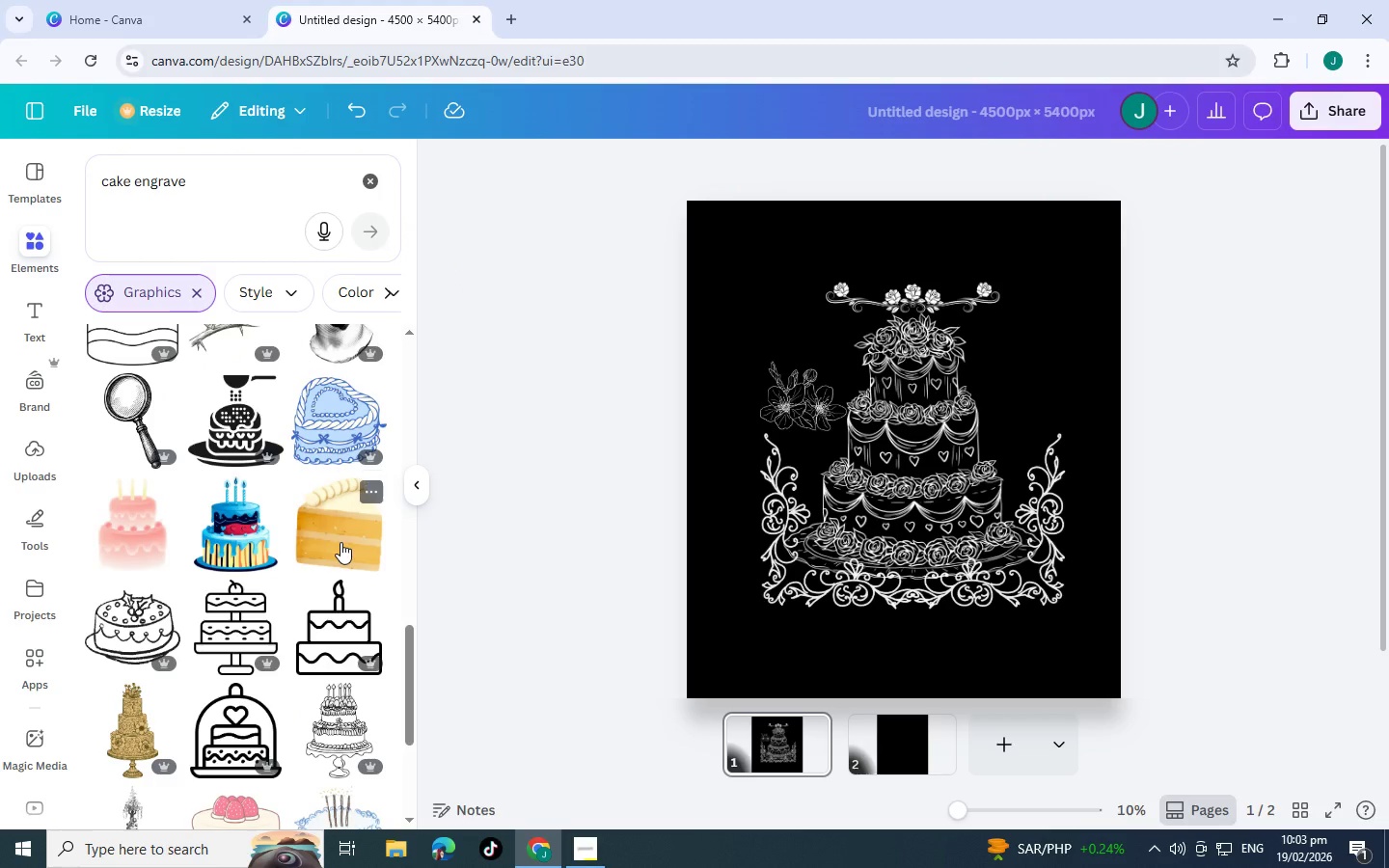 
scroll: coordinate [340, 549], scroll_direction: down, amount: 2.0
 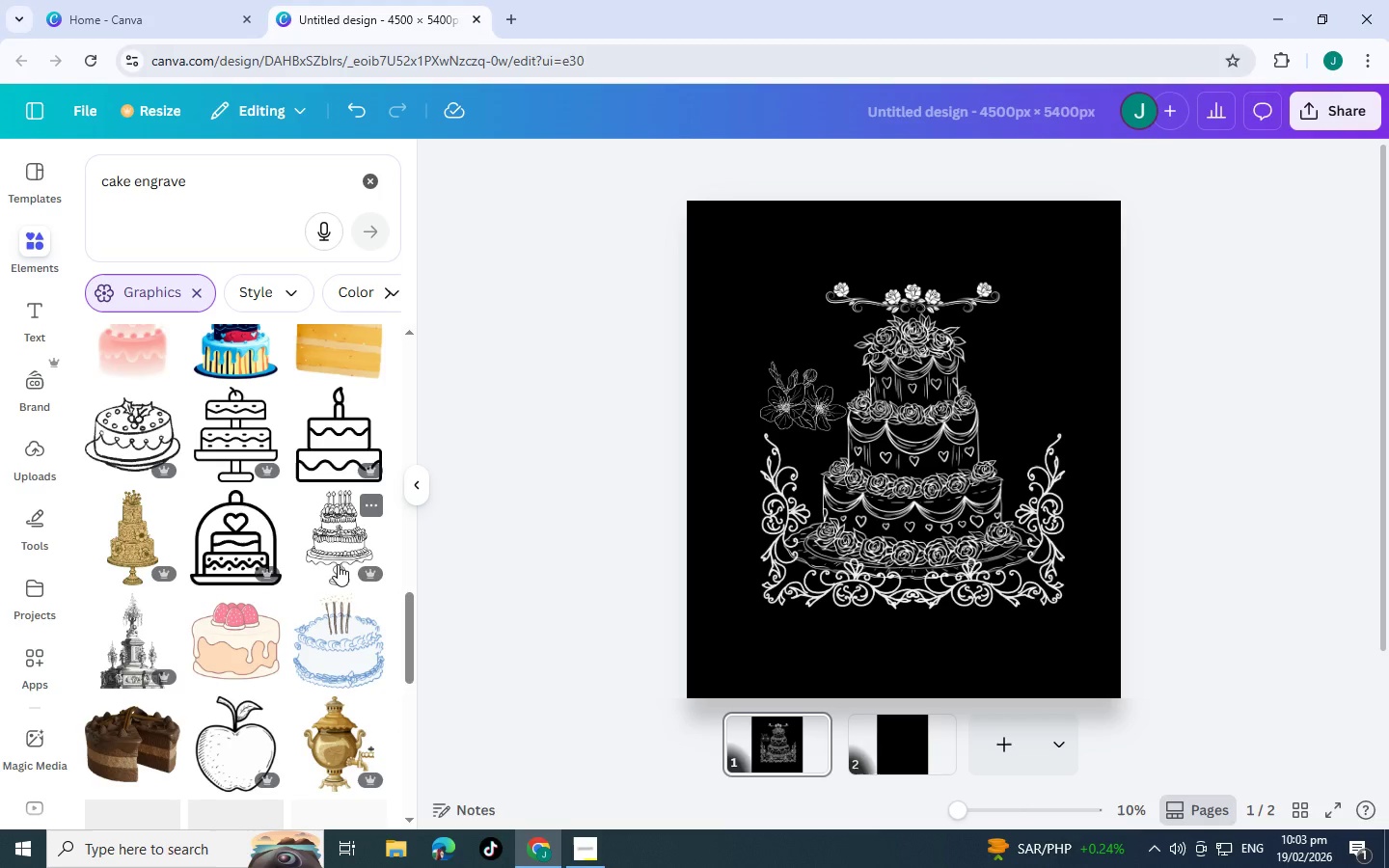 
scroll: coordinate [339, 564], scroll_direction: up, amount: 3.0
 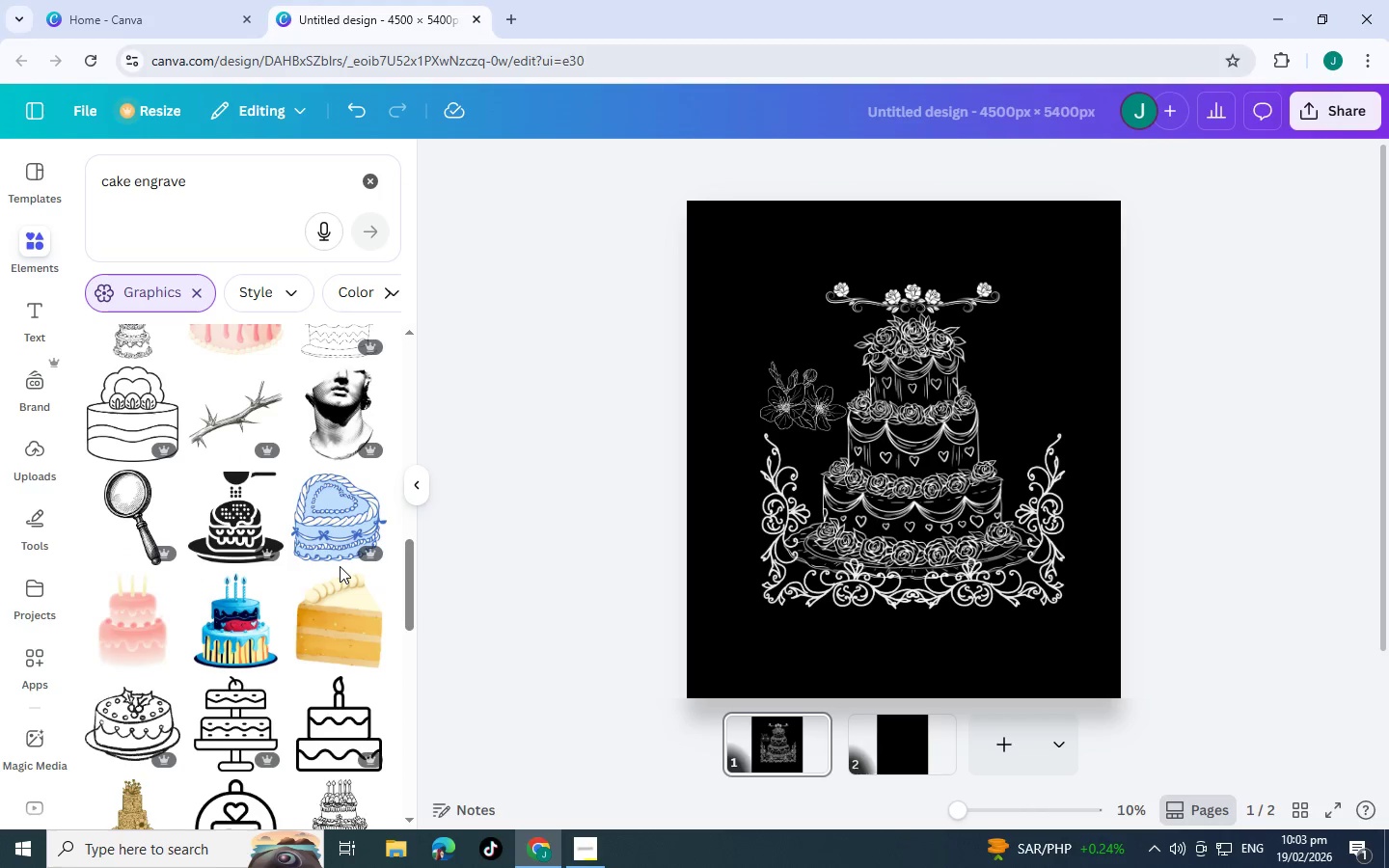 
scroll: coordinate [332, 546], scroll_direction: down, amount: 9.0
 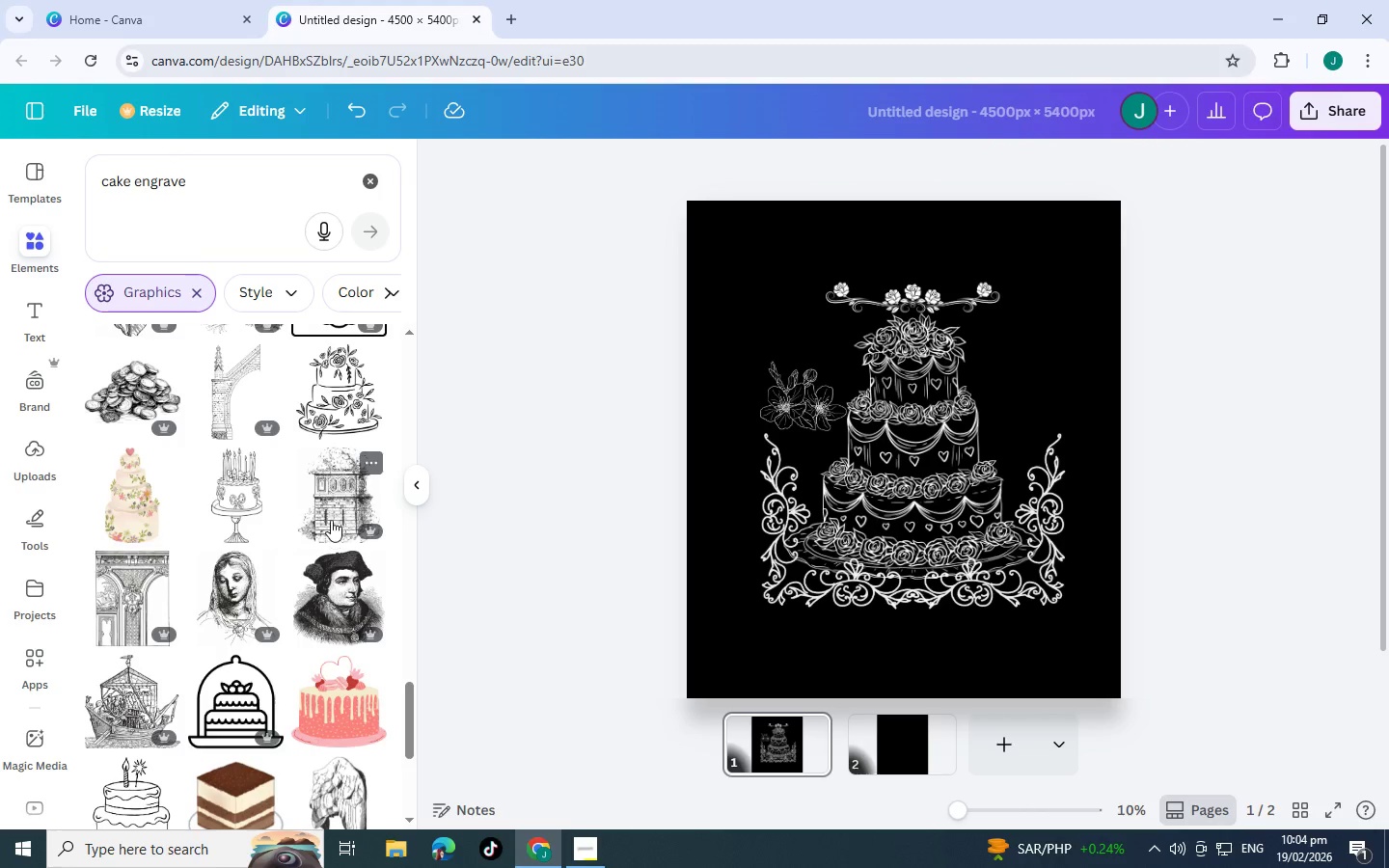 
scroll: coordinate [324, 511], scroll_direction: down, amount: 5.0
 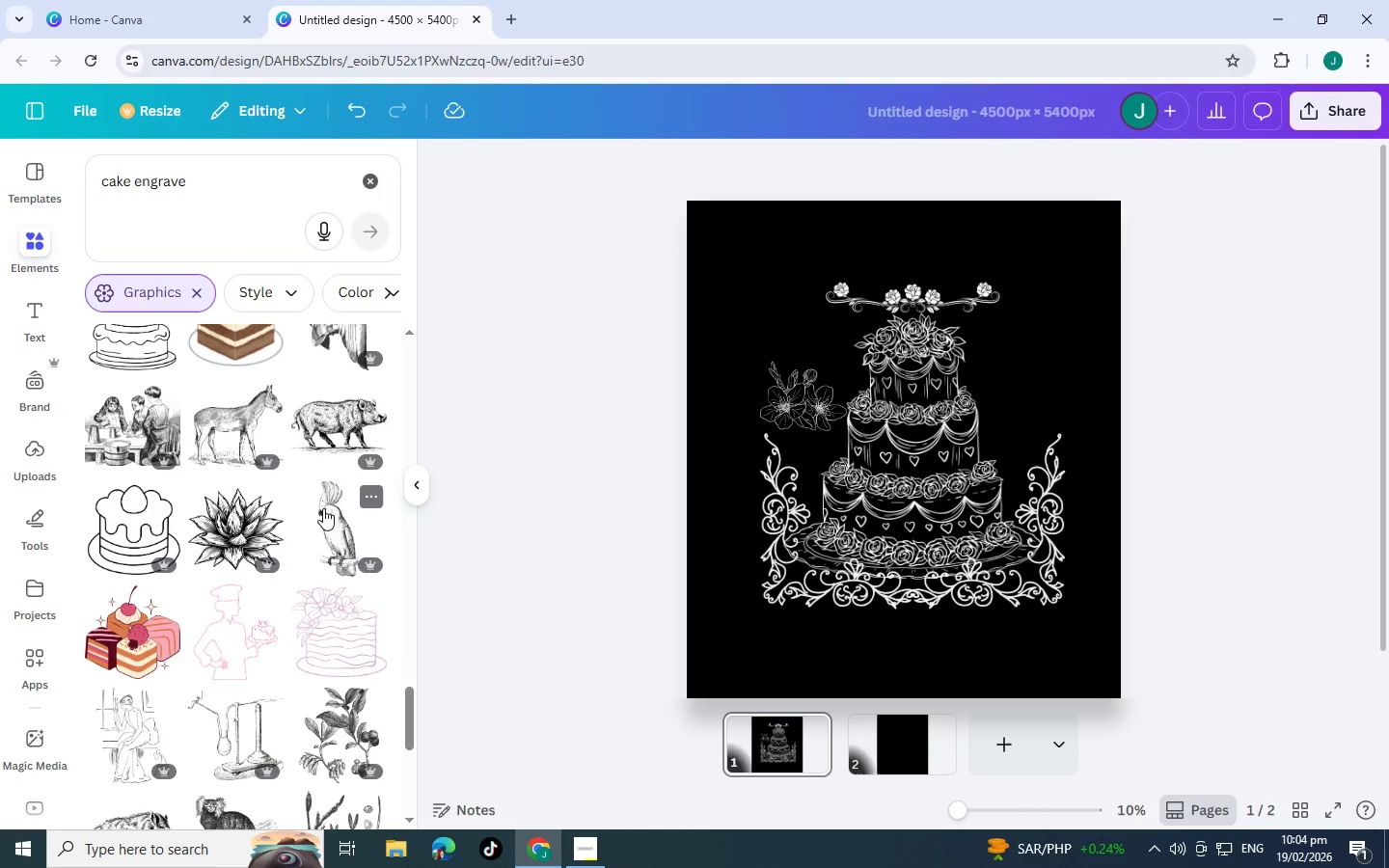 
scroll: coordinate [323, 494], scroll_direction: down, amount: 5.0
 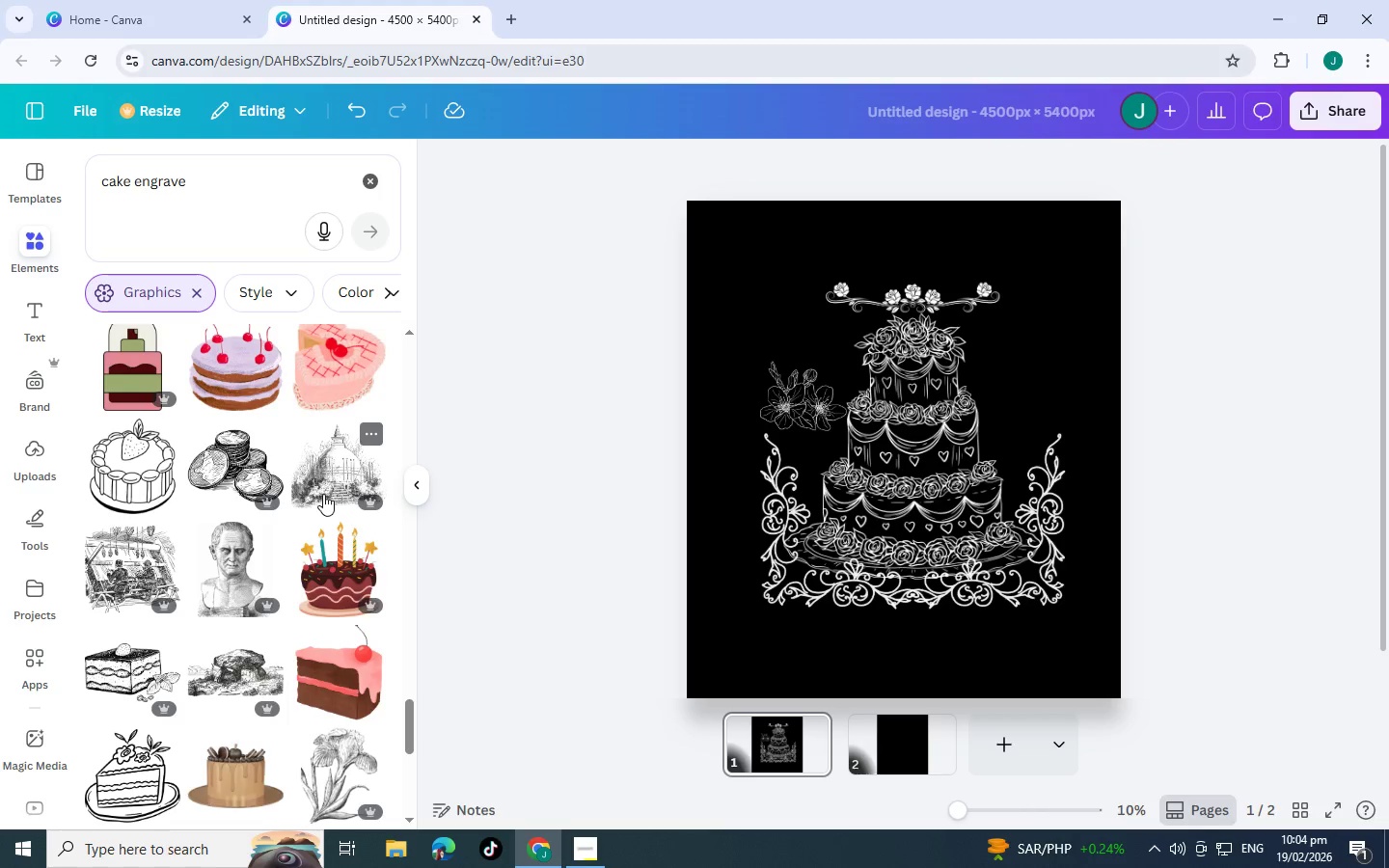 
scroll: coordinate [323, 492], scroll_direction: down, amount: 5.0
 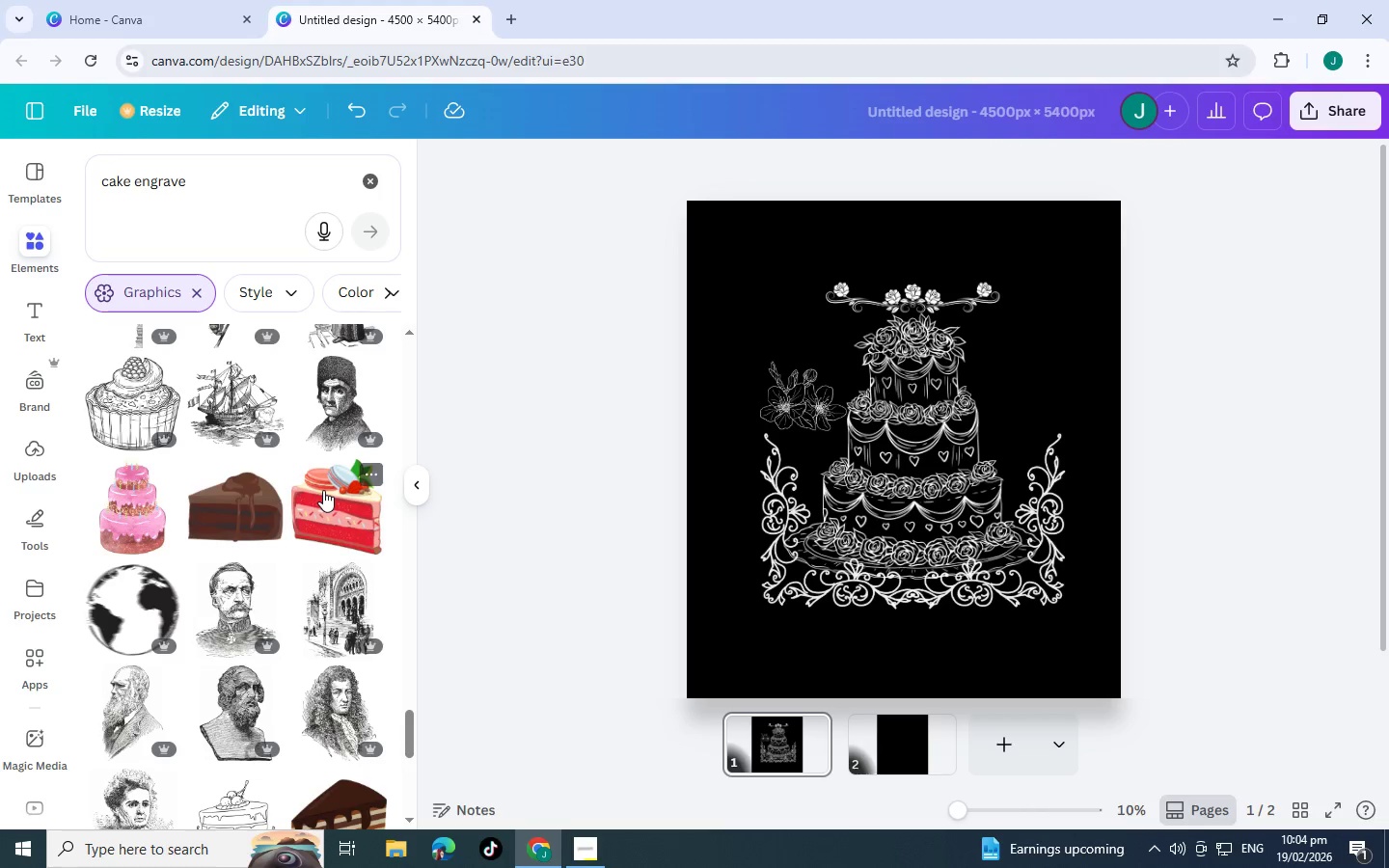 
scroll: coordinate [322, 485], scroll_direction: down, amount: 5.0
 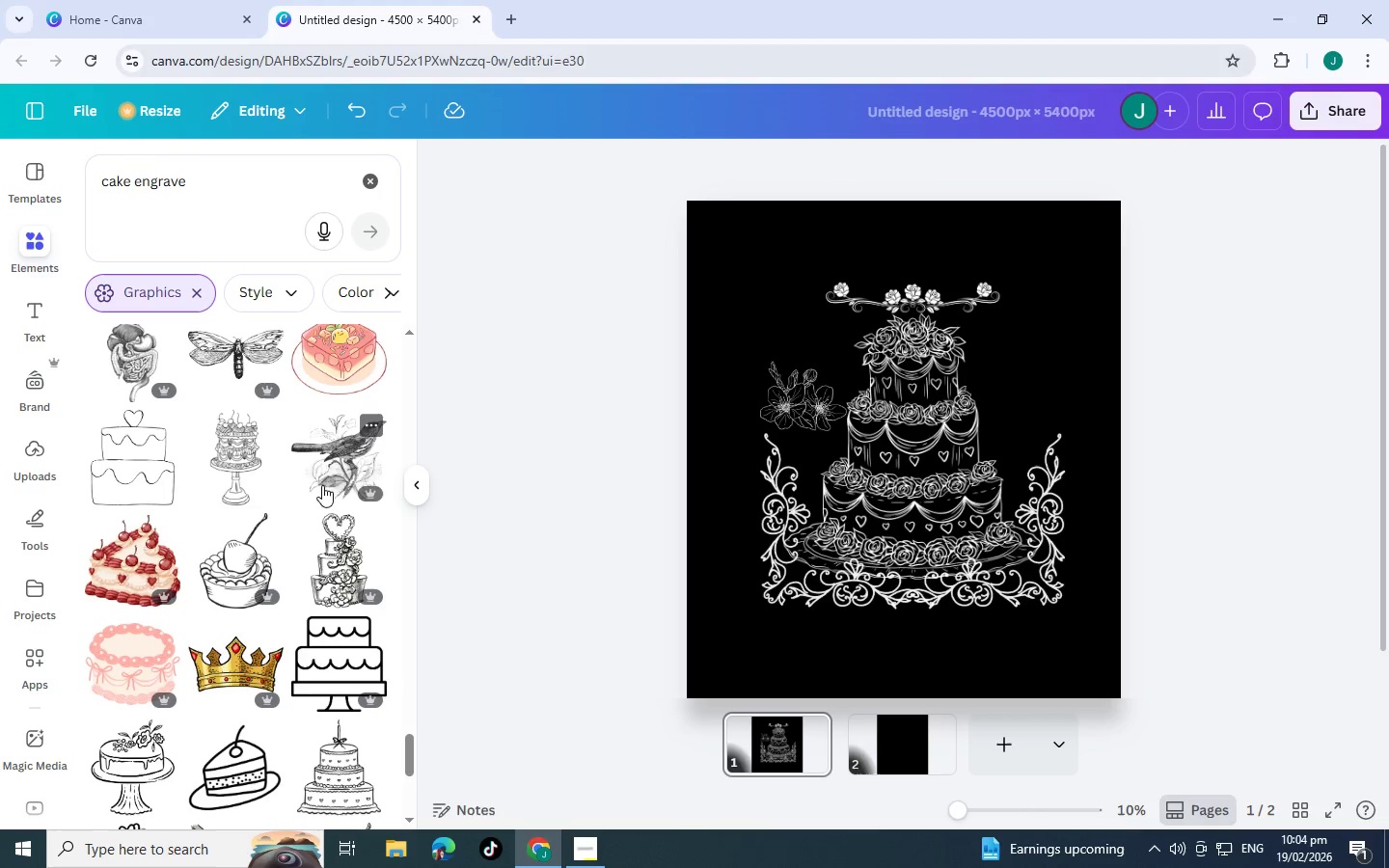 
scroll: coordinate [322, 480], scroll_direction: down, amount: 5.0
 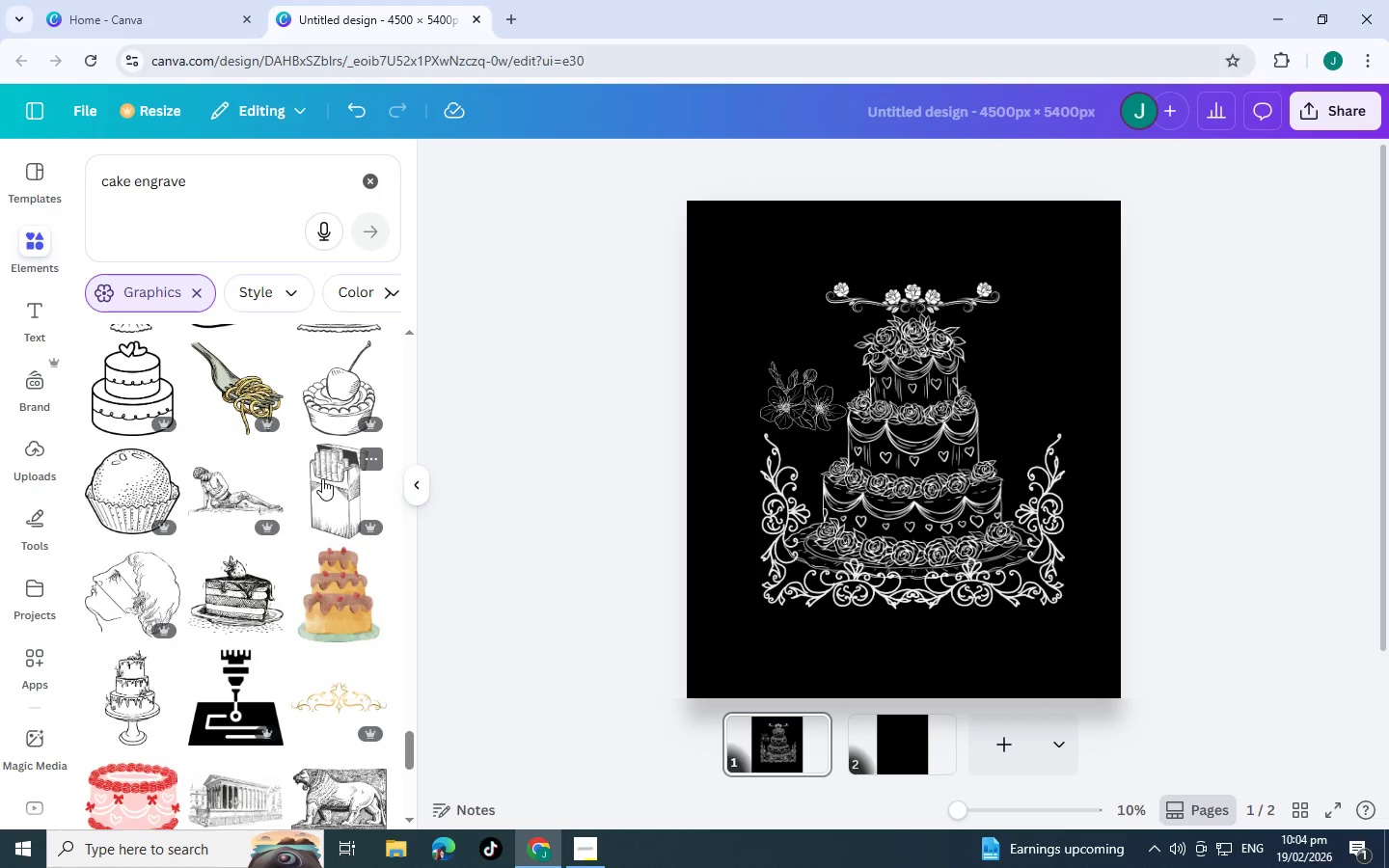 
scroll: coordinate [322, 475], scroll_direction: down, amount: 6.0
 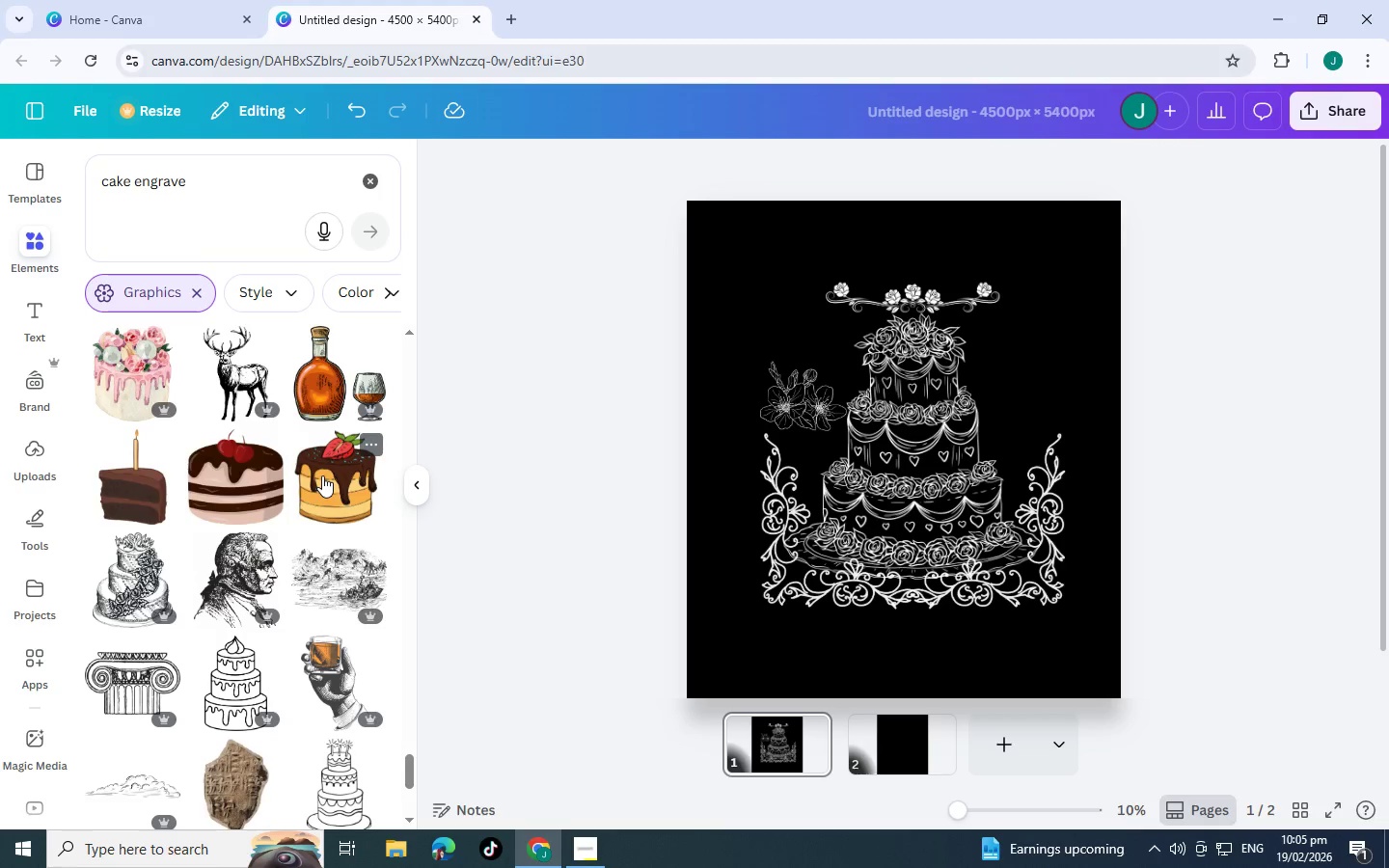 
scroll: coordinate [322, 469], scroll_direction: down, amount: 6.0
 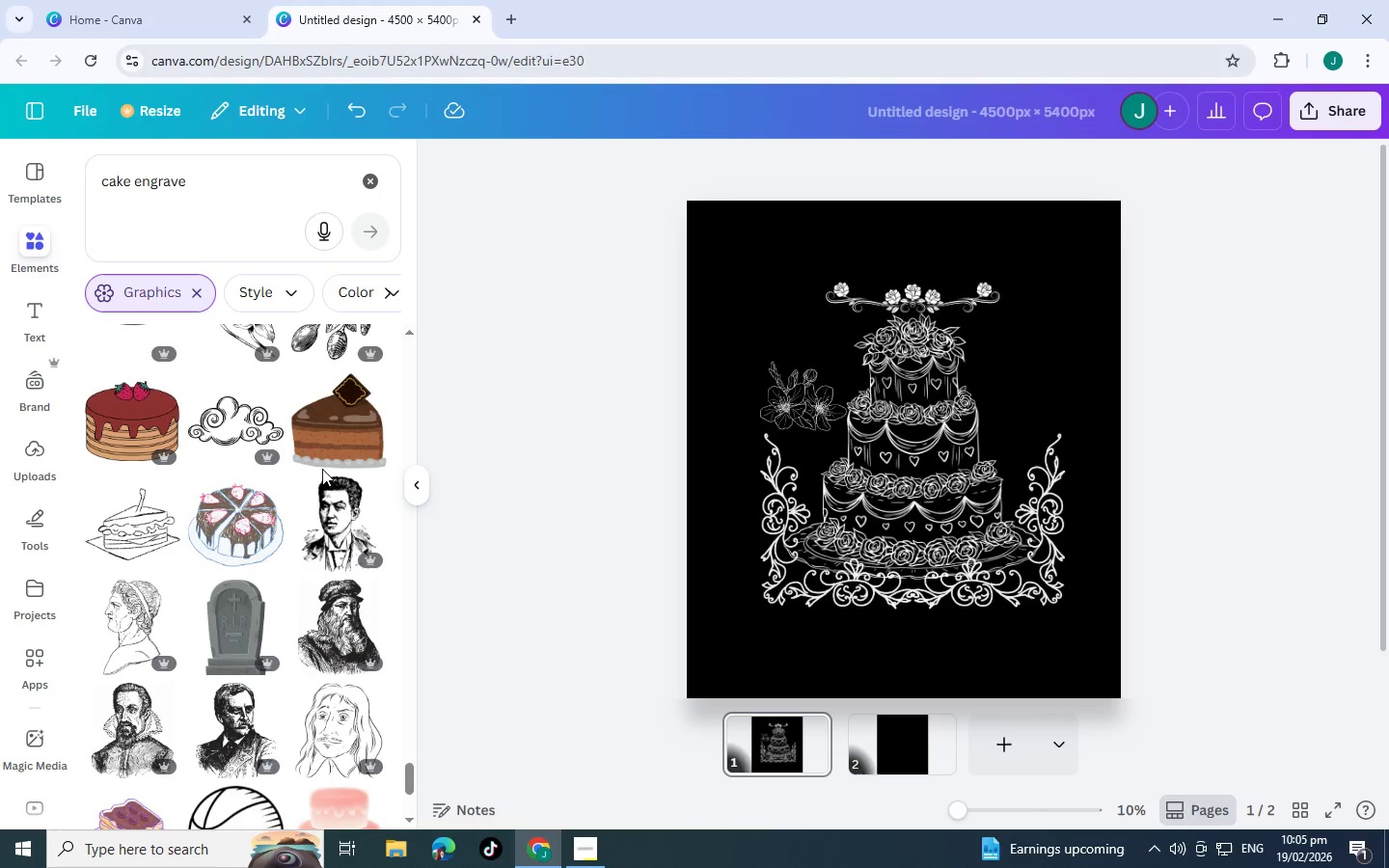 
scroll: coordinate [83, 507], scroll_direction: down, amount: 16.0
 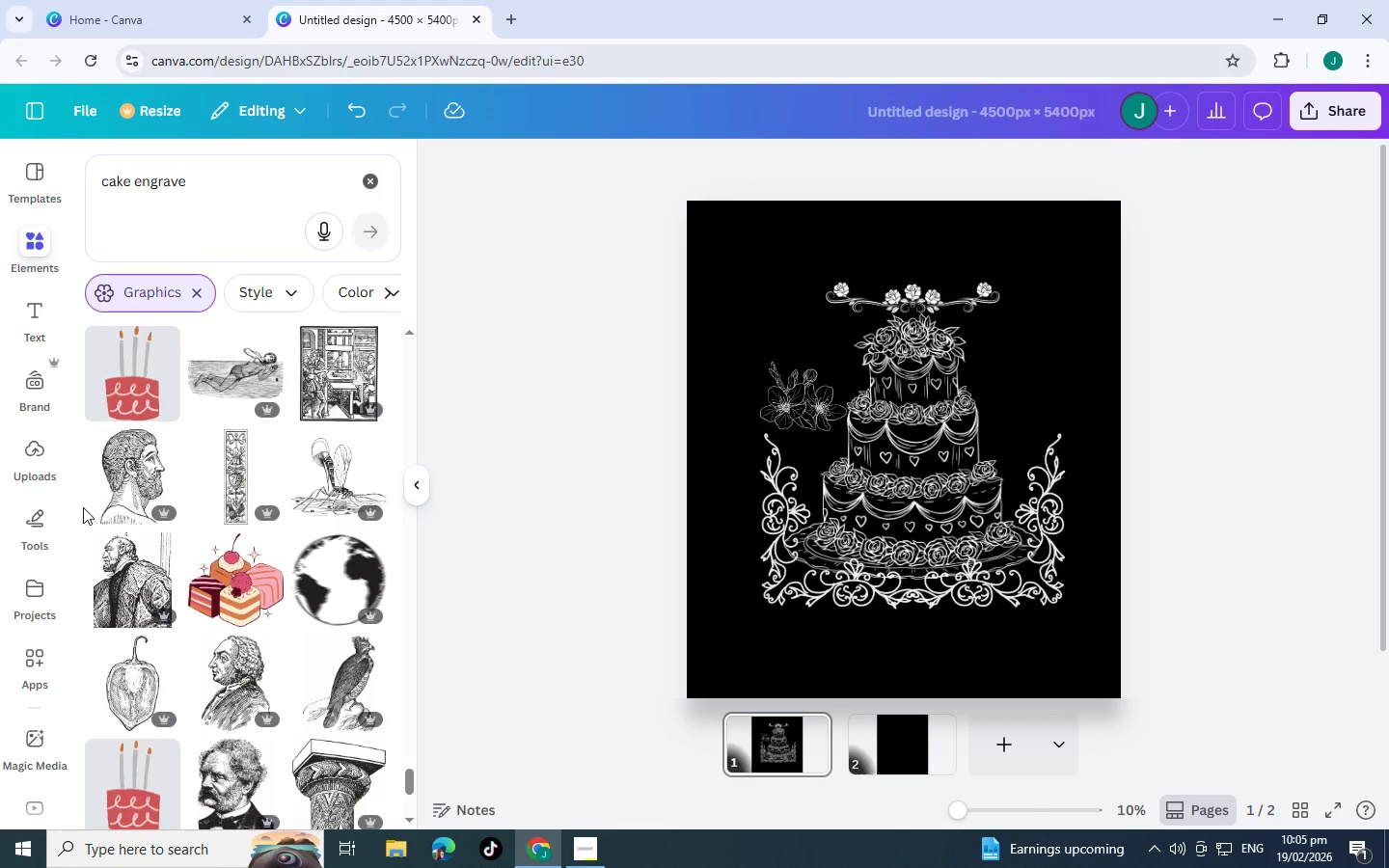 
scroll: coordinate [121, 525], scroll_direction: down, amount: 2.0
 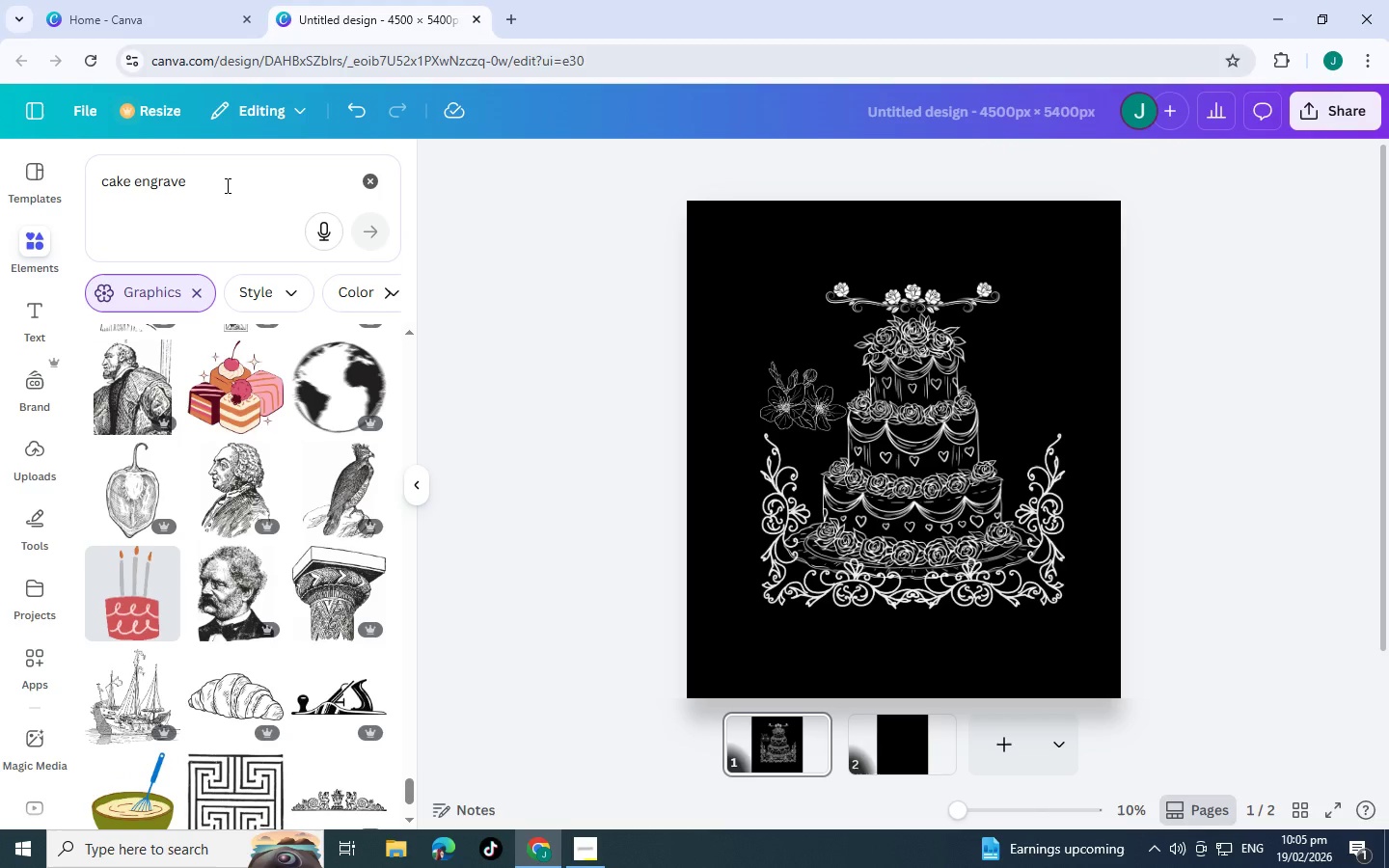 
left_click([226, 196])
 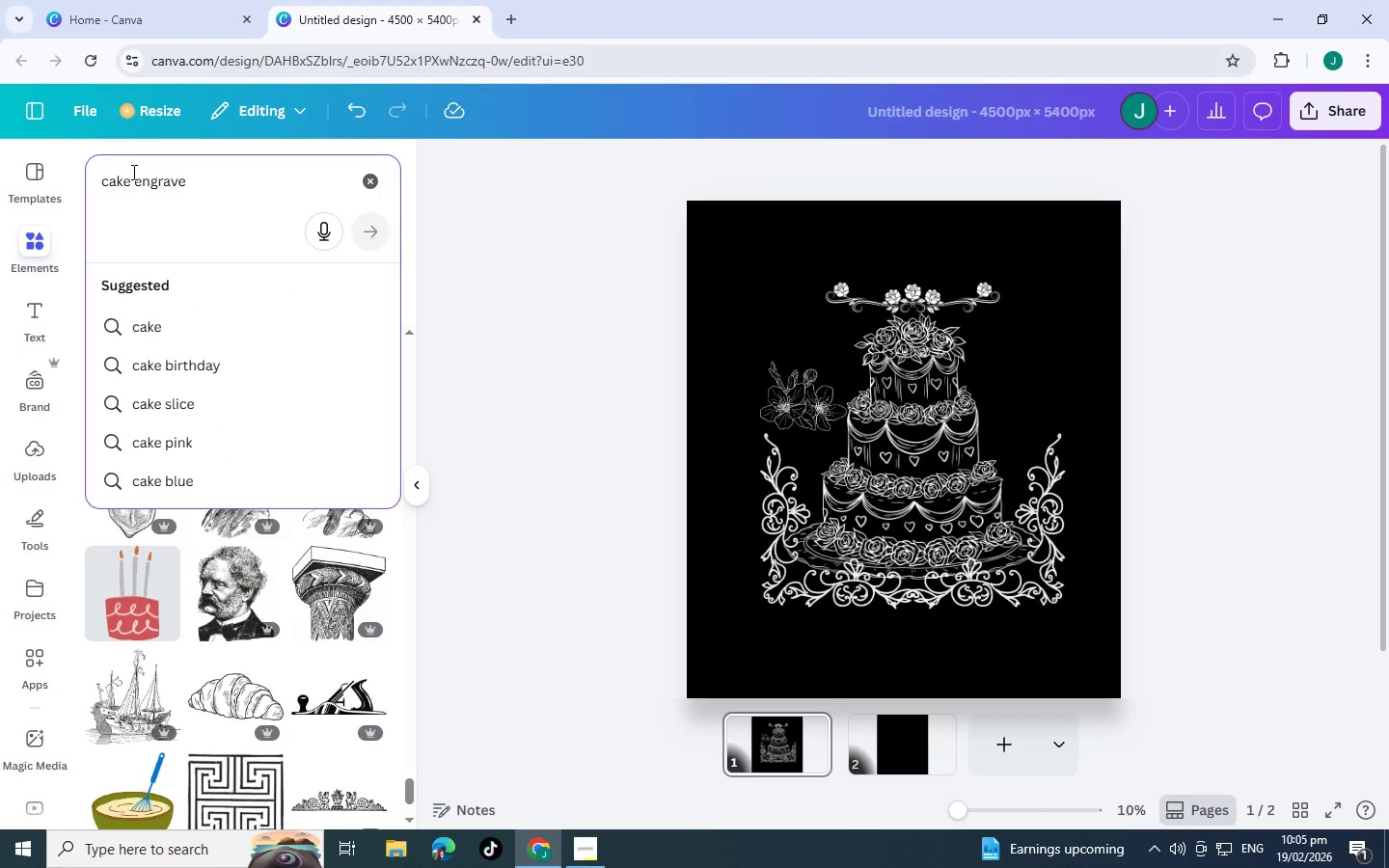 
left_click([132, 172])
 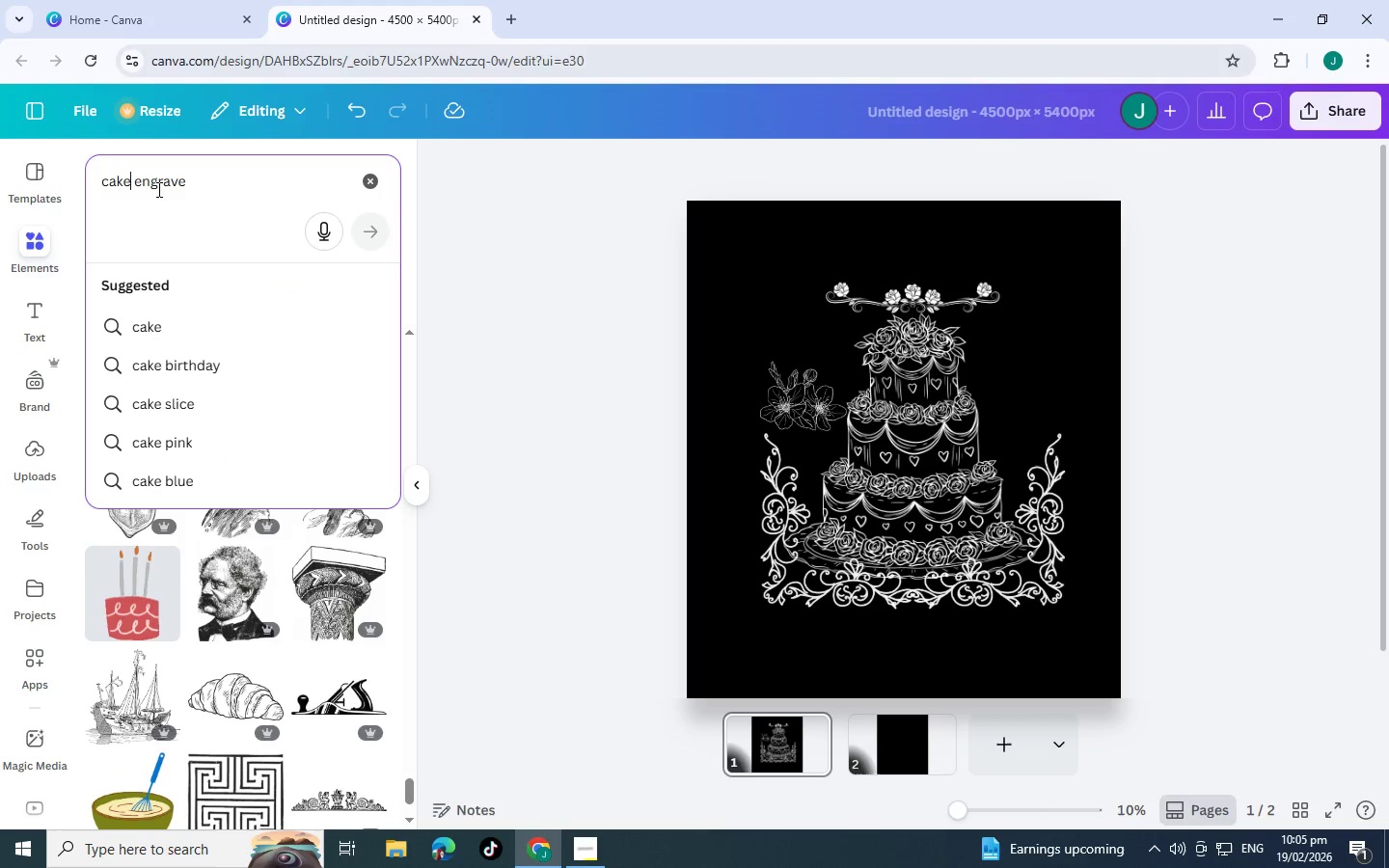 
key(Space)
 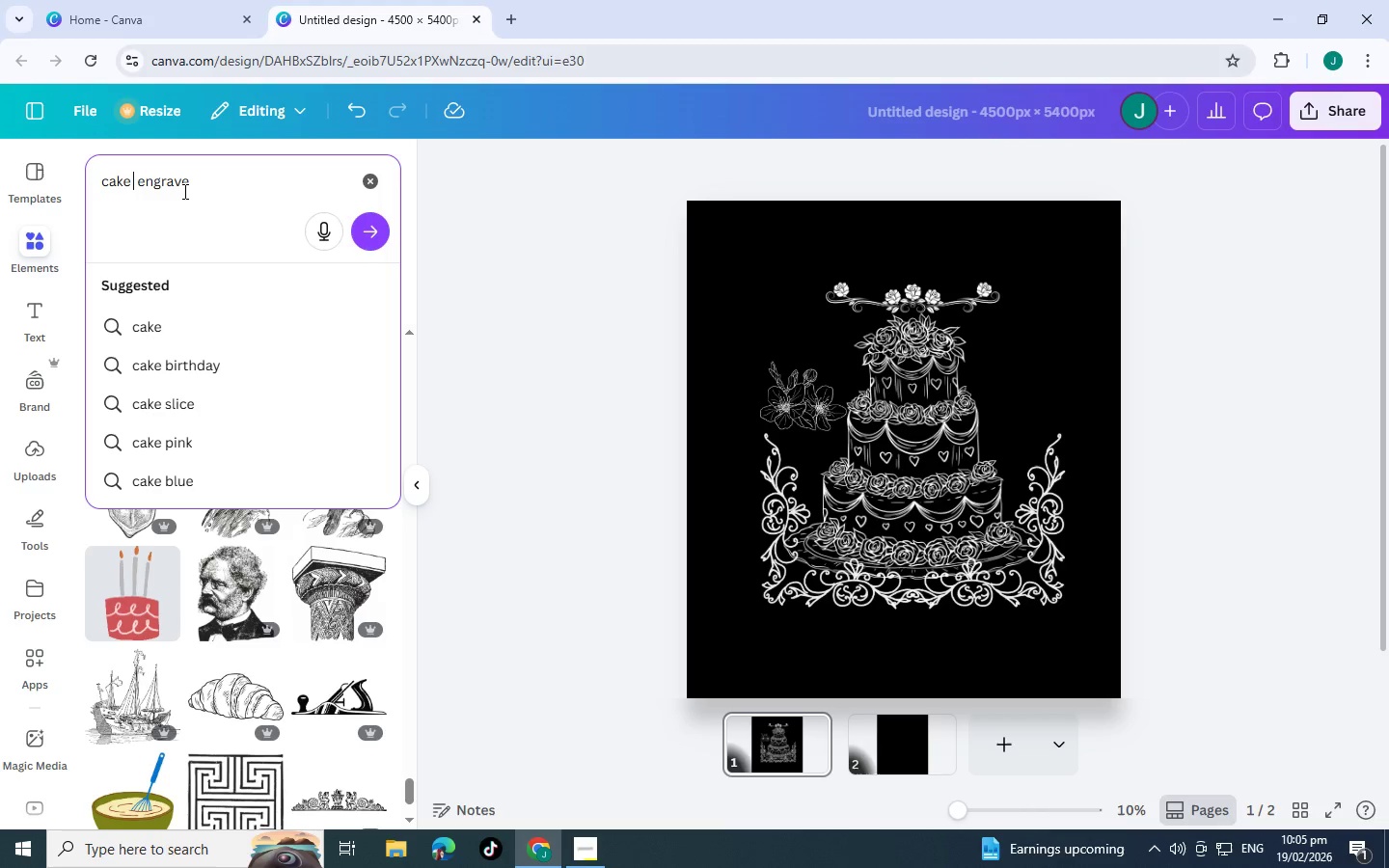 
wait(7.78)
 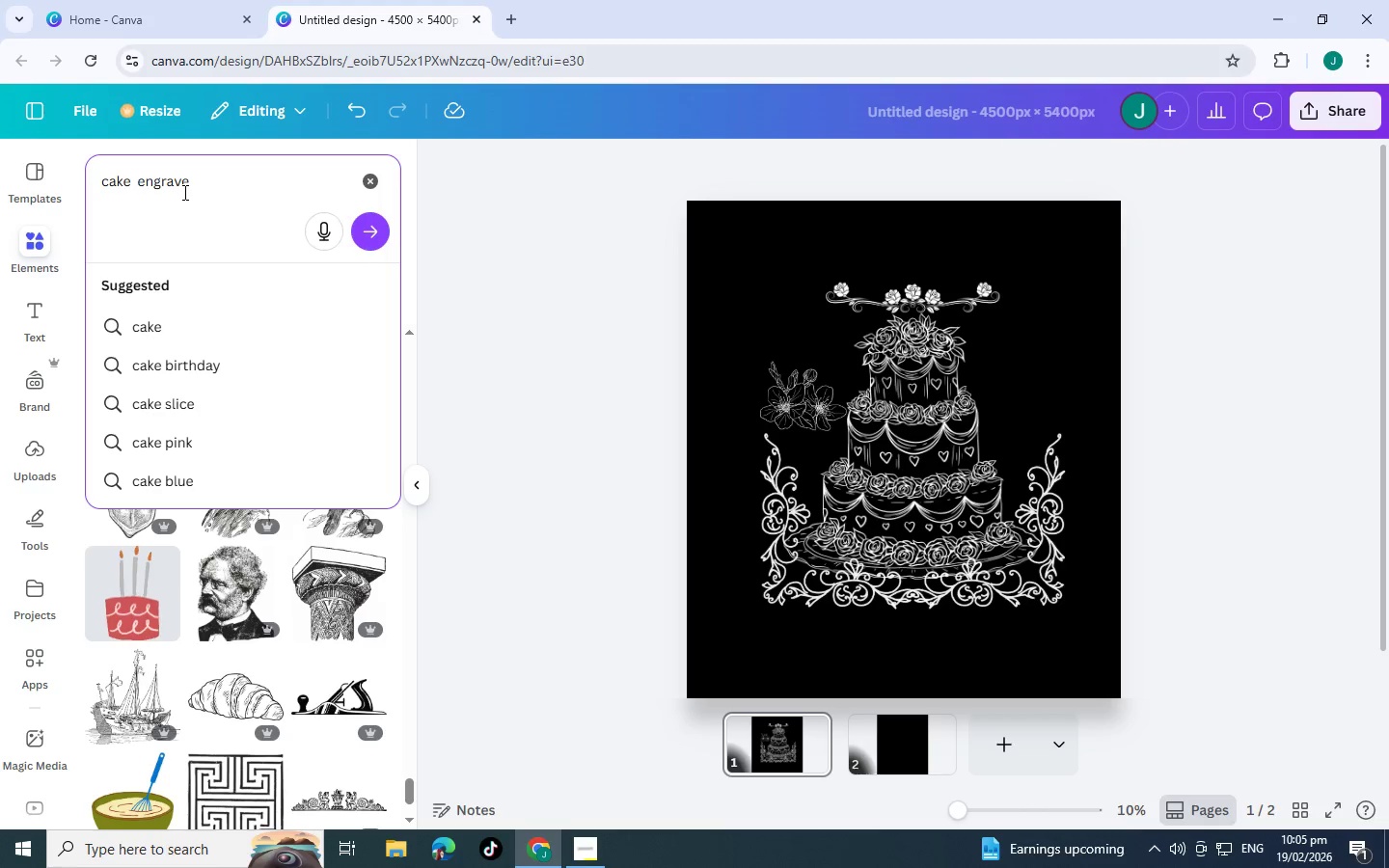 
type(image)
 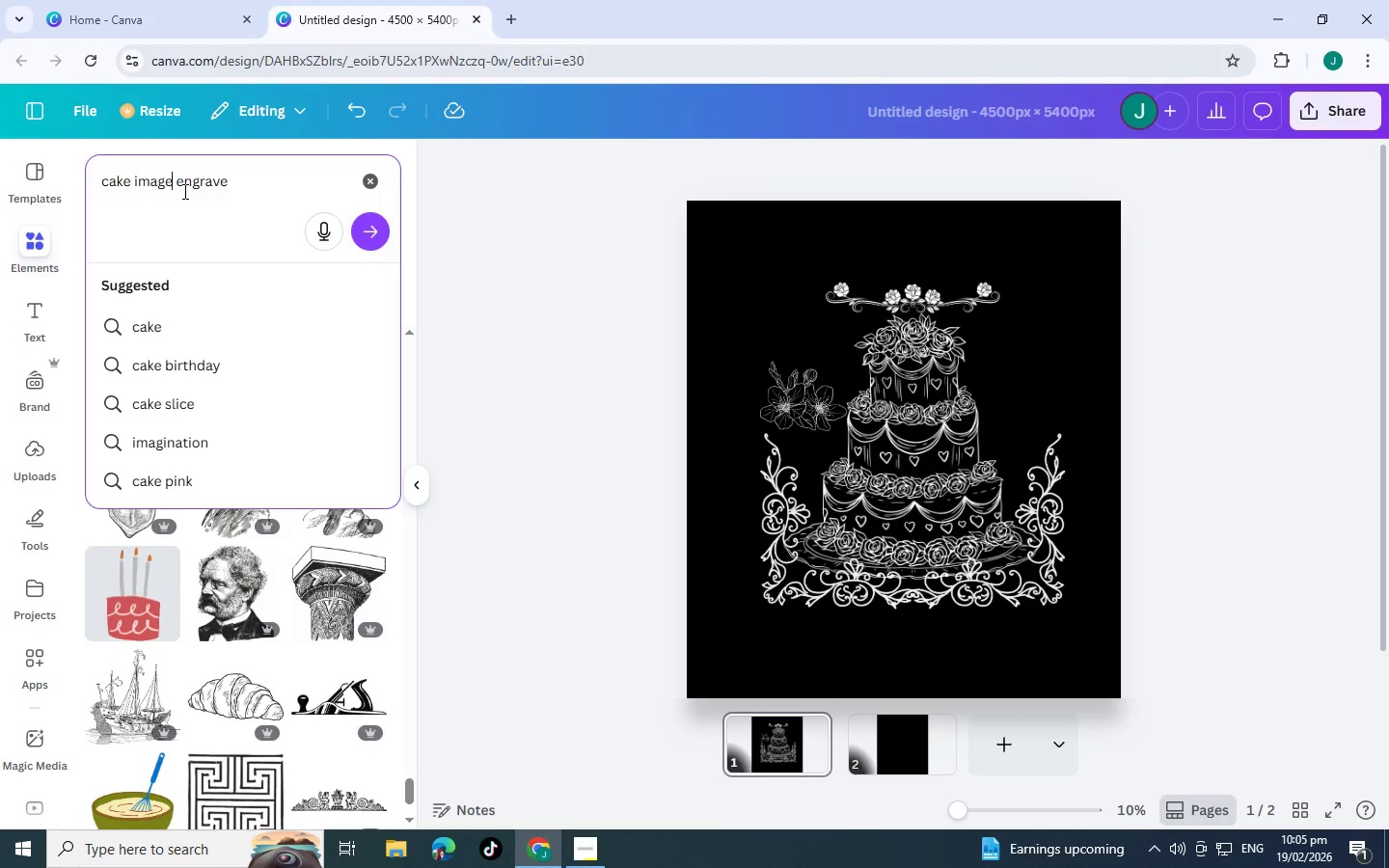 
key(Enter)
 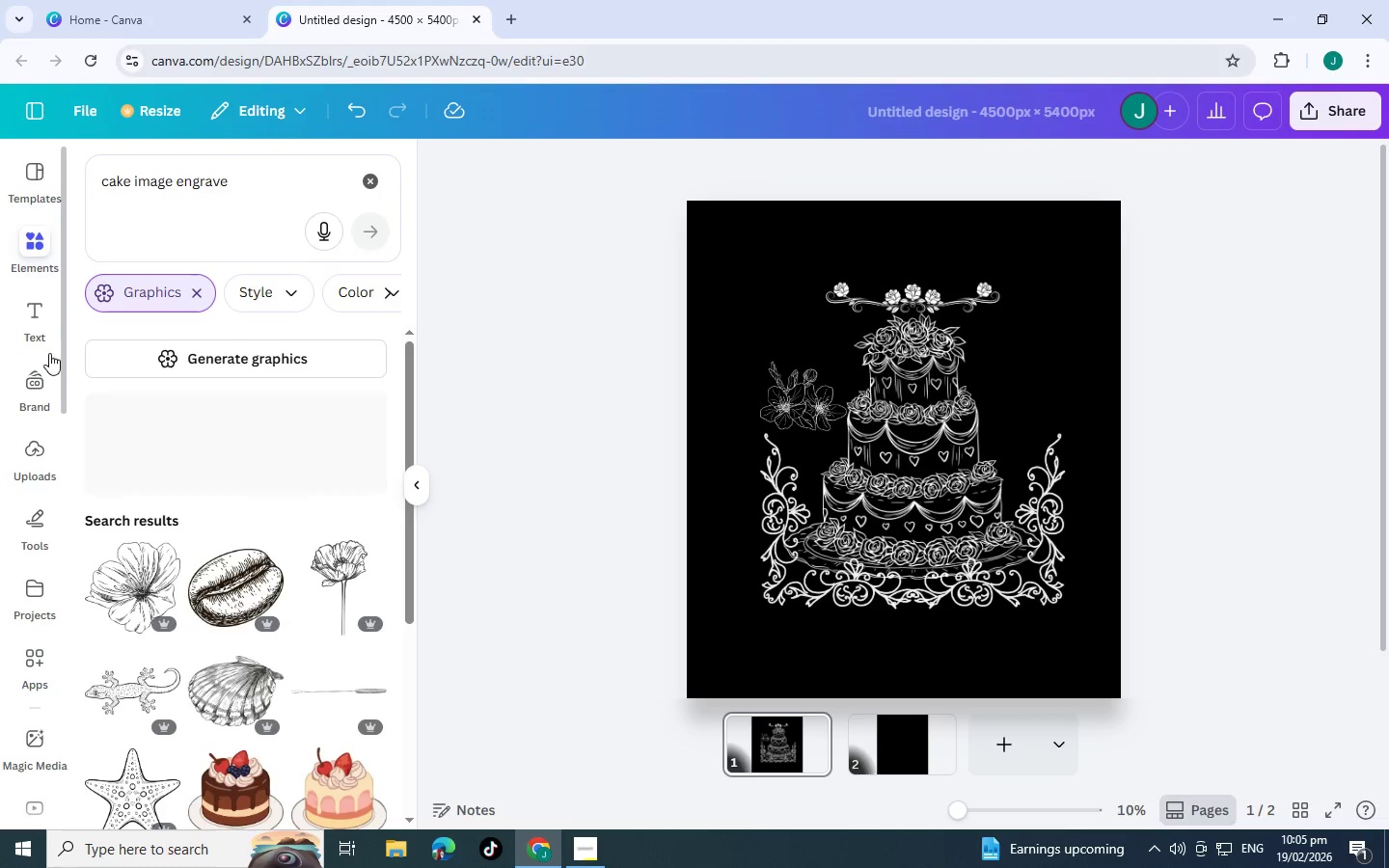 
scroll: coordinate [268, 473], scroll_direction: down, amount: 25.0
 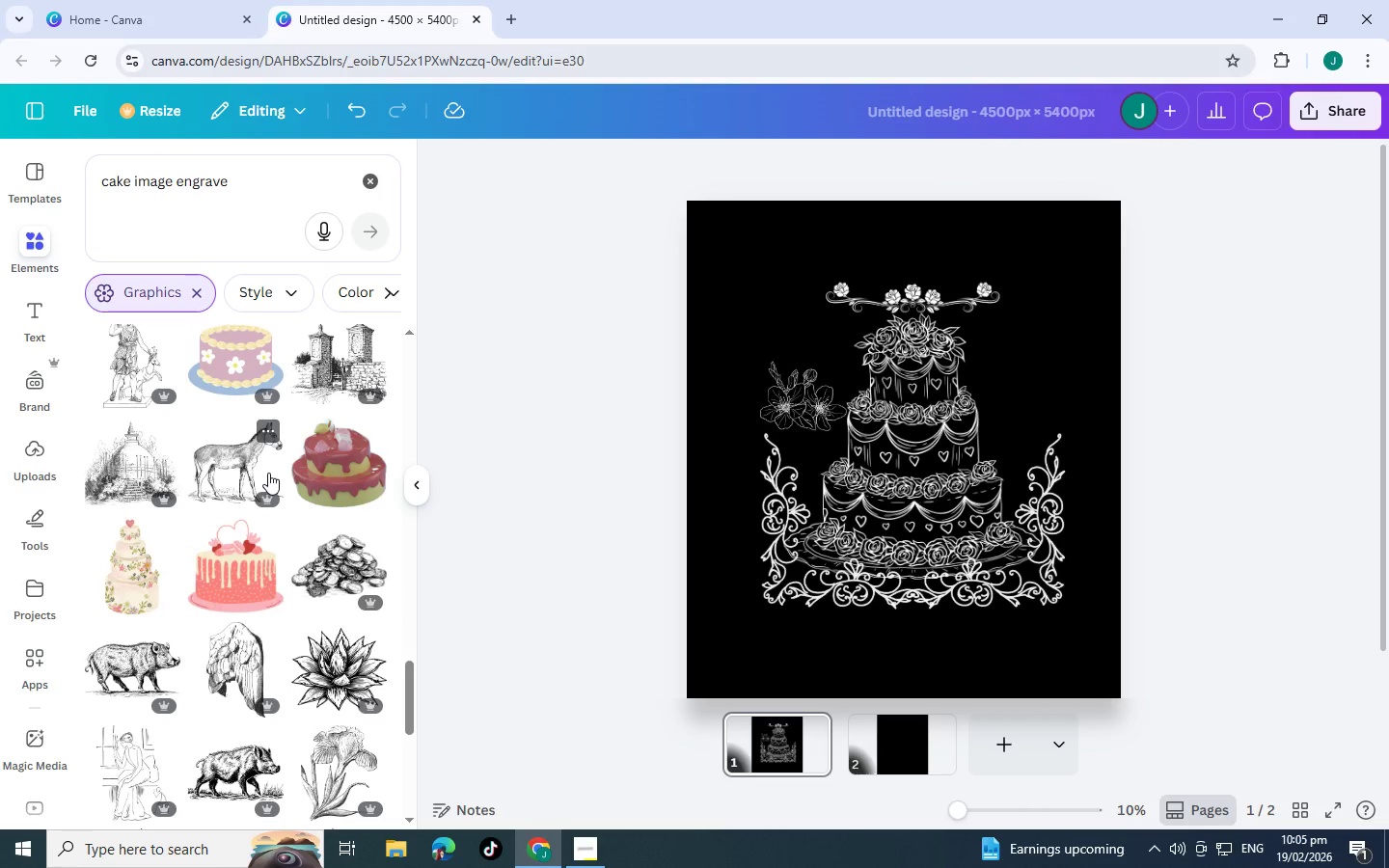 
scroll: coordinate [268, 473], scroll_direction: down, amount: 3.0
 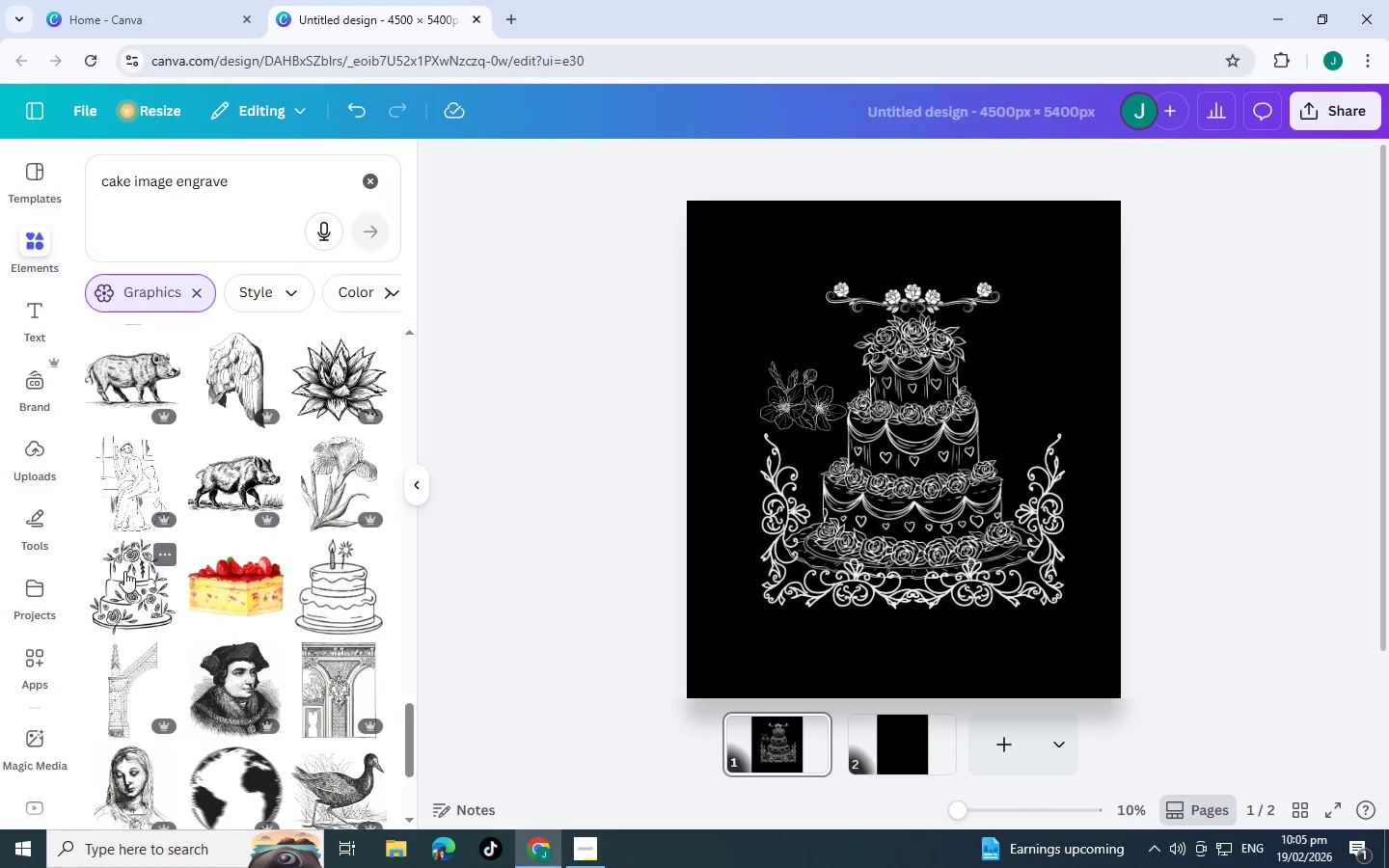 
right_click([124, 571])
 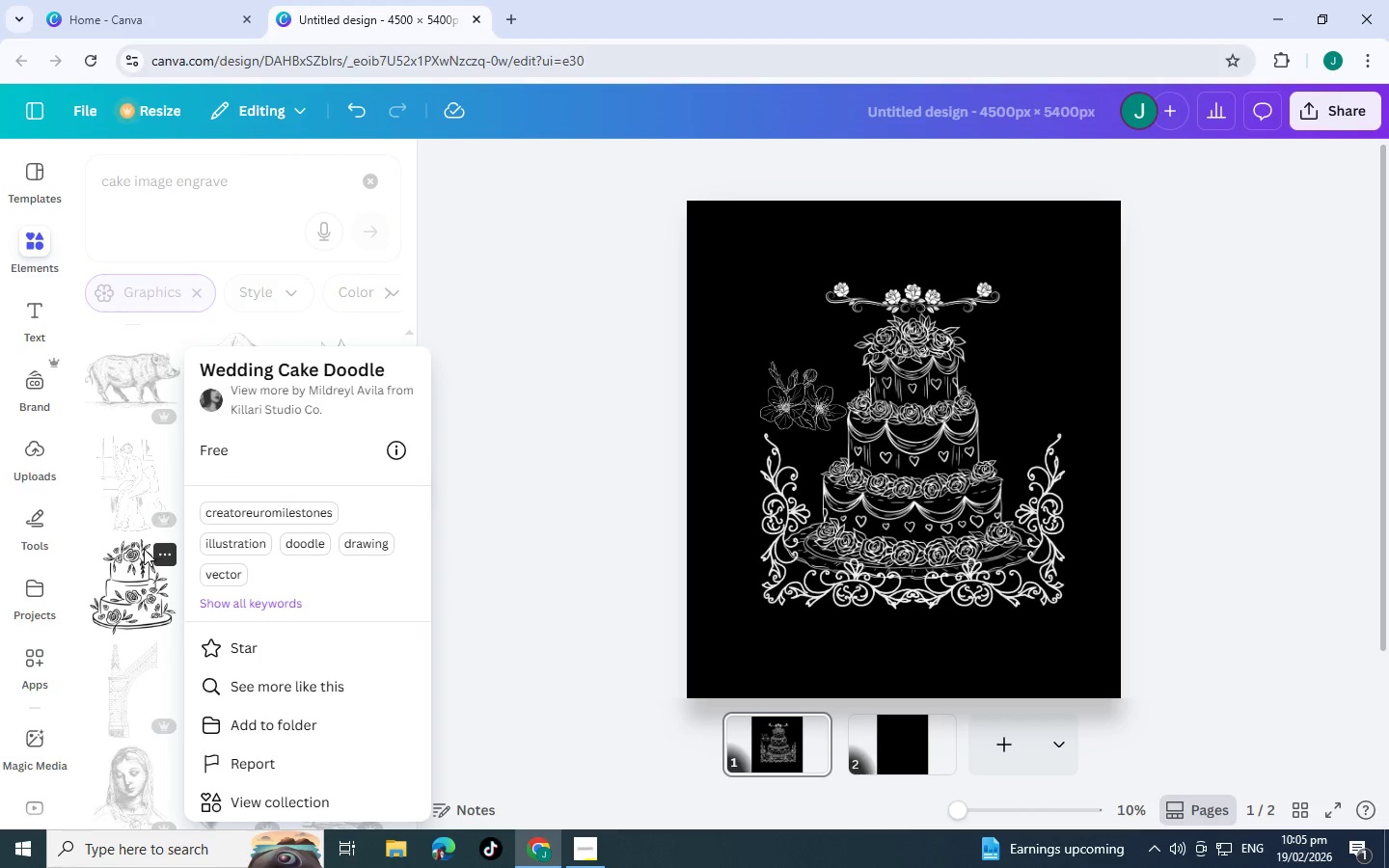 
left_click([163, 549])
 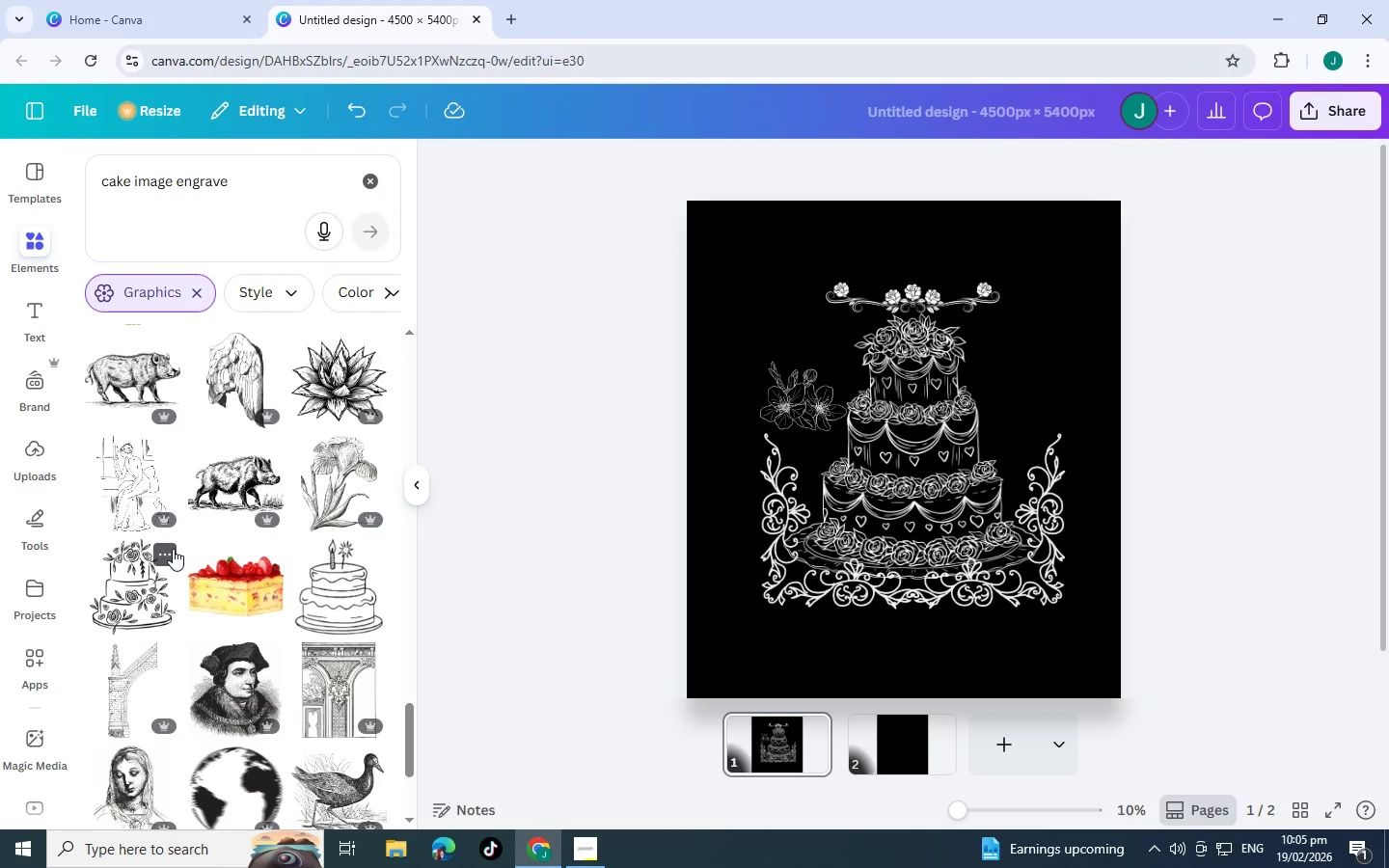 
scroll: coordinate [344, 618], scroll_direction: down, amount: 12.0
 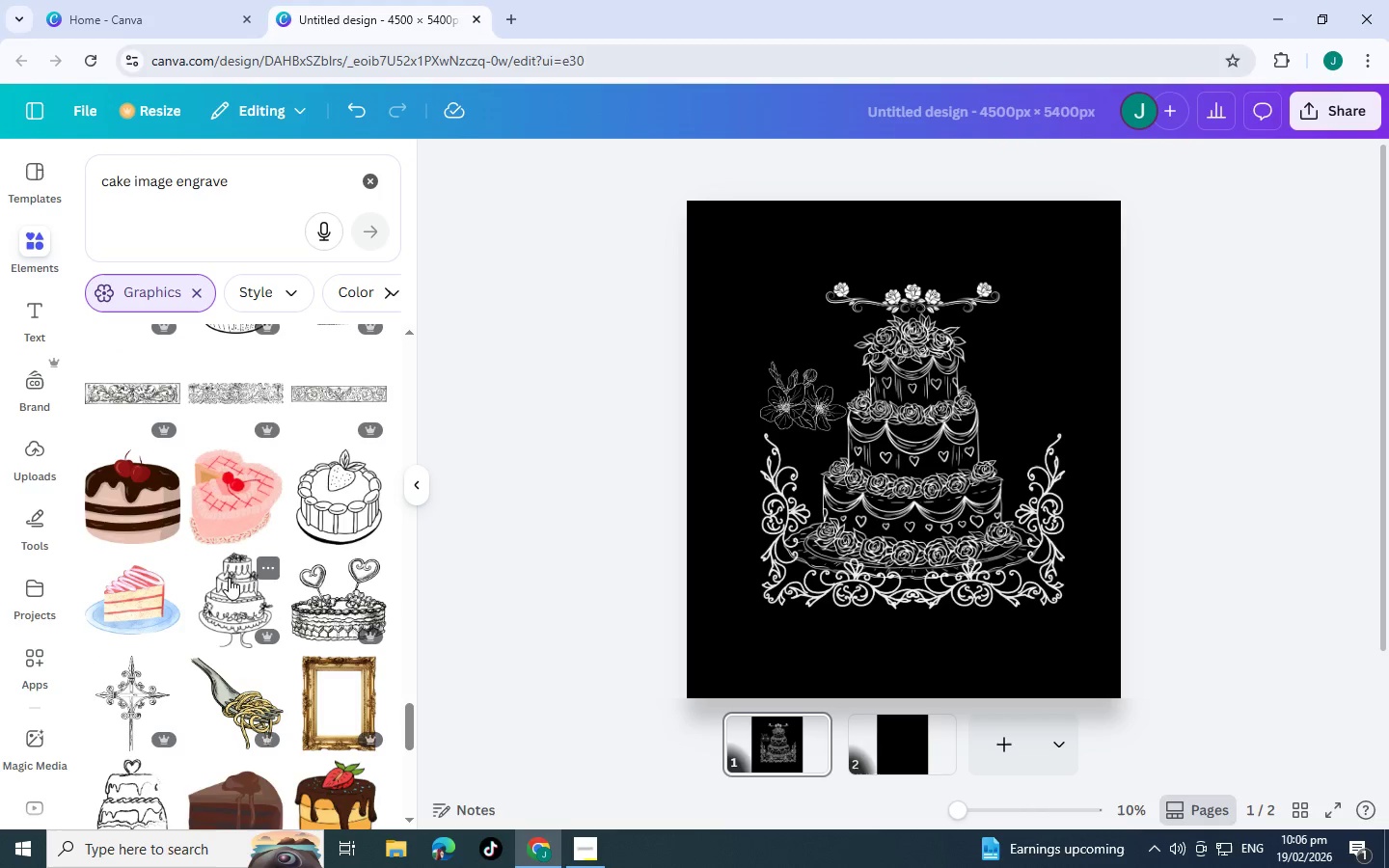 
scroll: coordinate [231, 481], scroll_direction: down, amount: 9.0
 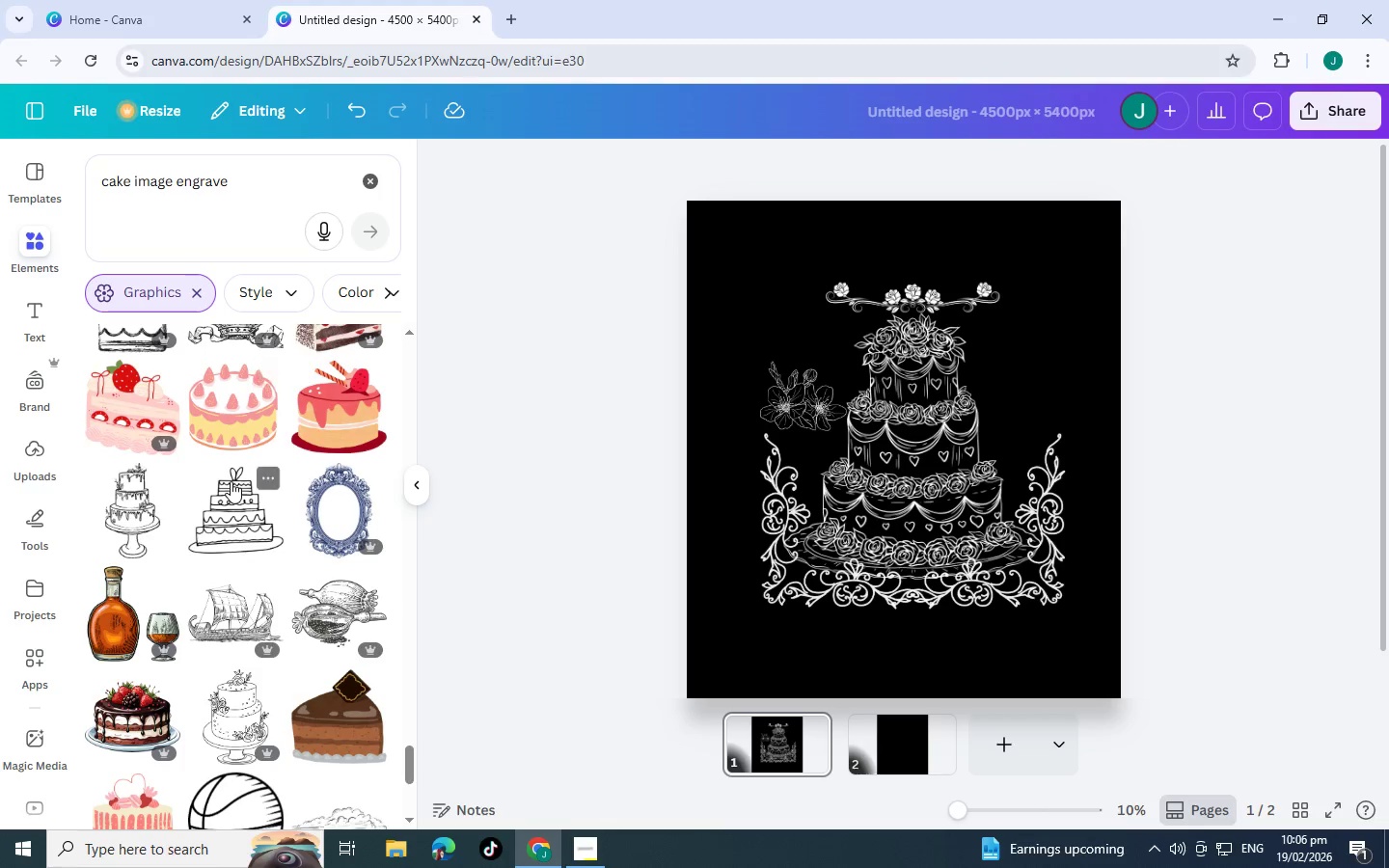 
mouse_move([140, 473])
 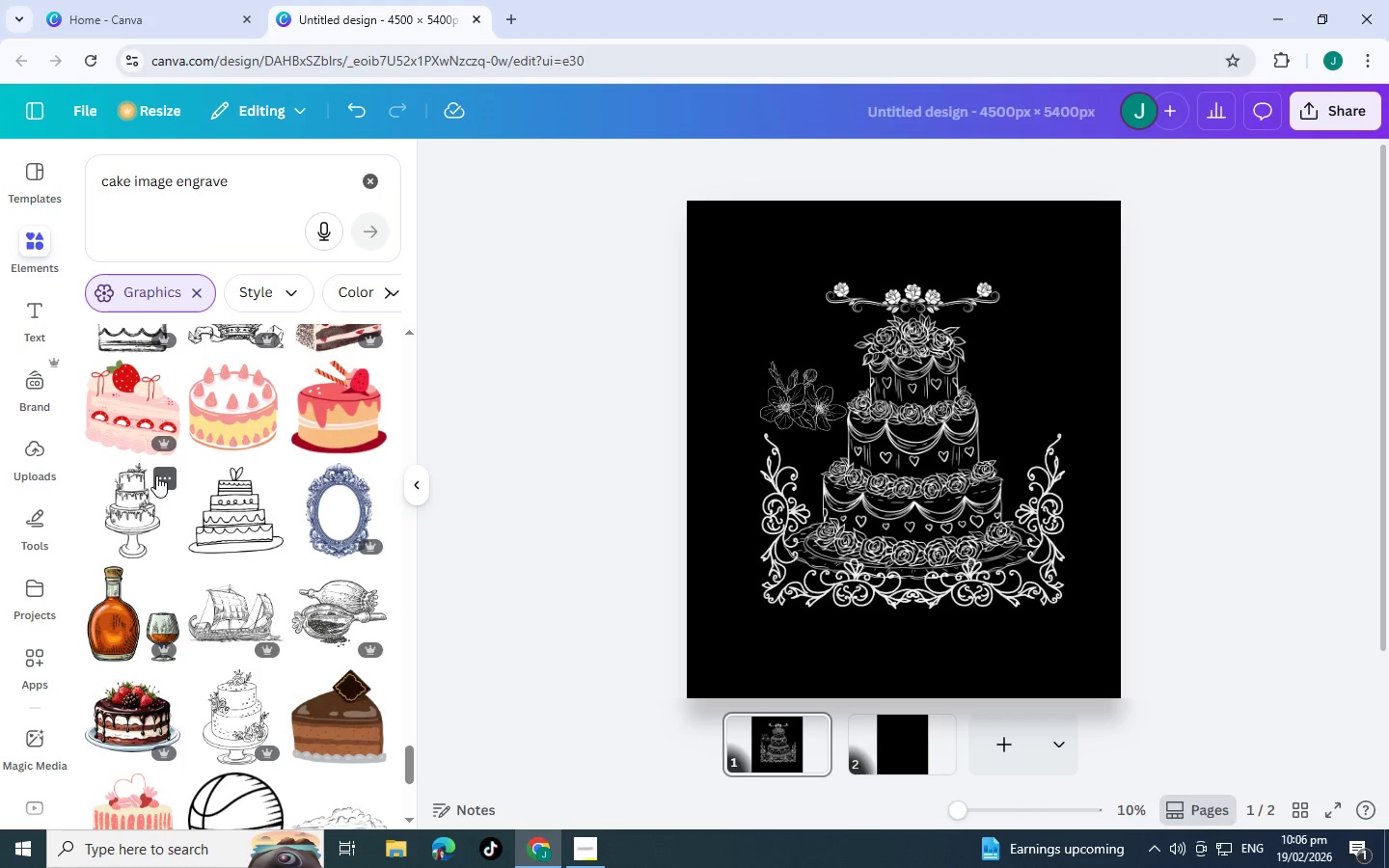 
wait(10.75)
 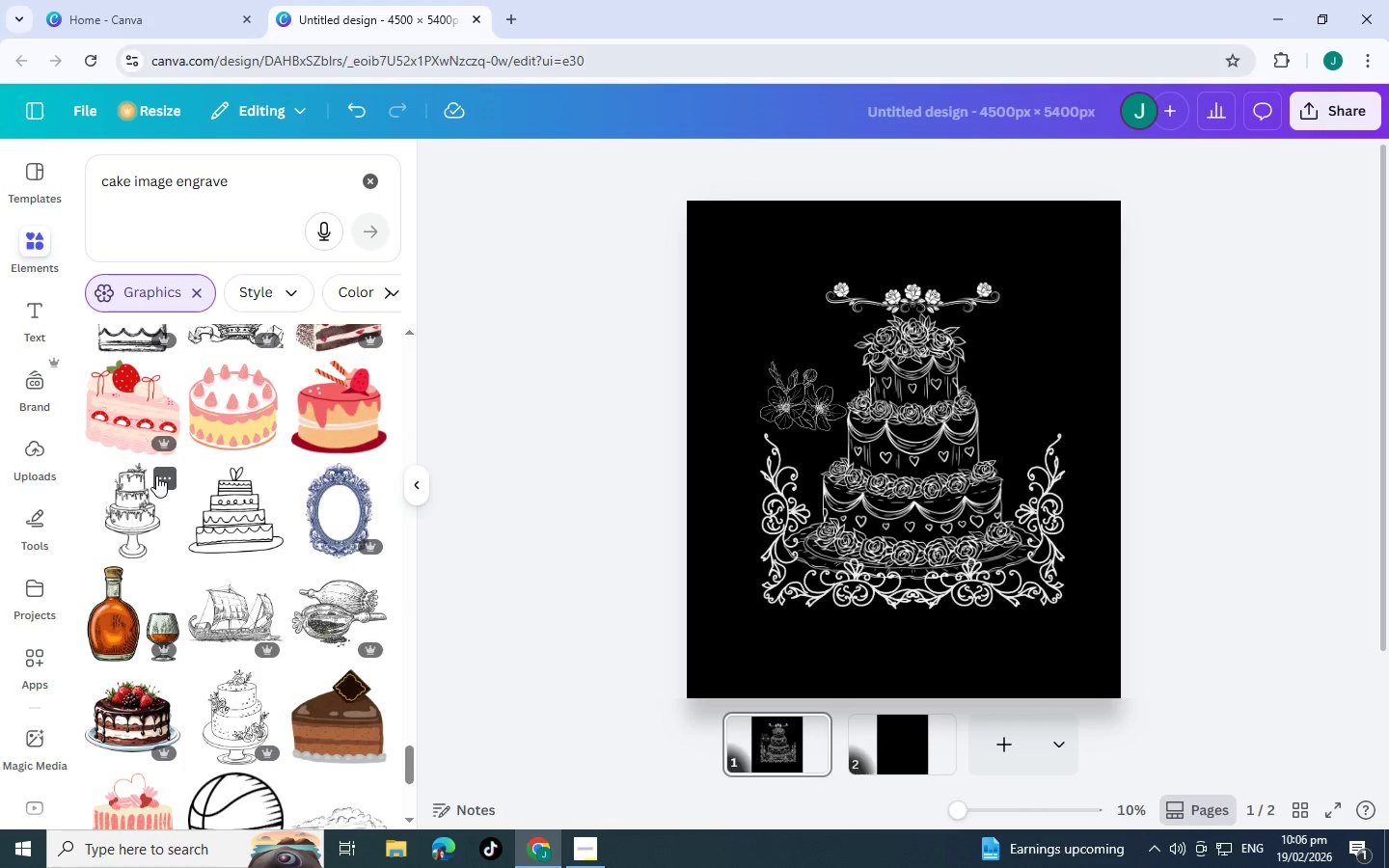 
scroll: coordinate [347, 518], scroll_direction: down, amount: 9.0
 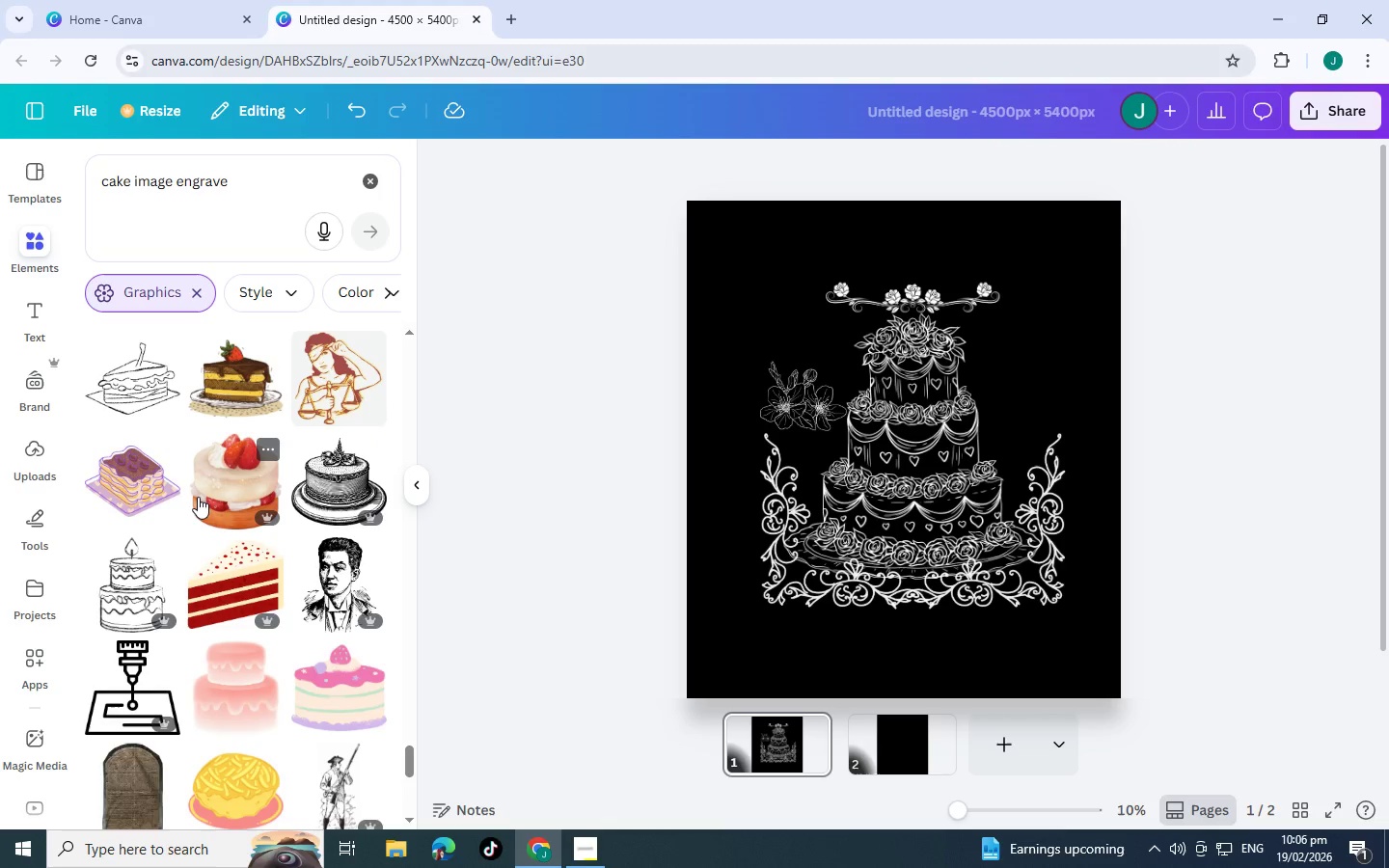 
scroll: coordinate [200, 496], scroll_direction: down, amount: 4.0
 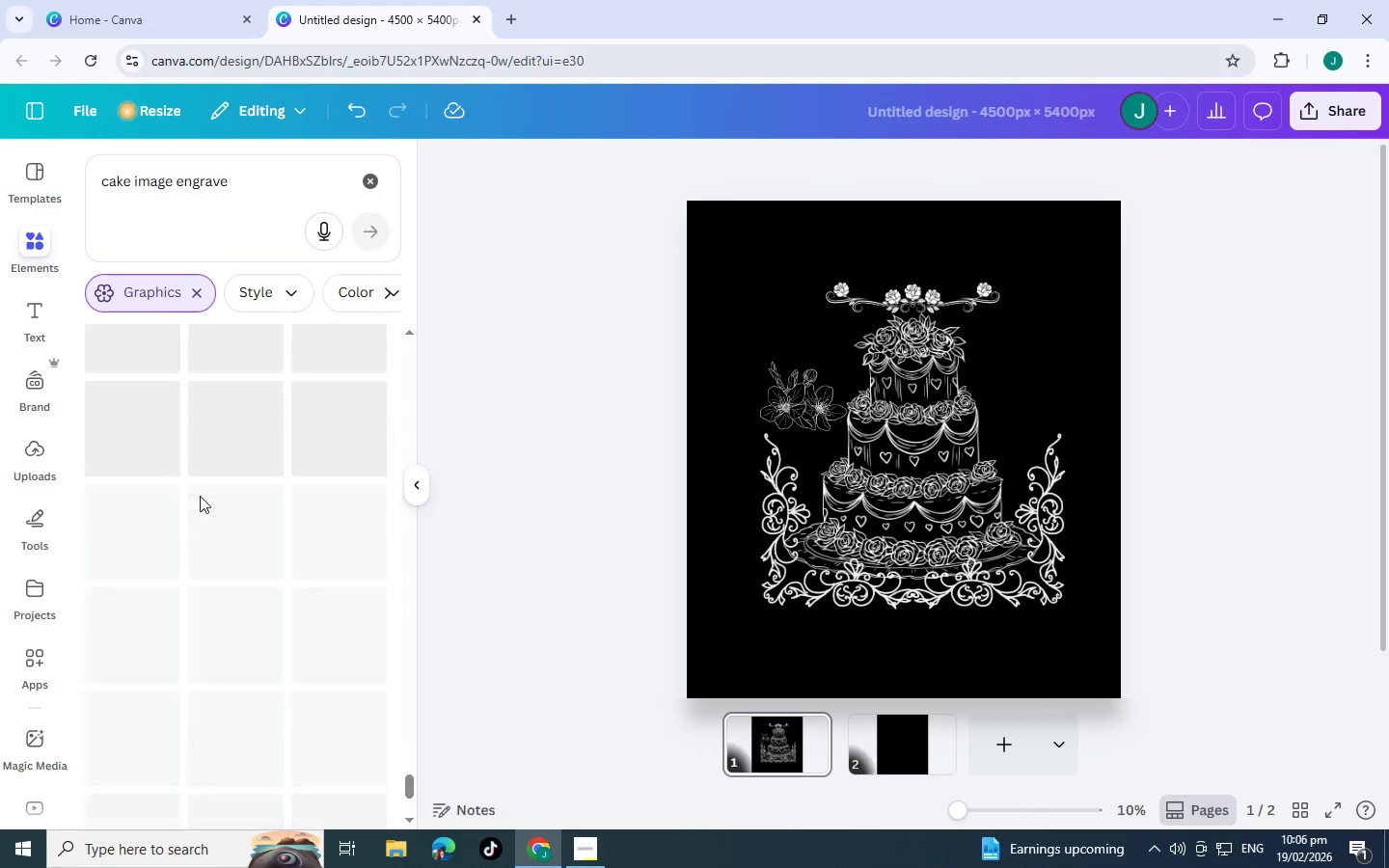 
scroll: coordinate [200, 496], scroll_direction: up, amount: 2.0
 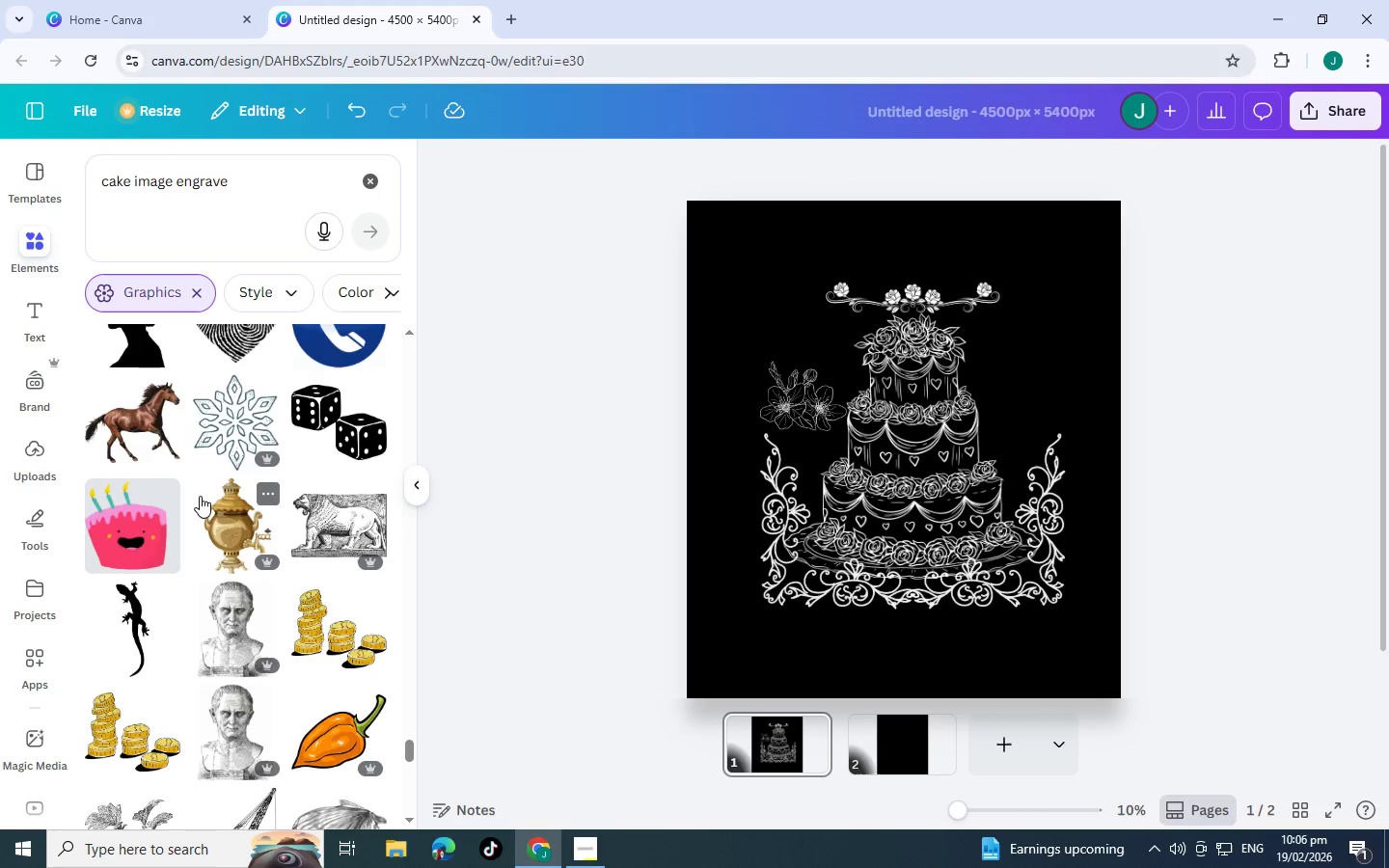 
scroll: coordinate [180, 559], scroll_direction: down, amount: 6.0
 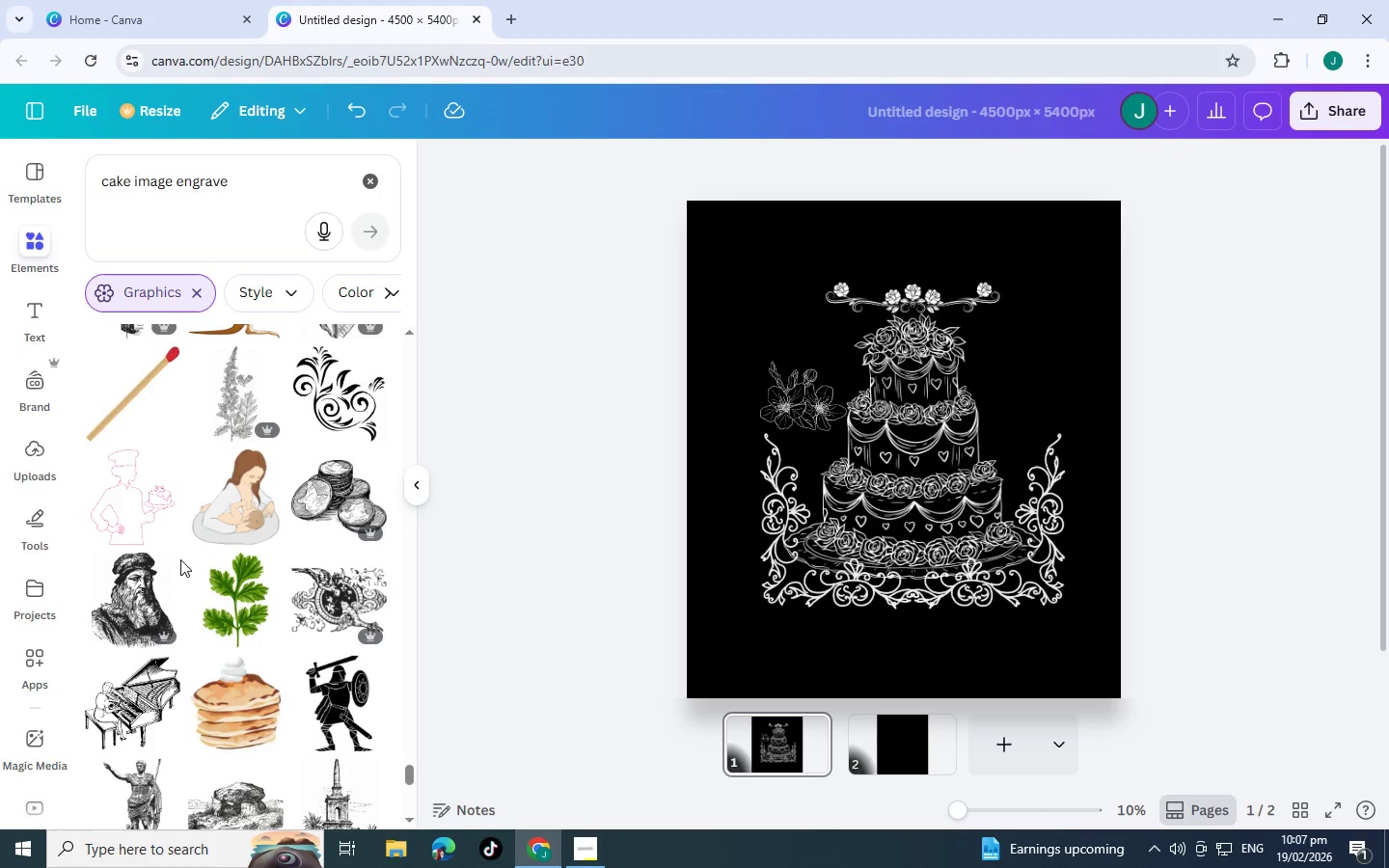 
wait(8.19)
 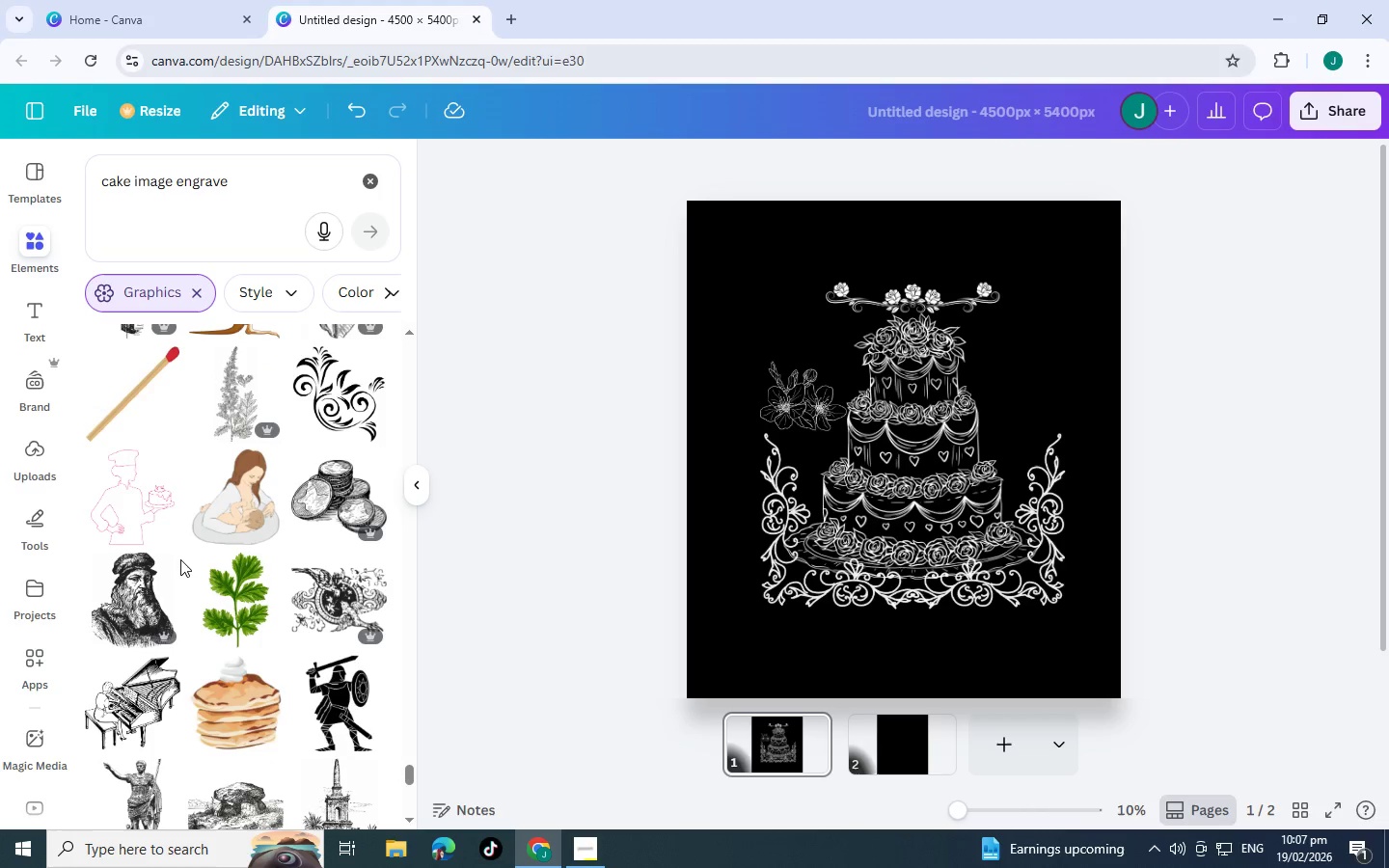 
scroll: coordinate [185, 530], scroll_direction: down, amount: 17.0
 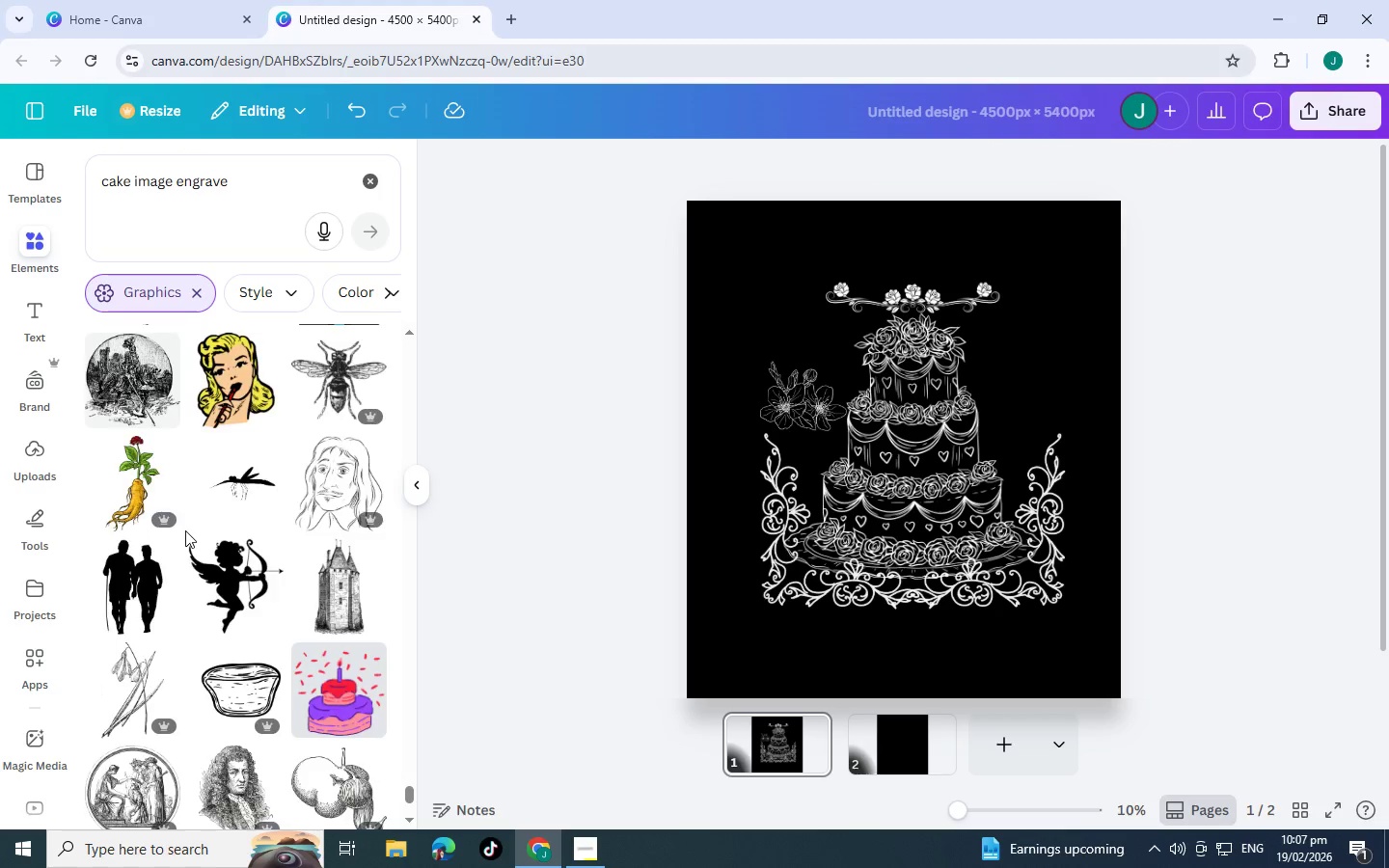 
scroll: coordinate [189, 528], scroll_direction: down, amount: 4.0
 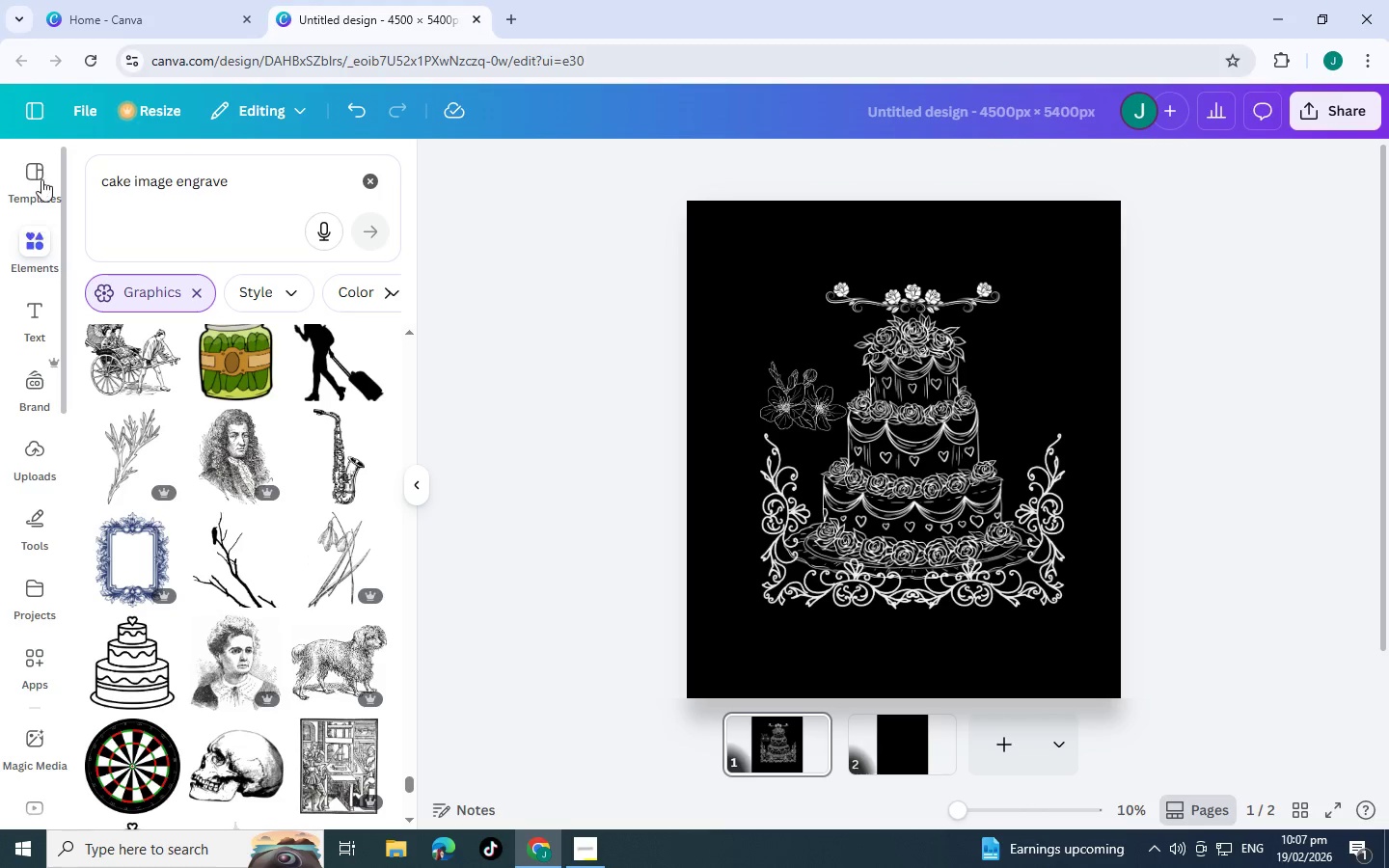 
left_click([198, 286])
 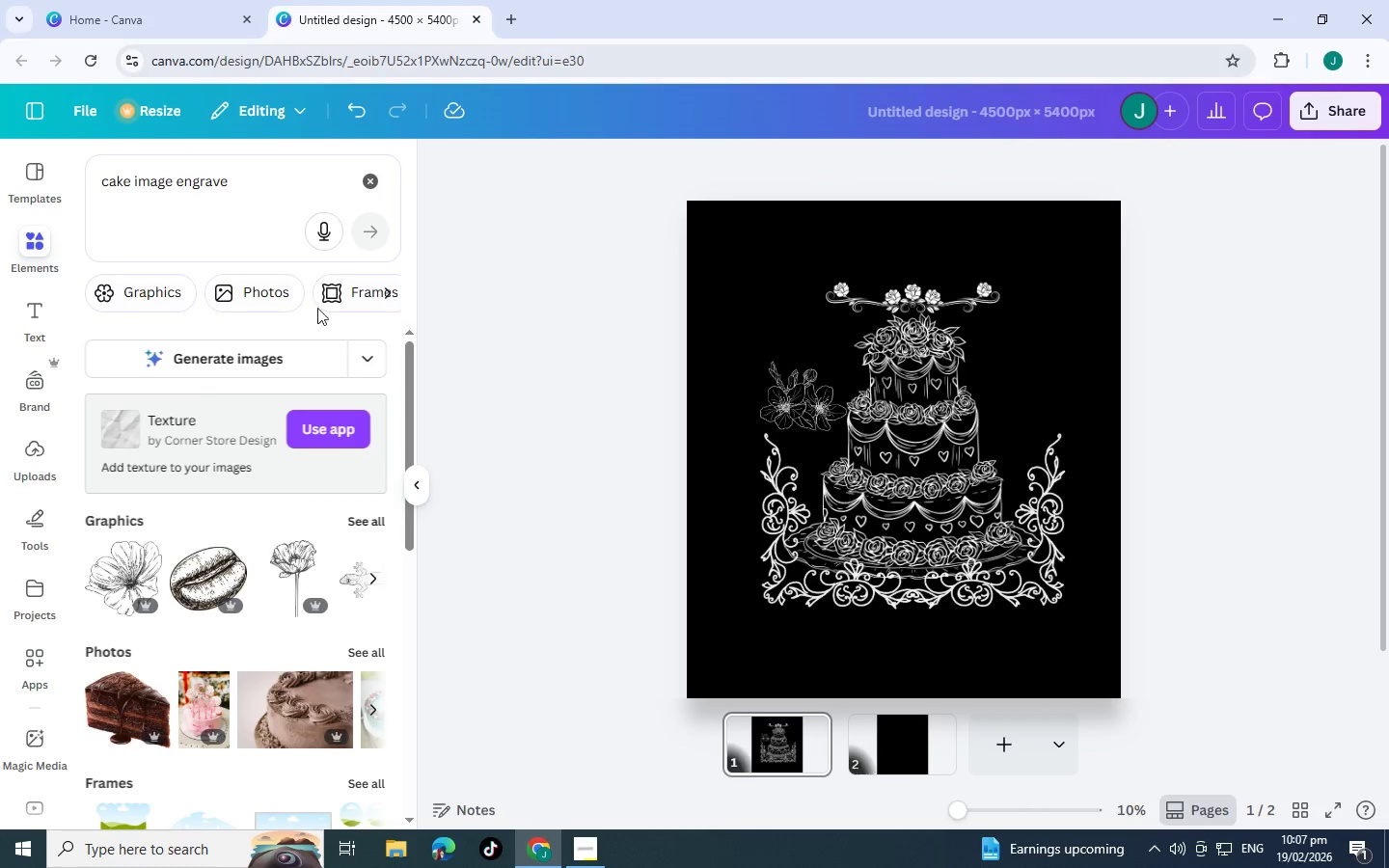 
left_click([365, 175])
 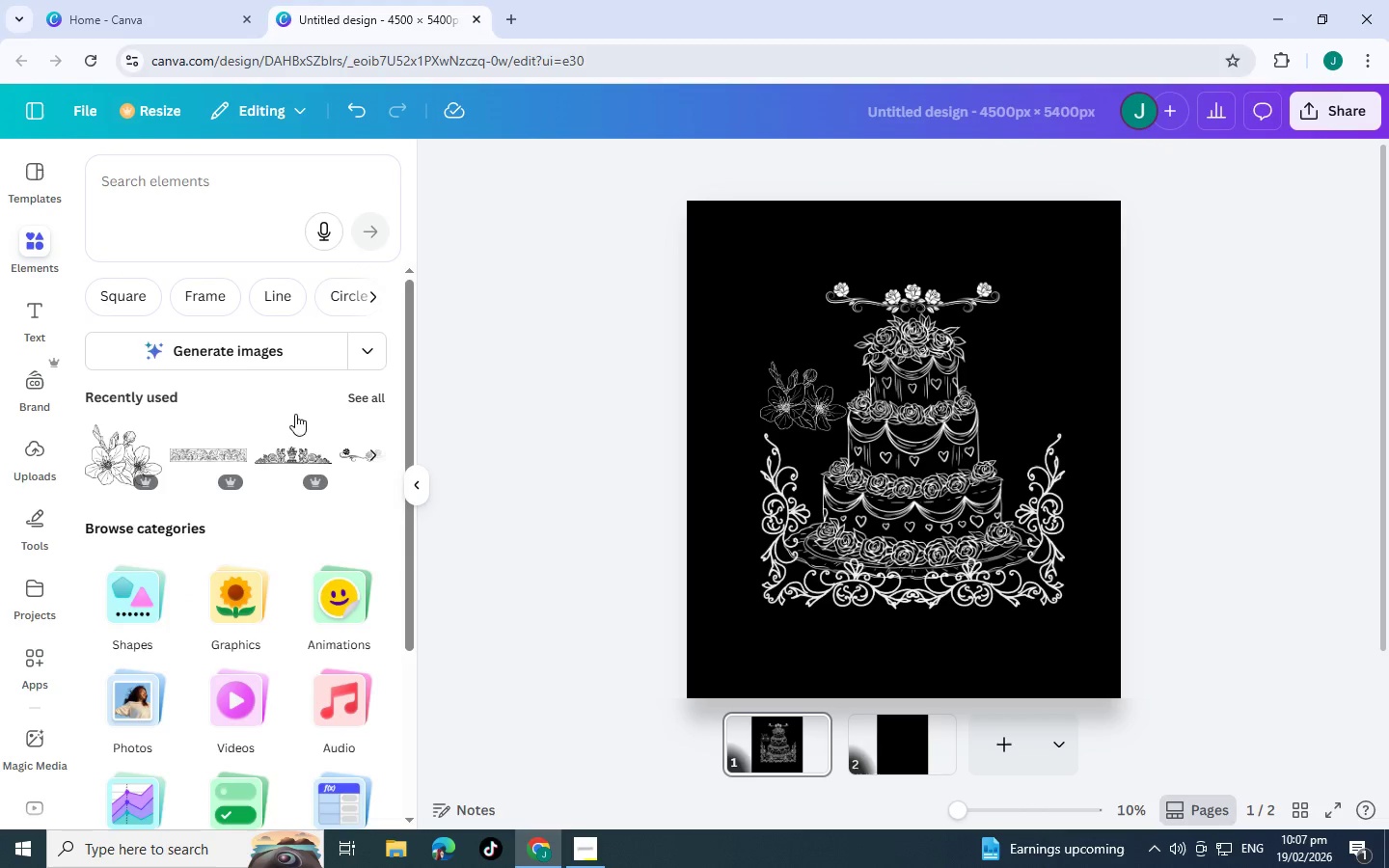 
left_click([357, 399])
 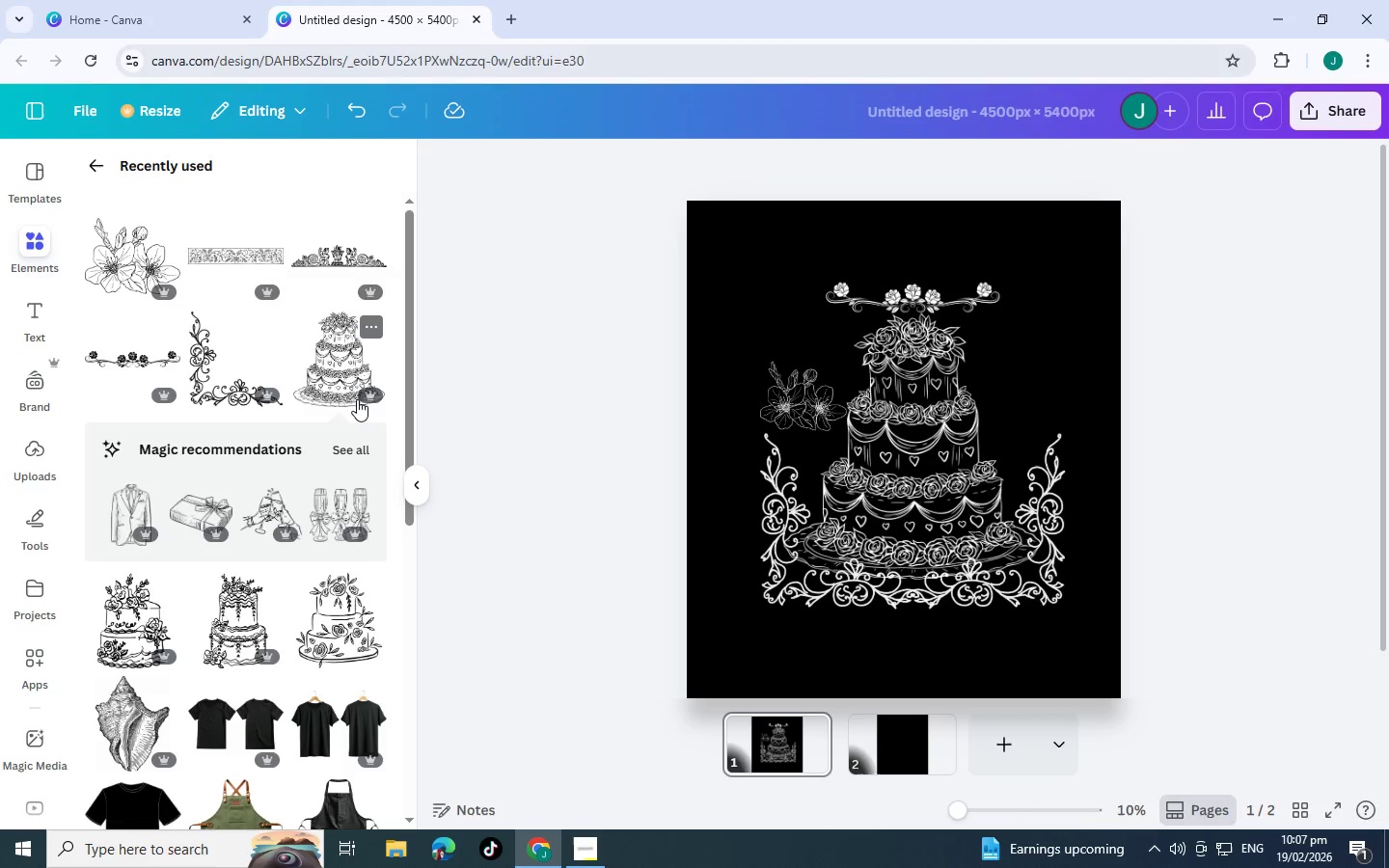 
scroll: coordinate [357, 399], scroll_direction: down, amount: 2.0
 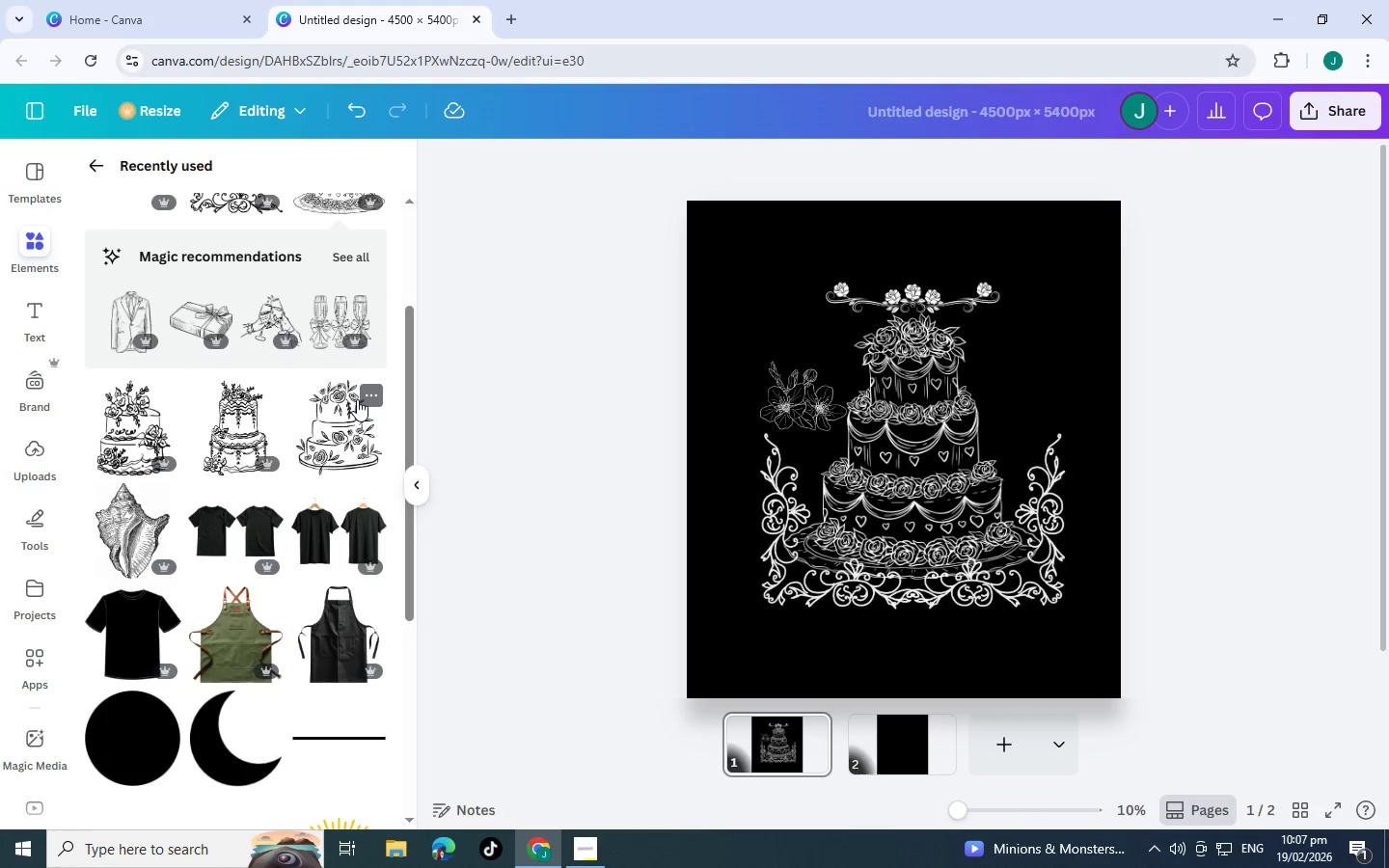 
wait(8.75)
 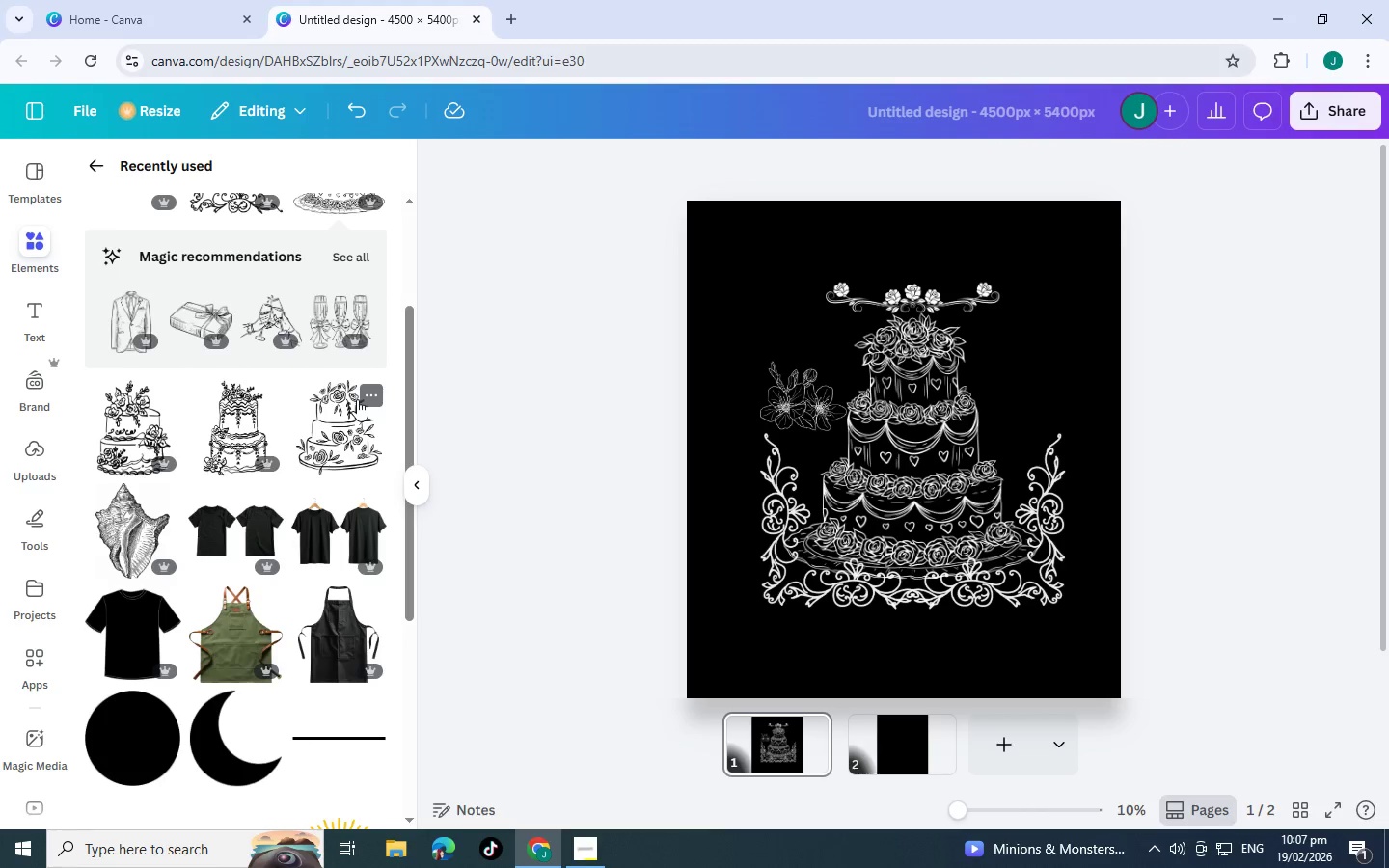 
left_click([244, 419])
 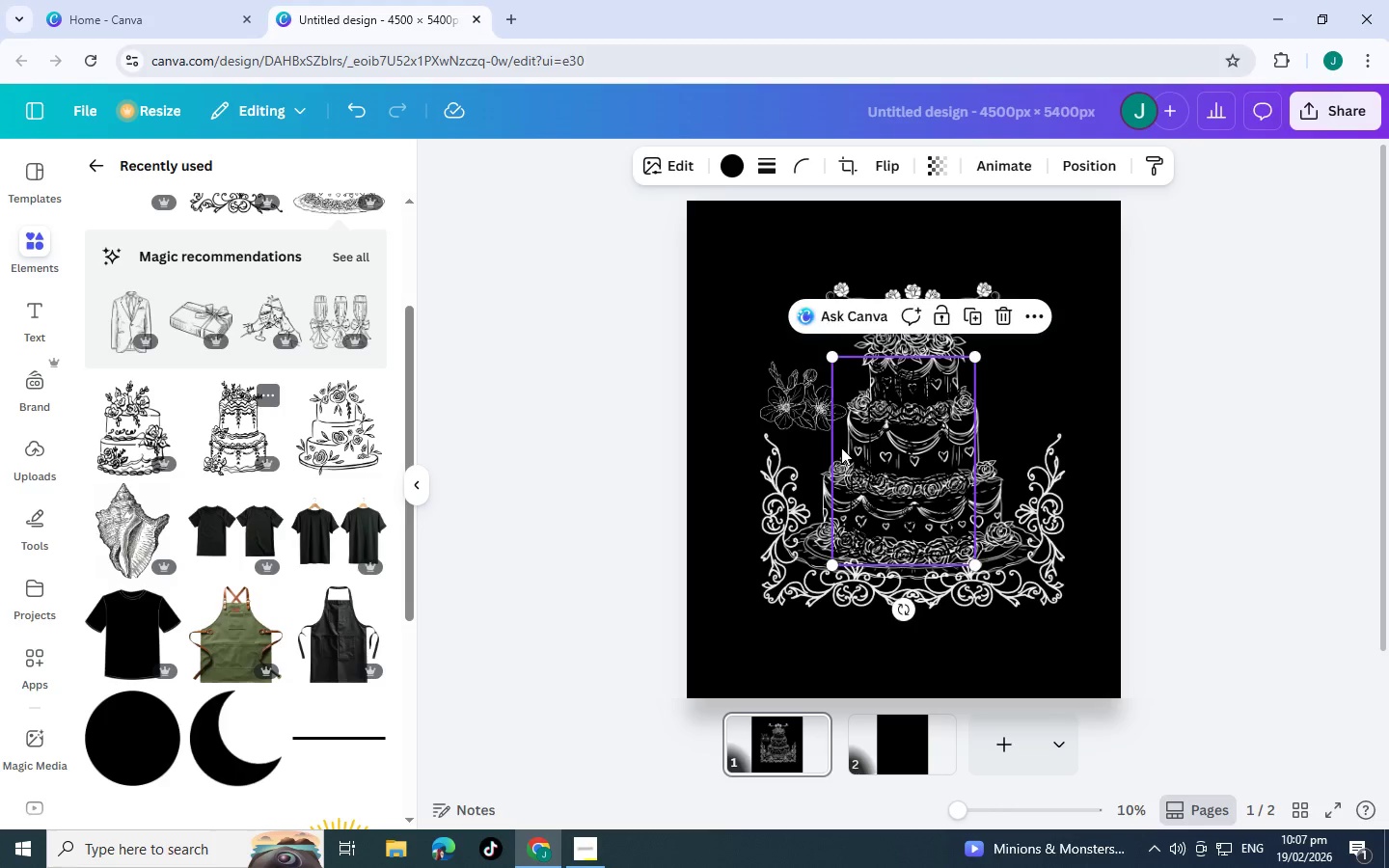 
left_click_drag(start_coordinate=[913, 469], to_coordinate=[1073, 312])
 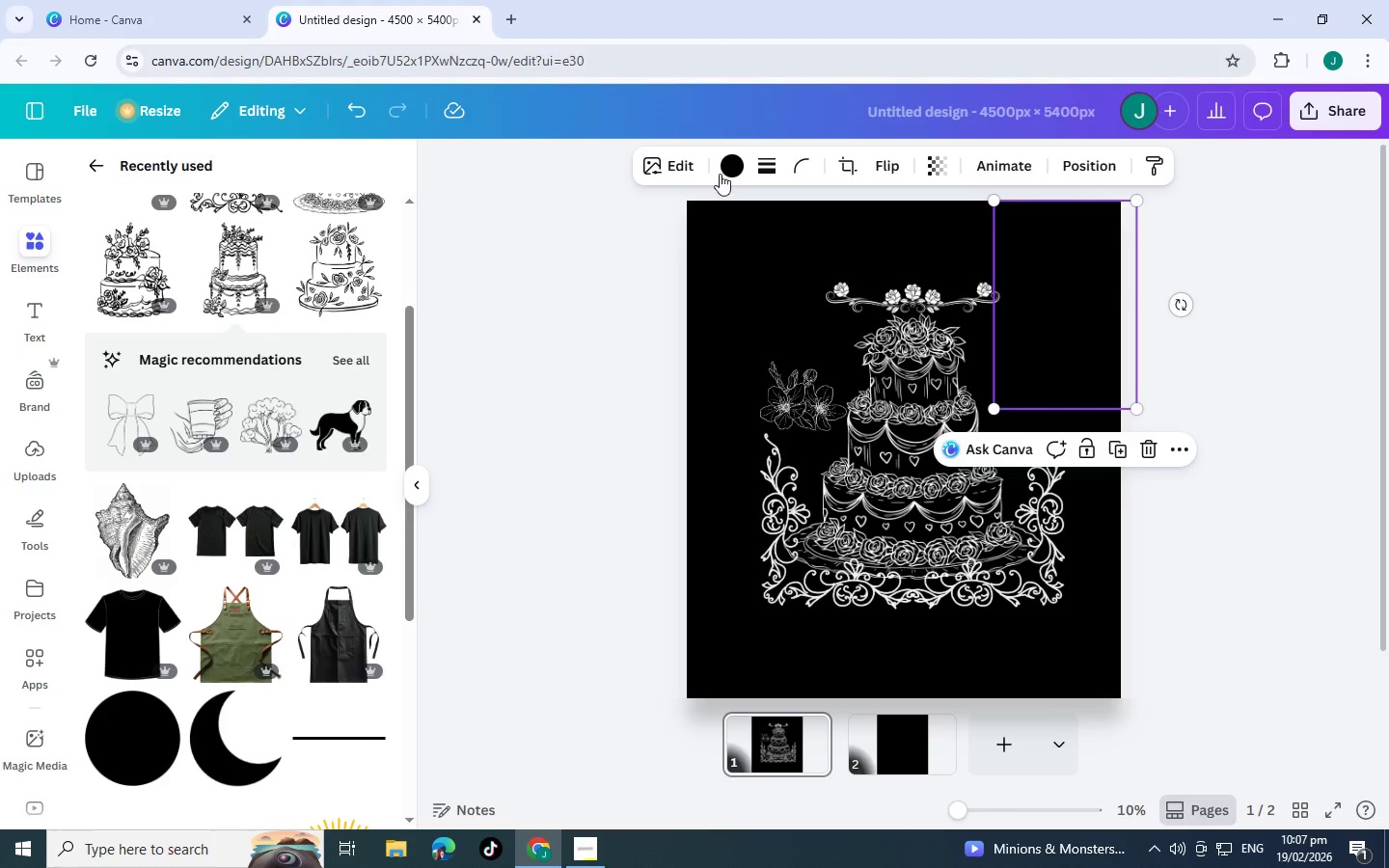 
left_click([727, 173])
 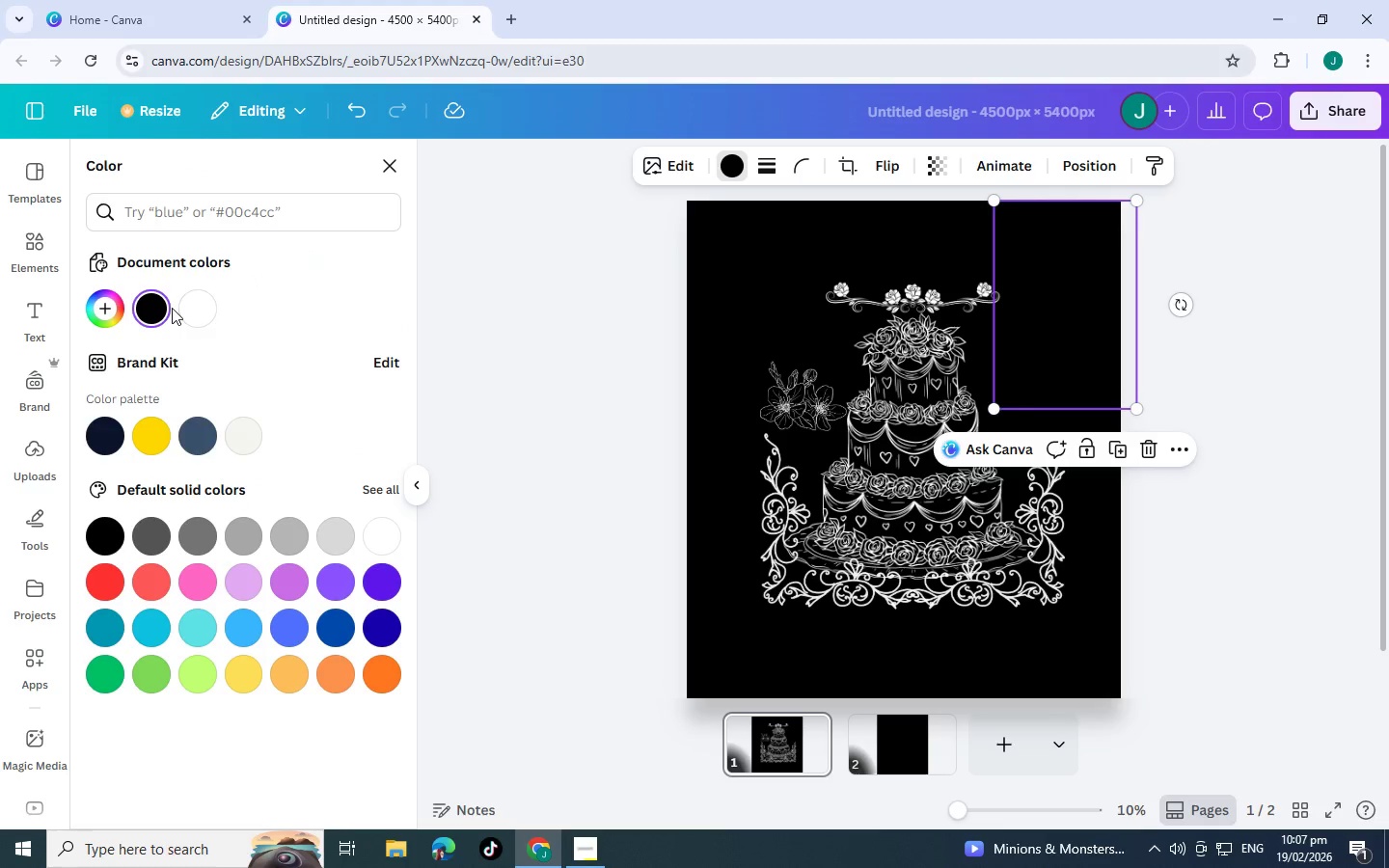 
left_click([192, 312])
 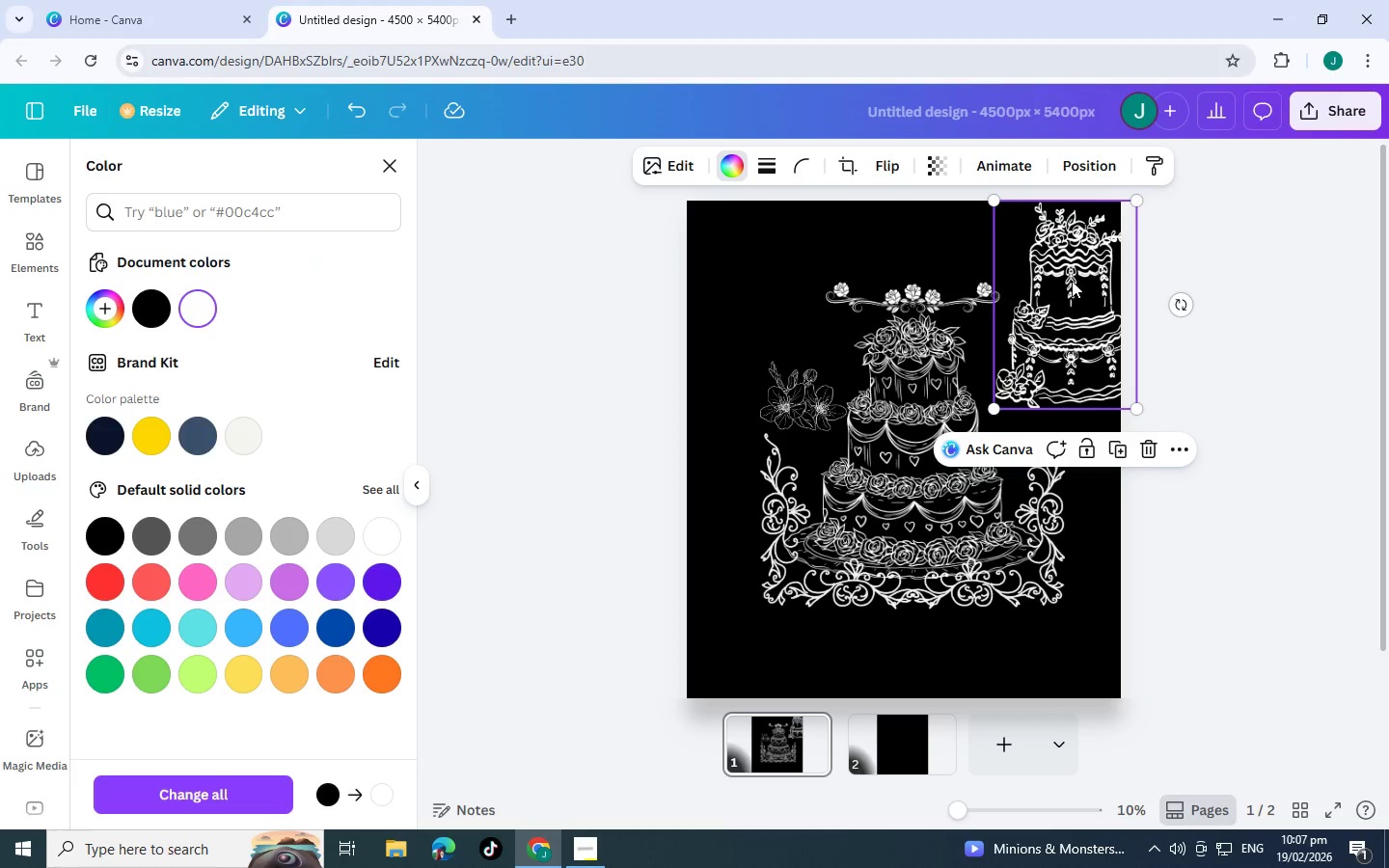 
left_click_drag(start_coordinate=[1072, 281], to_coordinate=[1036, 270])
 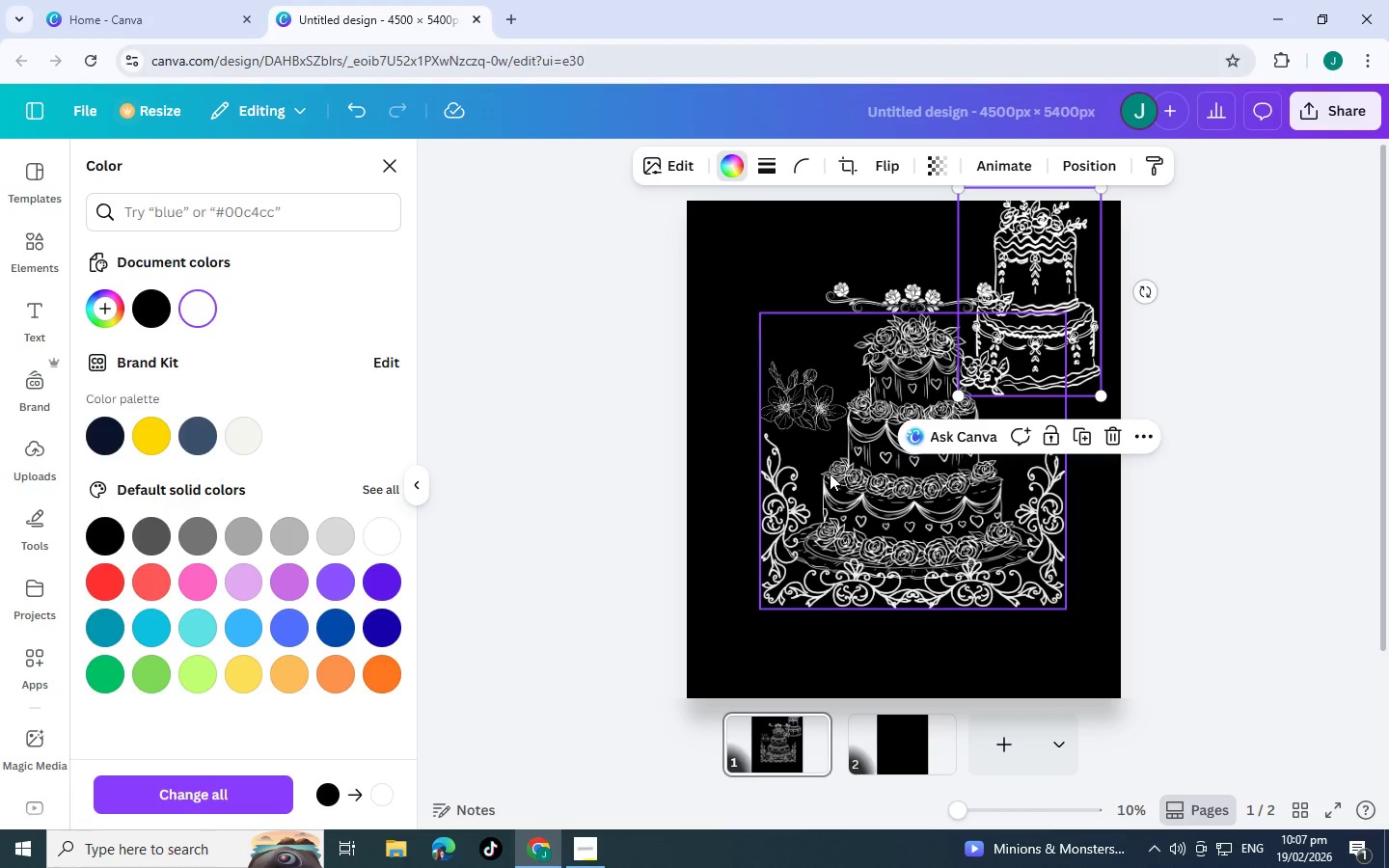 
left_click([845, 470])
 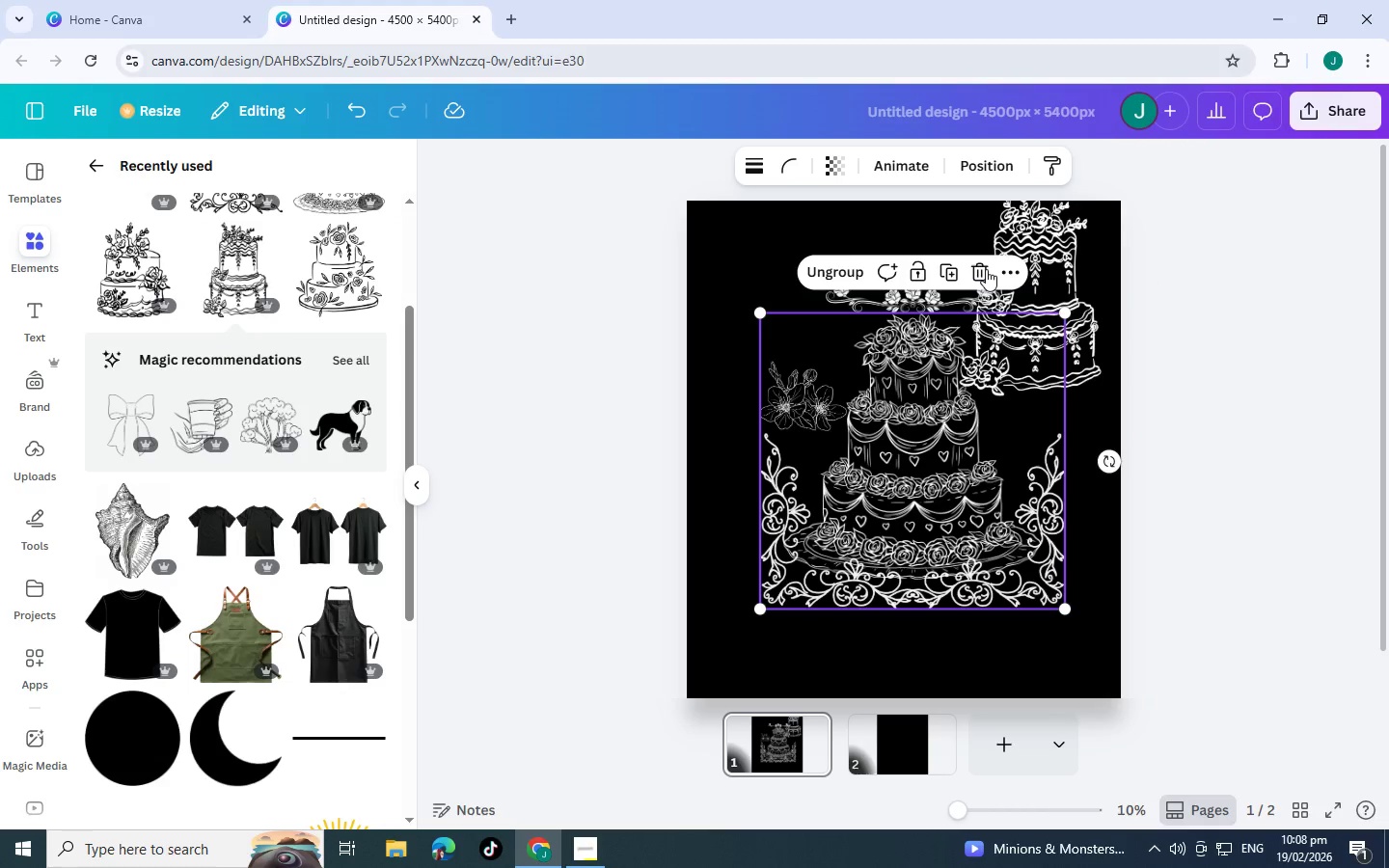 
left_click([986, 269])
 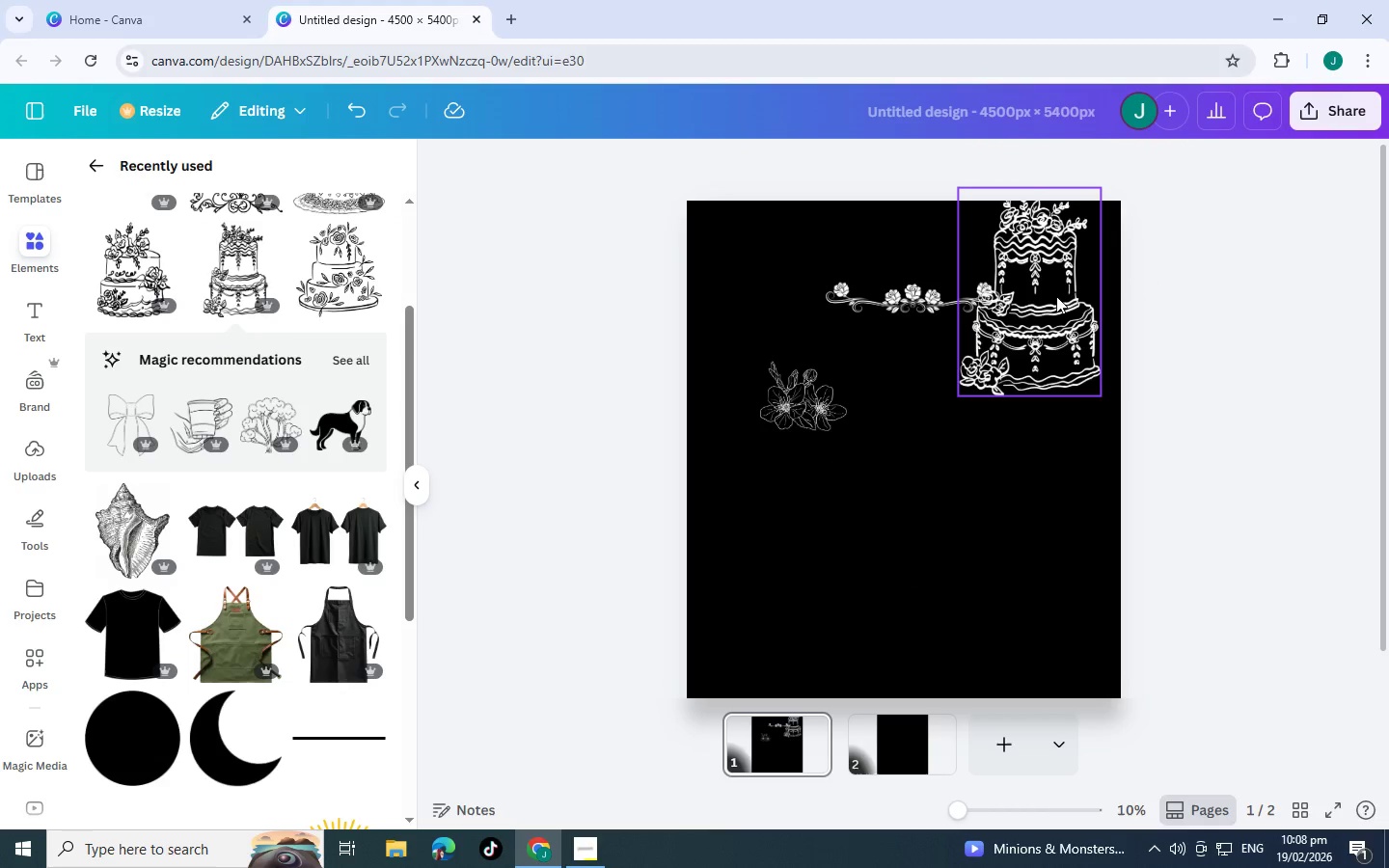 
left_click_drag(start_coordinate=[1056, 296], to_coordinate=[1025, 310])
 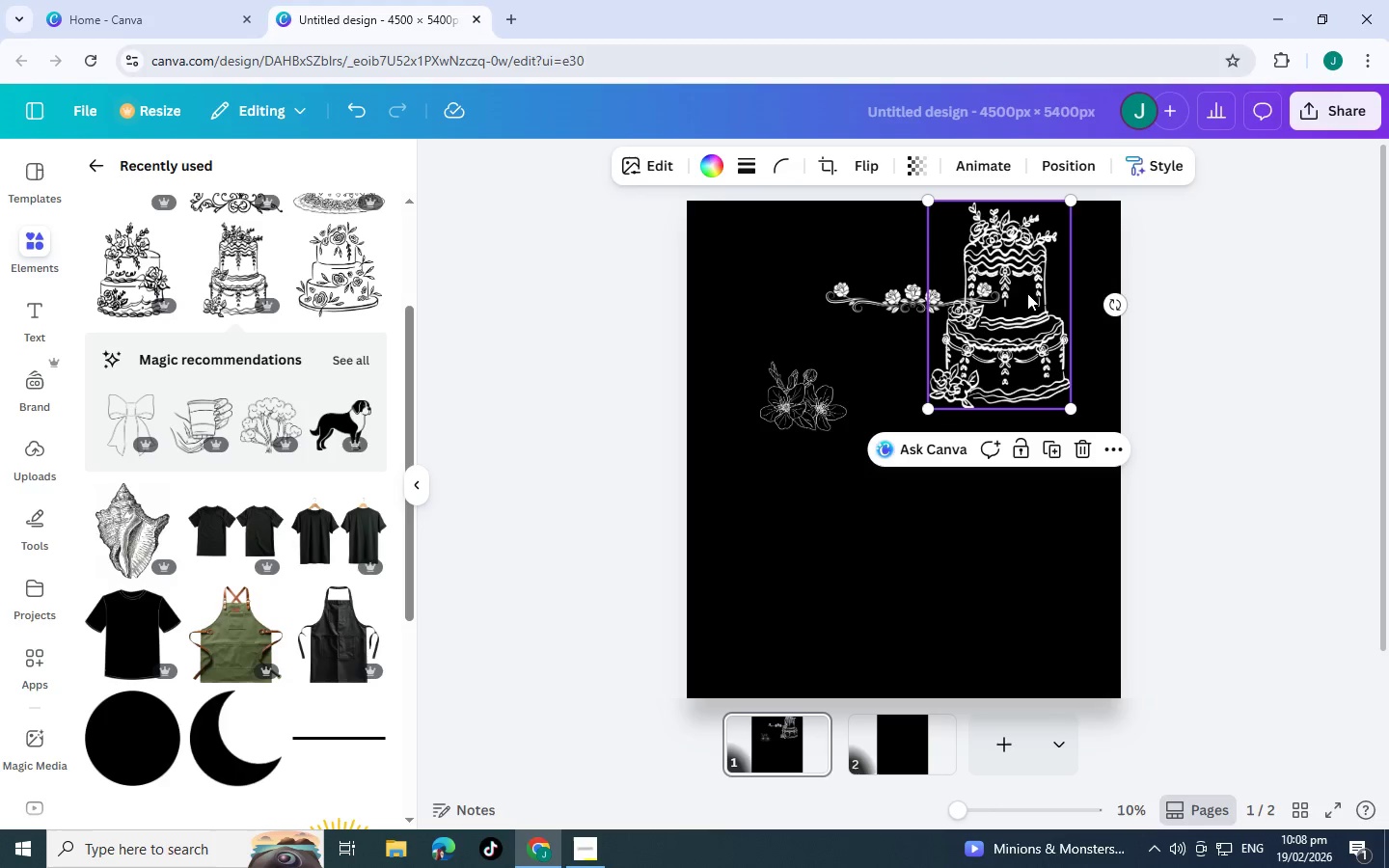 
key(Control+Z)
 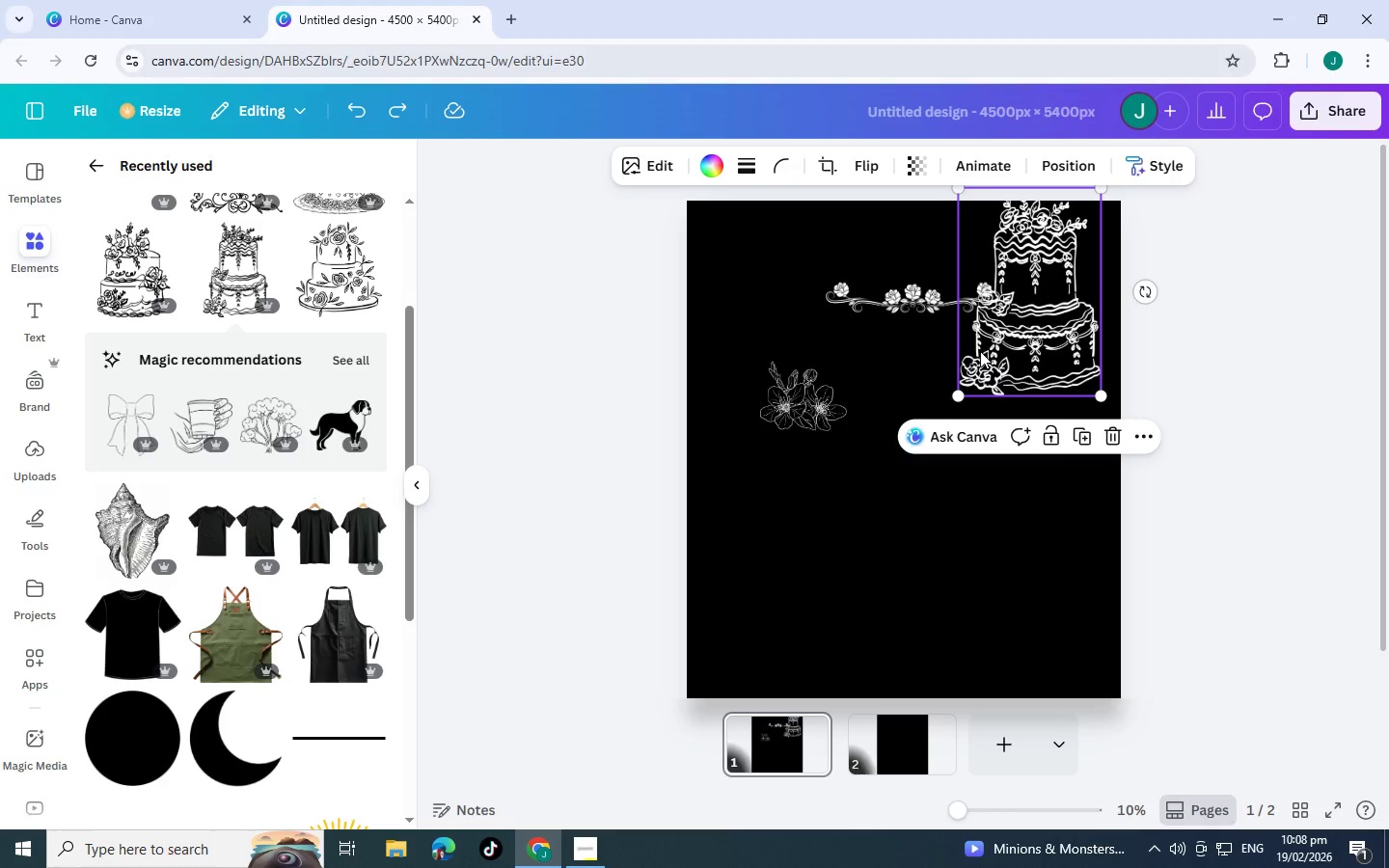 
key(Control+Z)
 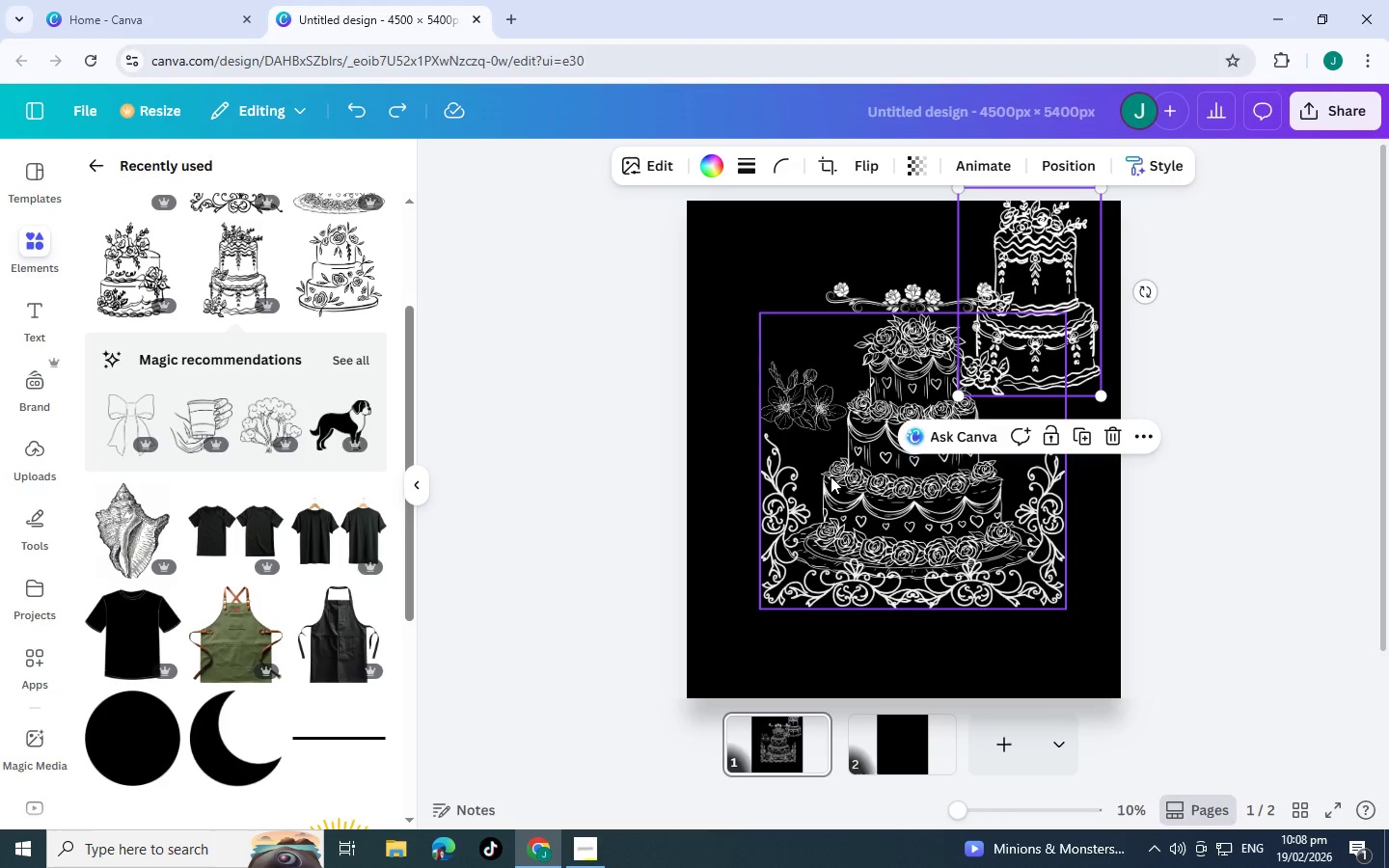 
left_click([860, 473])
 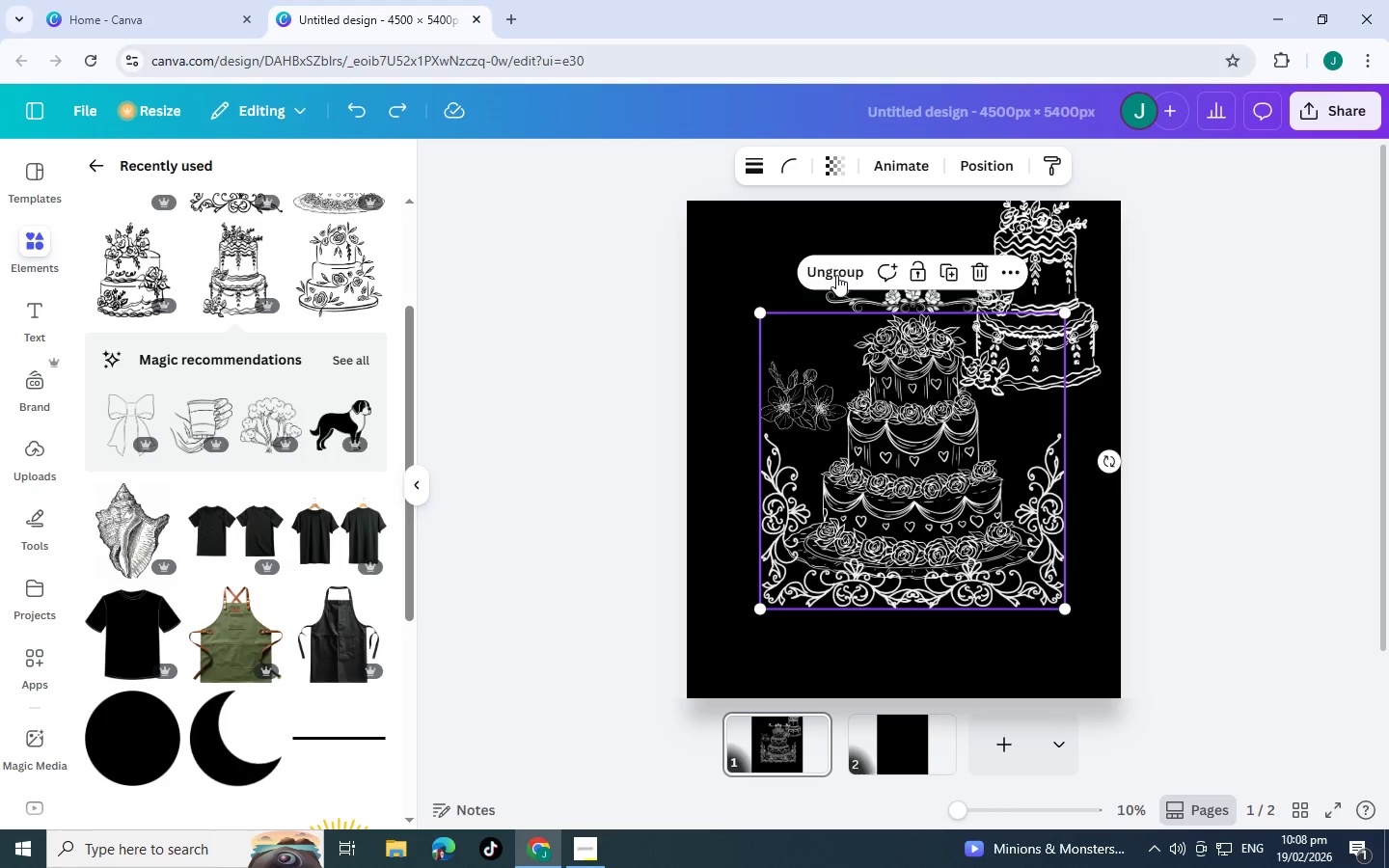 
left_click([836, 275])
 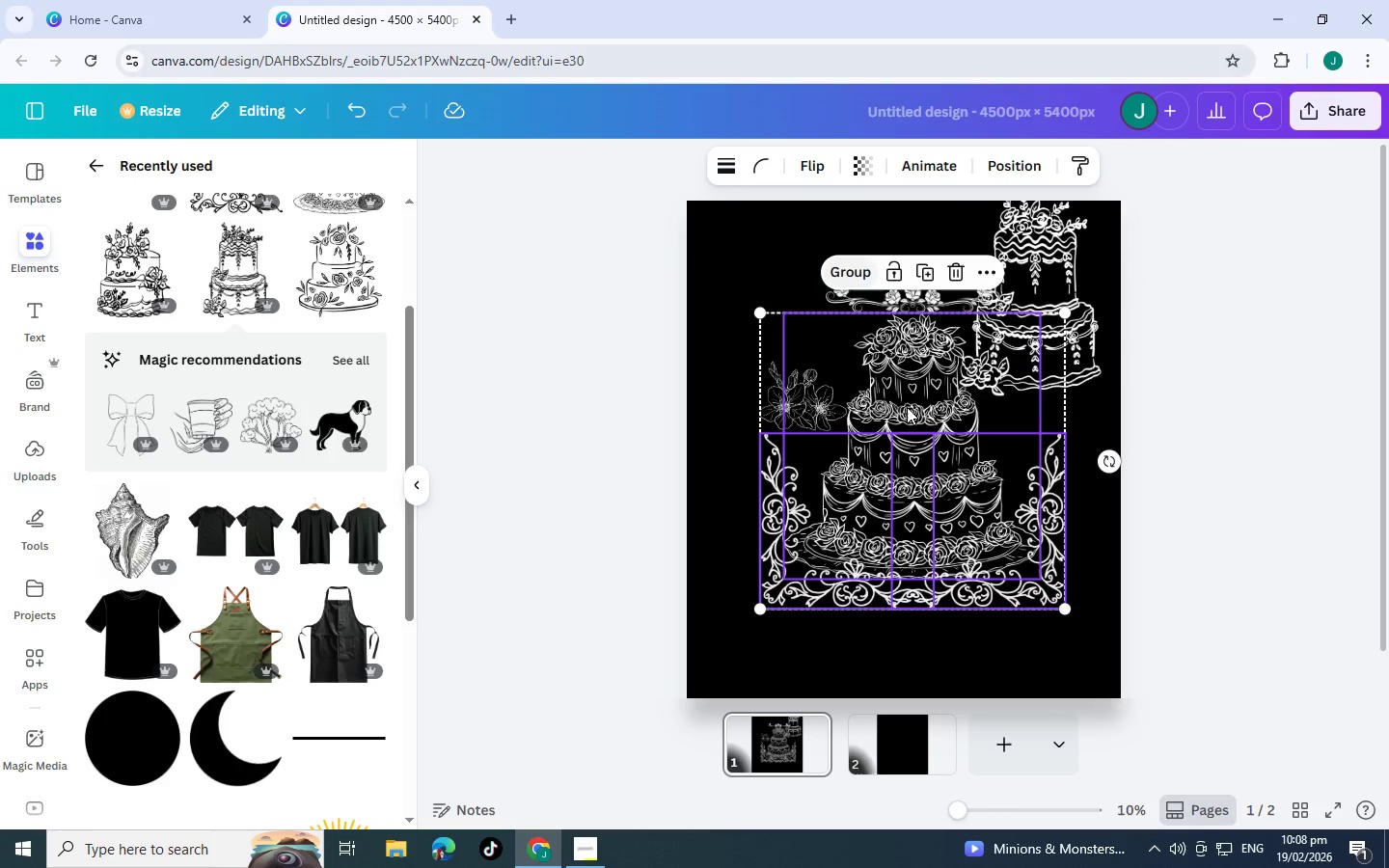 
left_click([914, 384])
 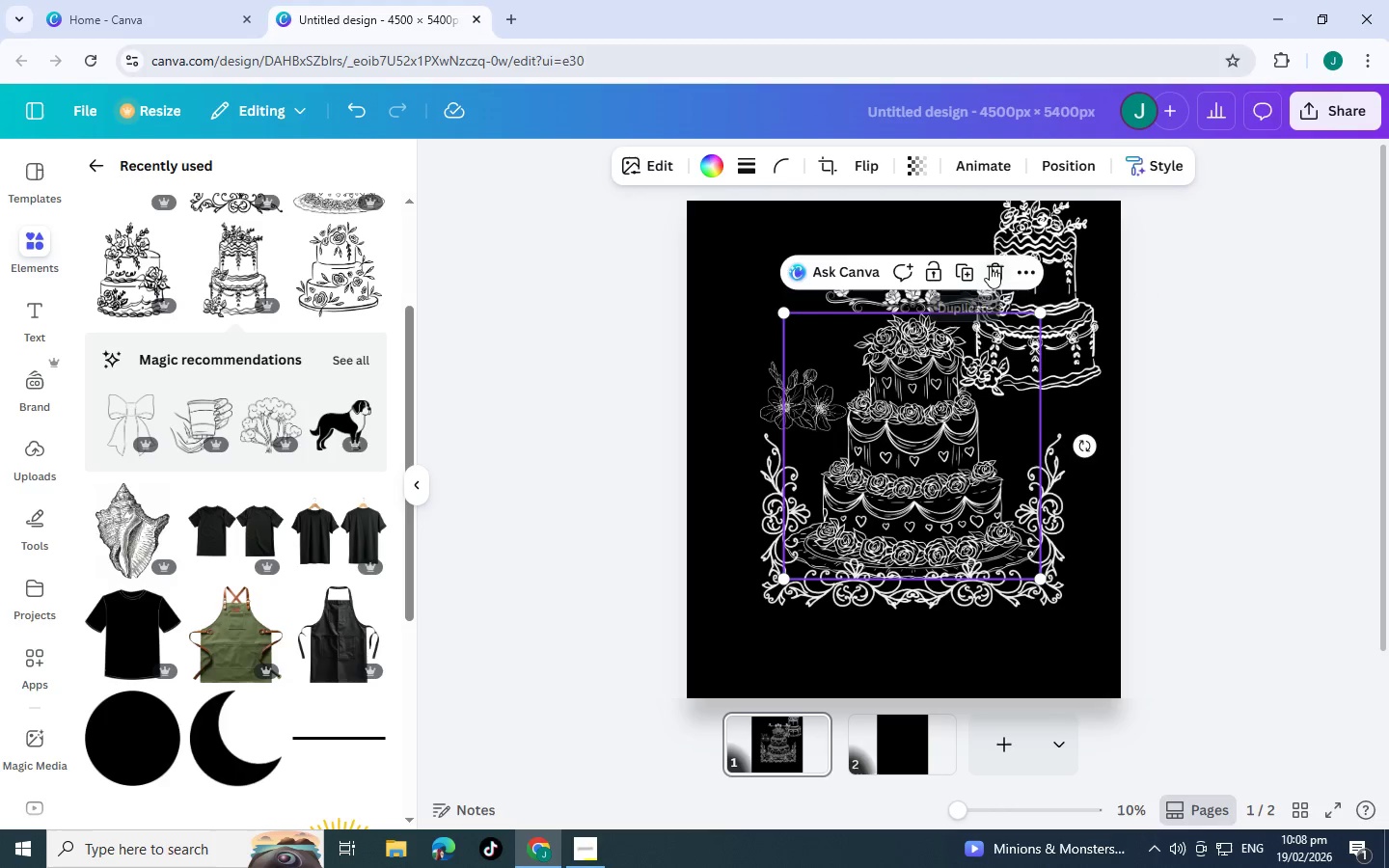 
left_click([994, 266])
 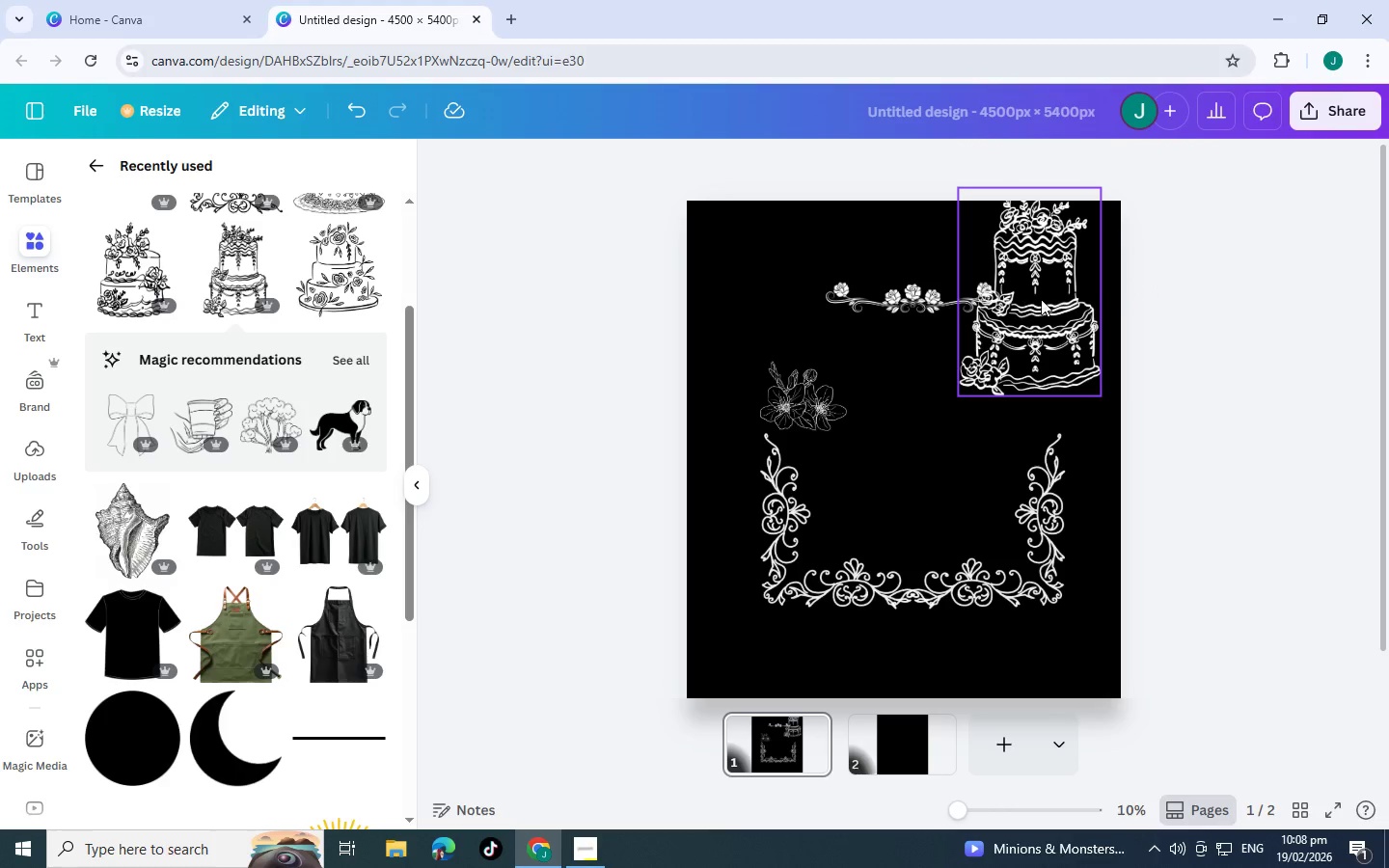 
left_click_drag(start_coordinate=[1053, 295], to_coordinate=[920, 435])
 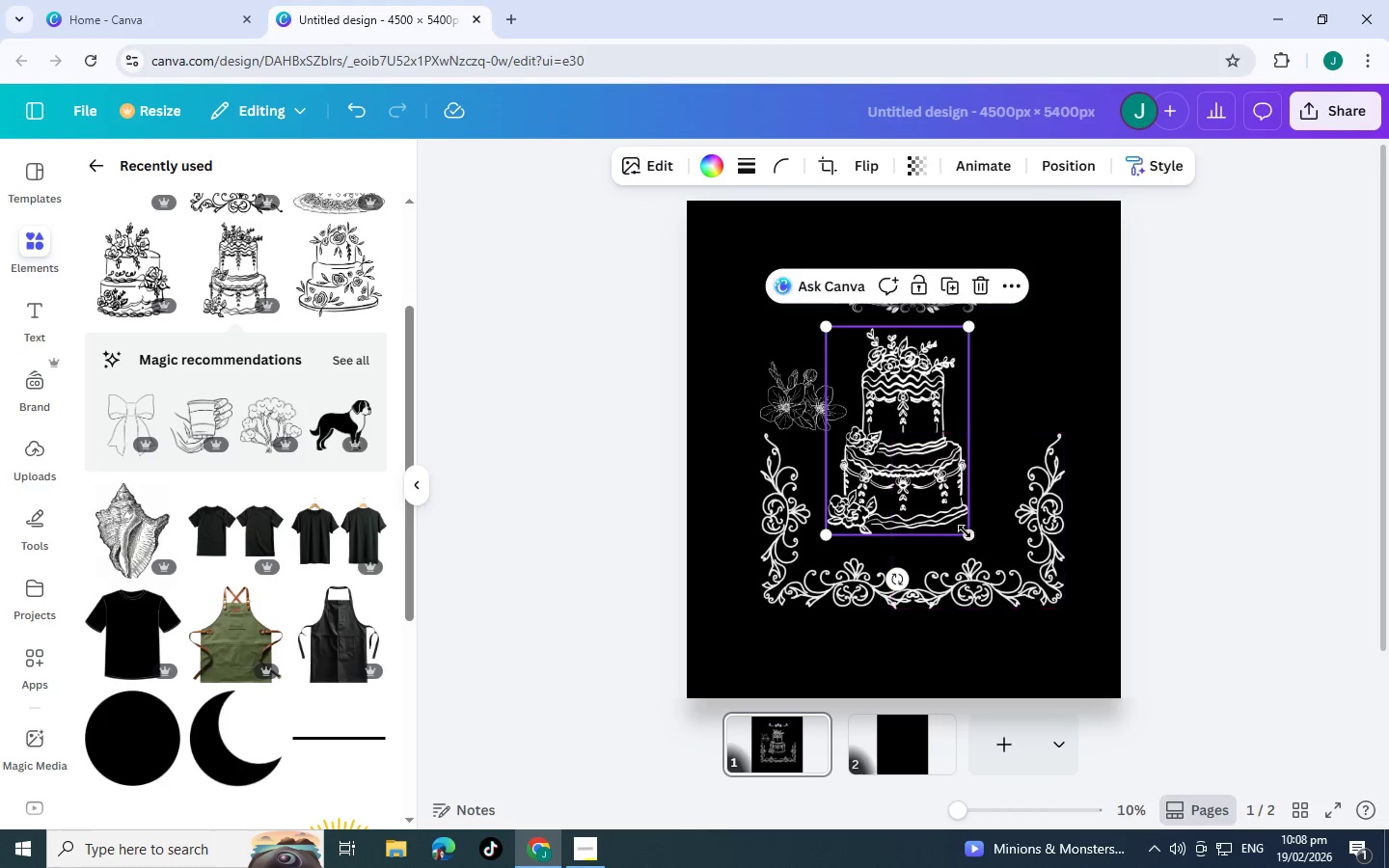 
left_click_drag(start_coordinate=[965, 531], to_coordinate=[999, 551])
 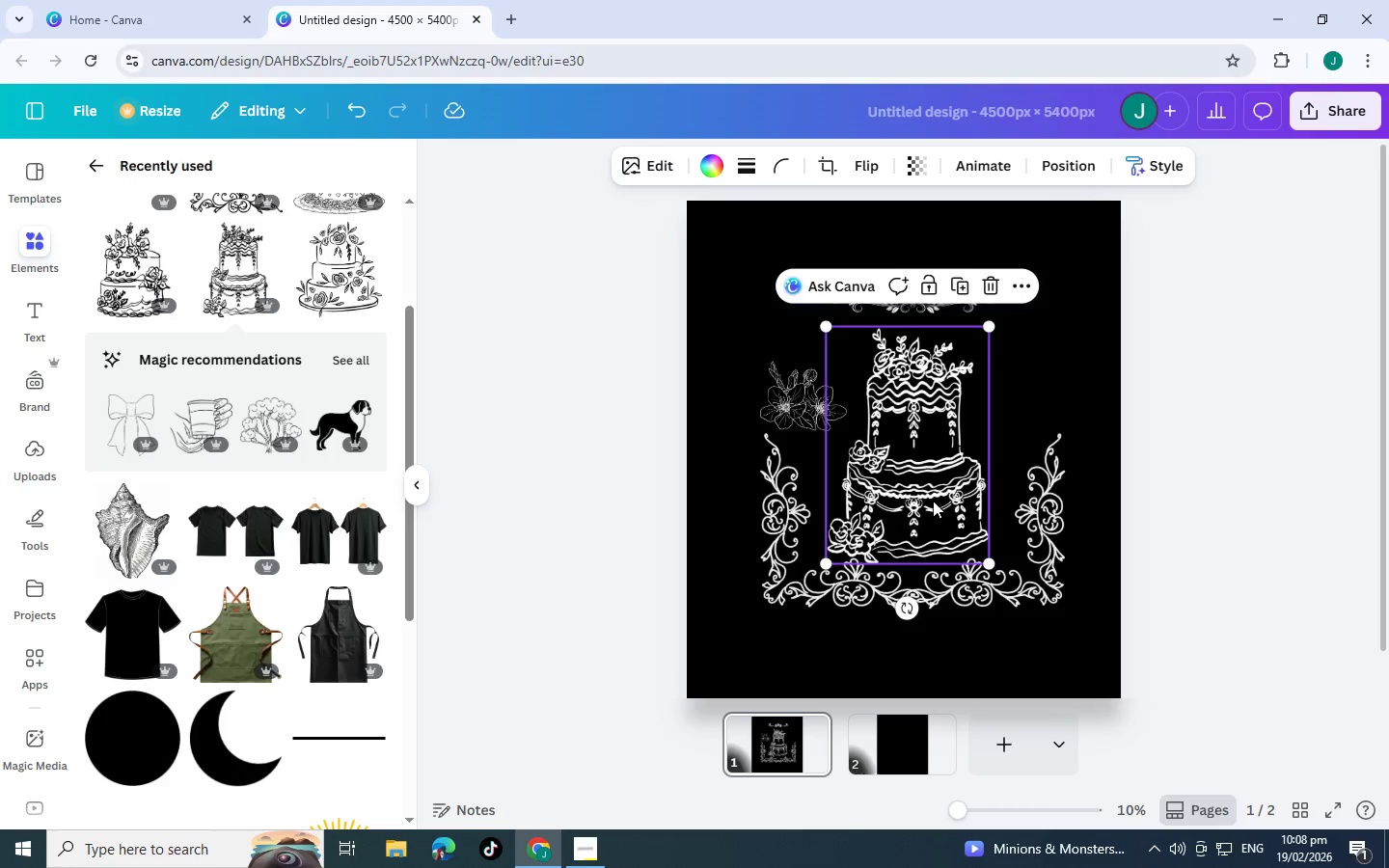 
left_click_drag(start_coordinate=[921, 497], to_coordinate=[917, 486])
 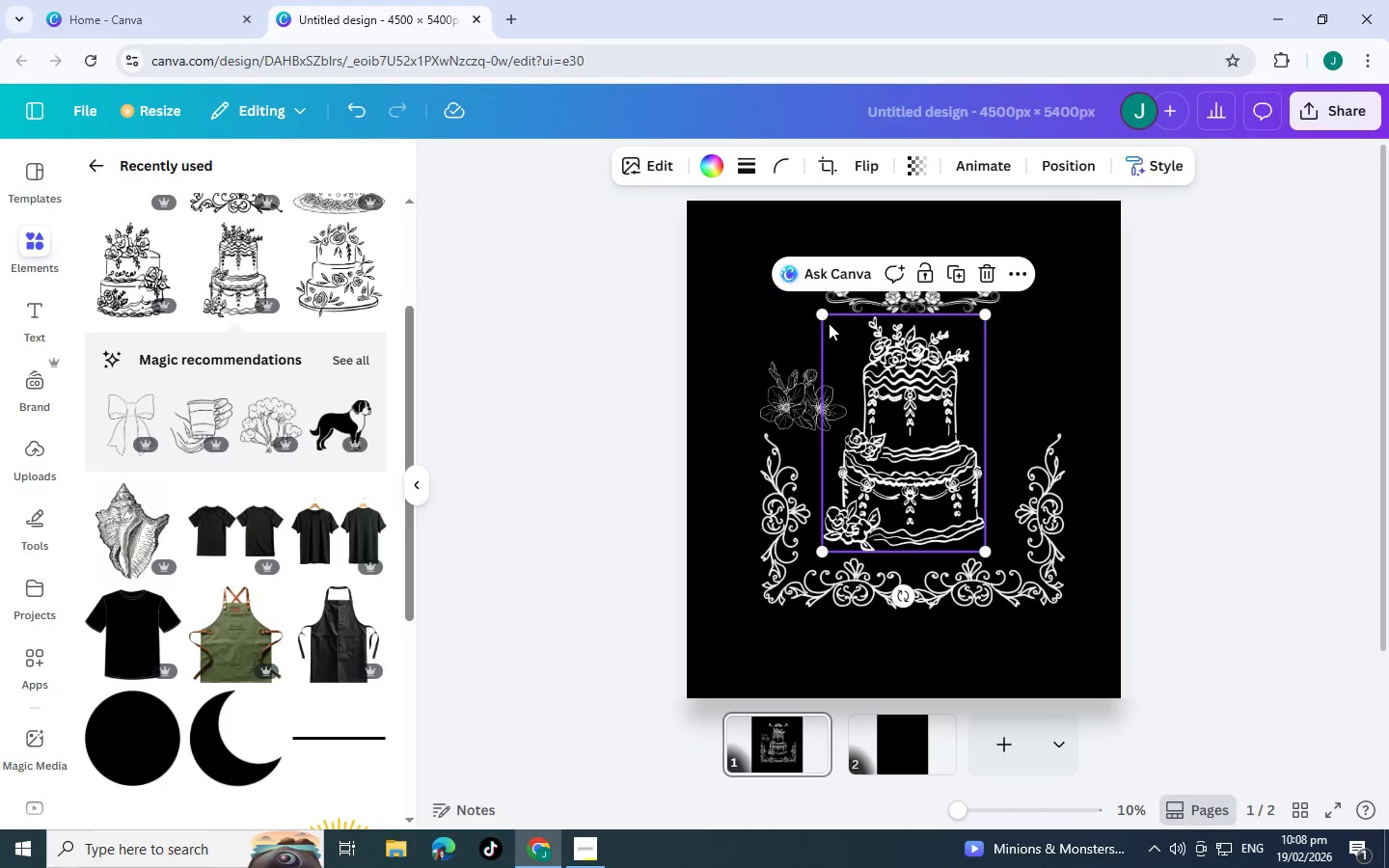 
left_click_drag(start_coordinate=[825, 315], to_coordinate=[801, 315])
 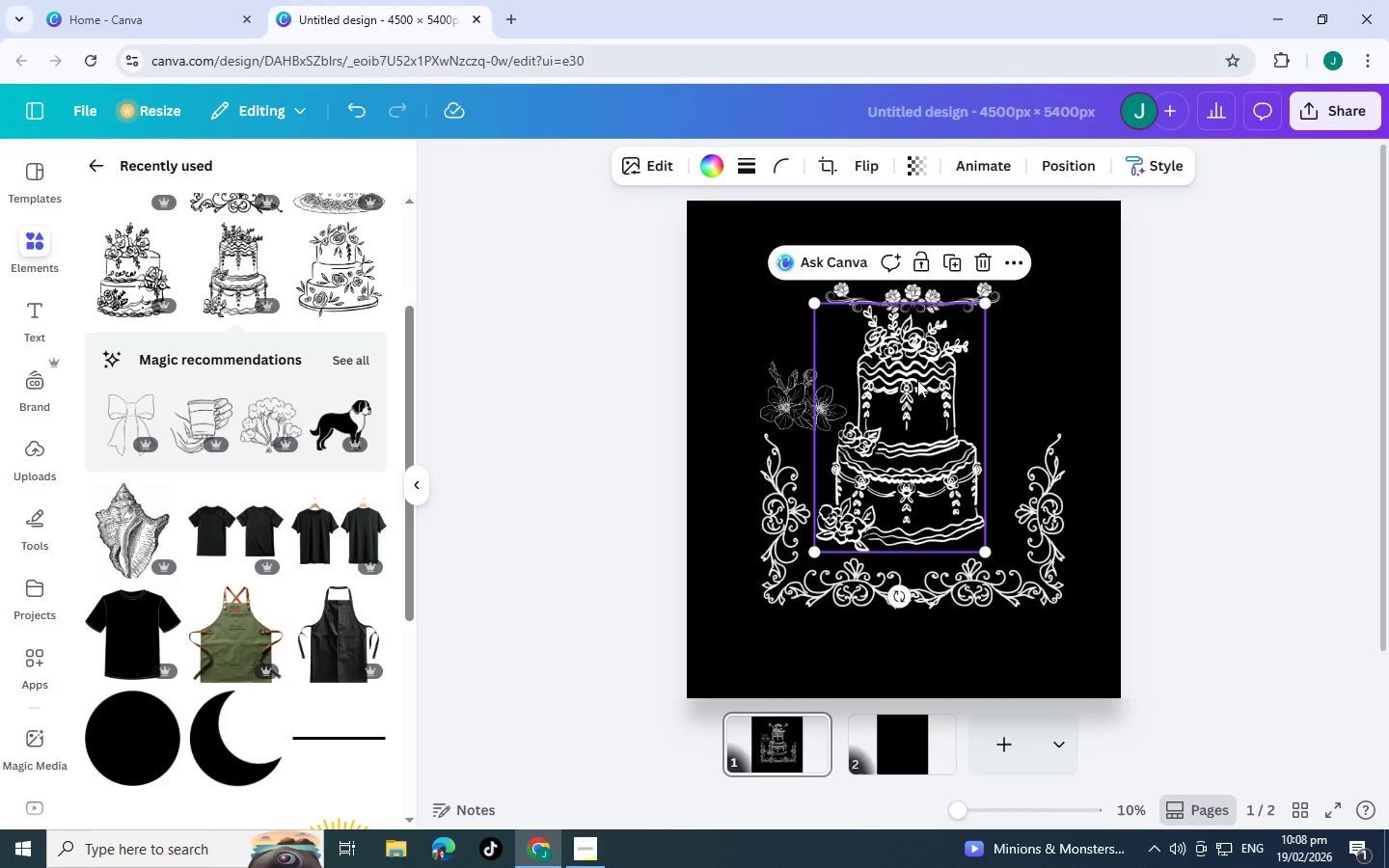 
left_click_drag(start_coordinate=[917, 380], to_coordinate=[919, 387])
 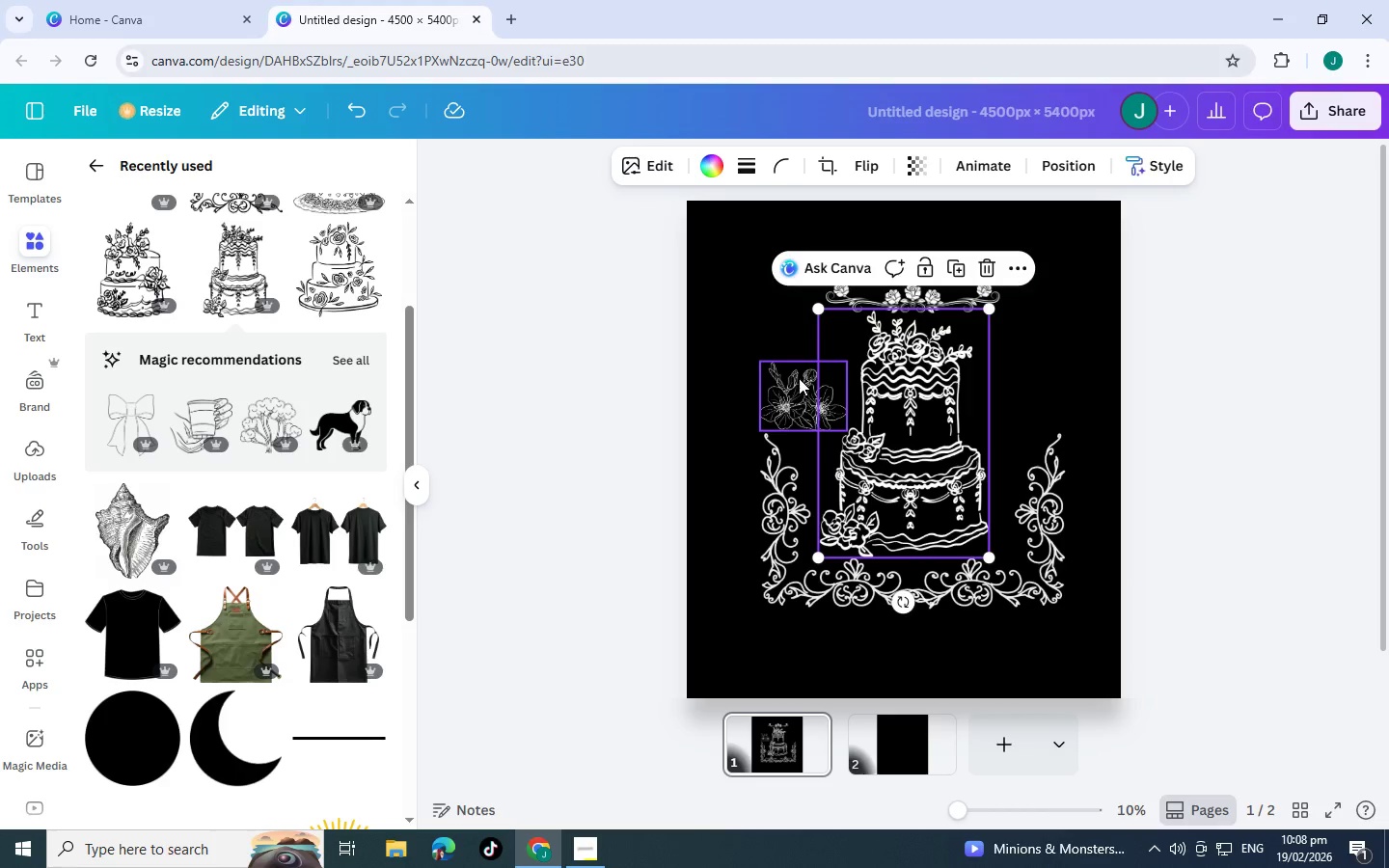 
left_click_drag(start_coordinate=[791, 400], to_coordinate=[822, 389])
 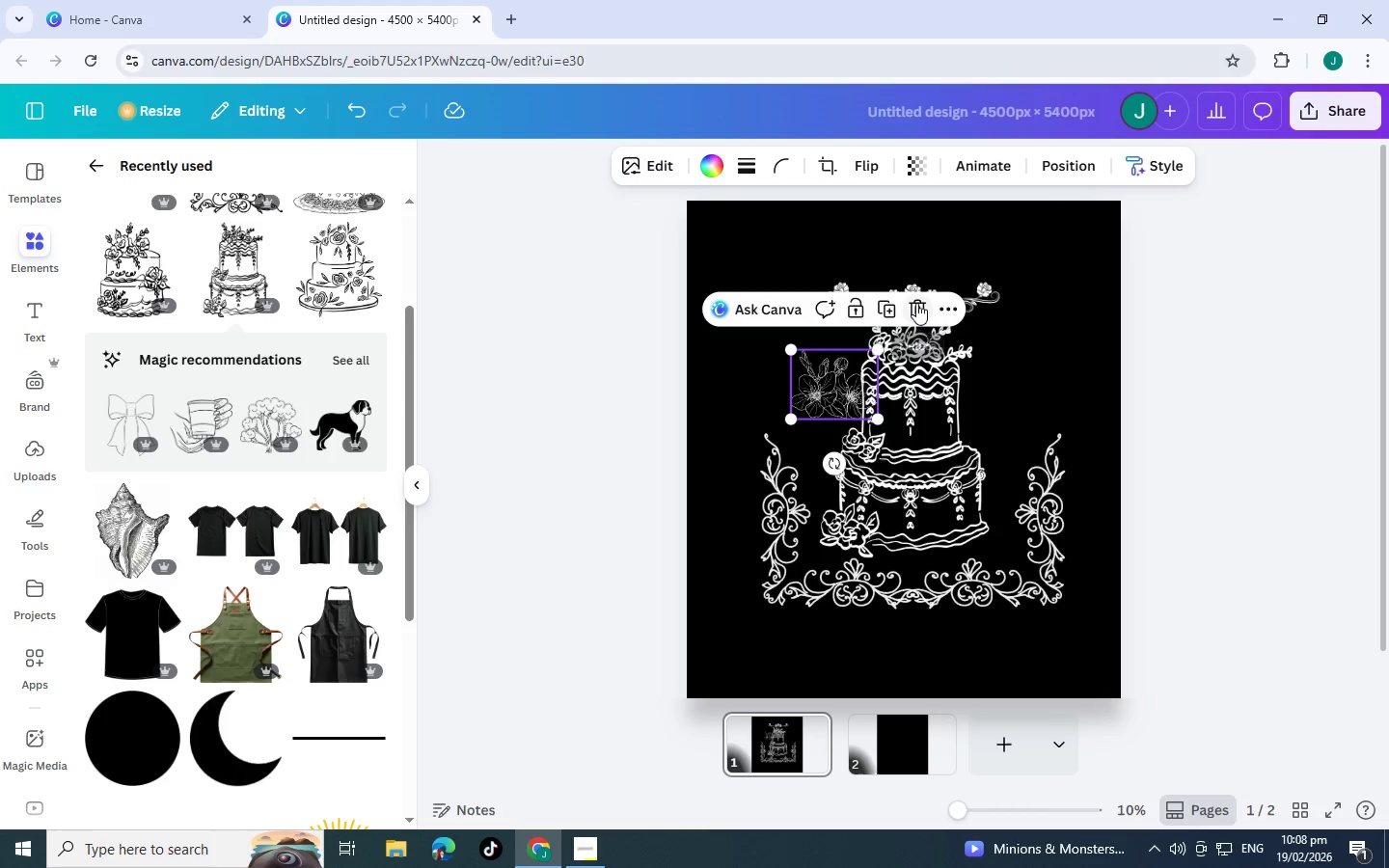 
left_click([916, 303])
 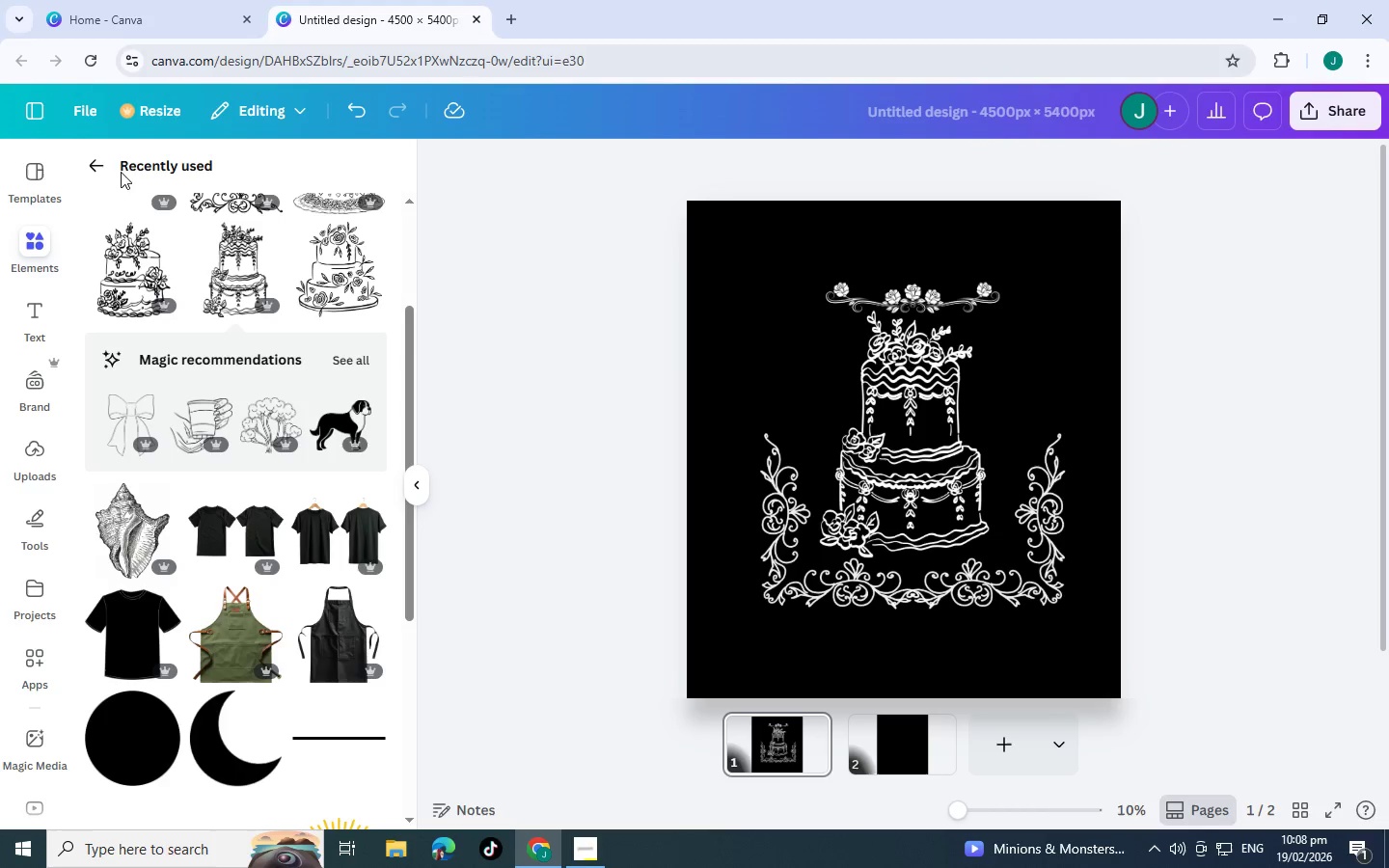 
left_click([94, 160])
 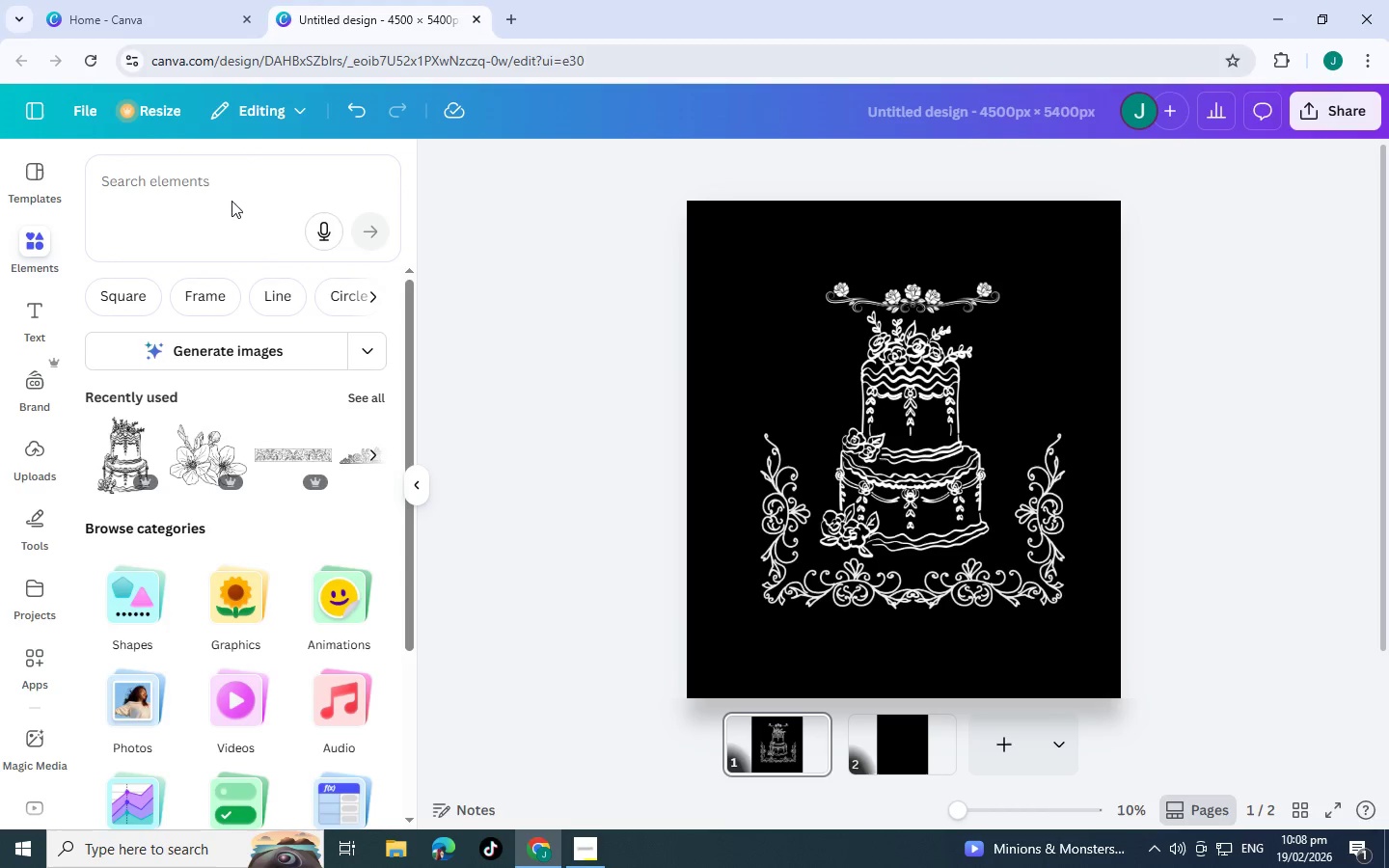 
left_click([239, 179])
 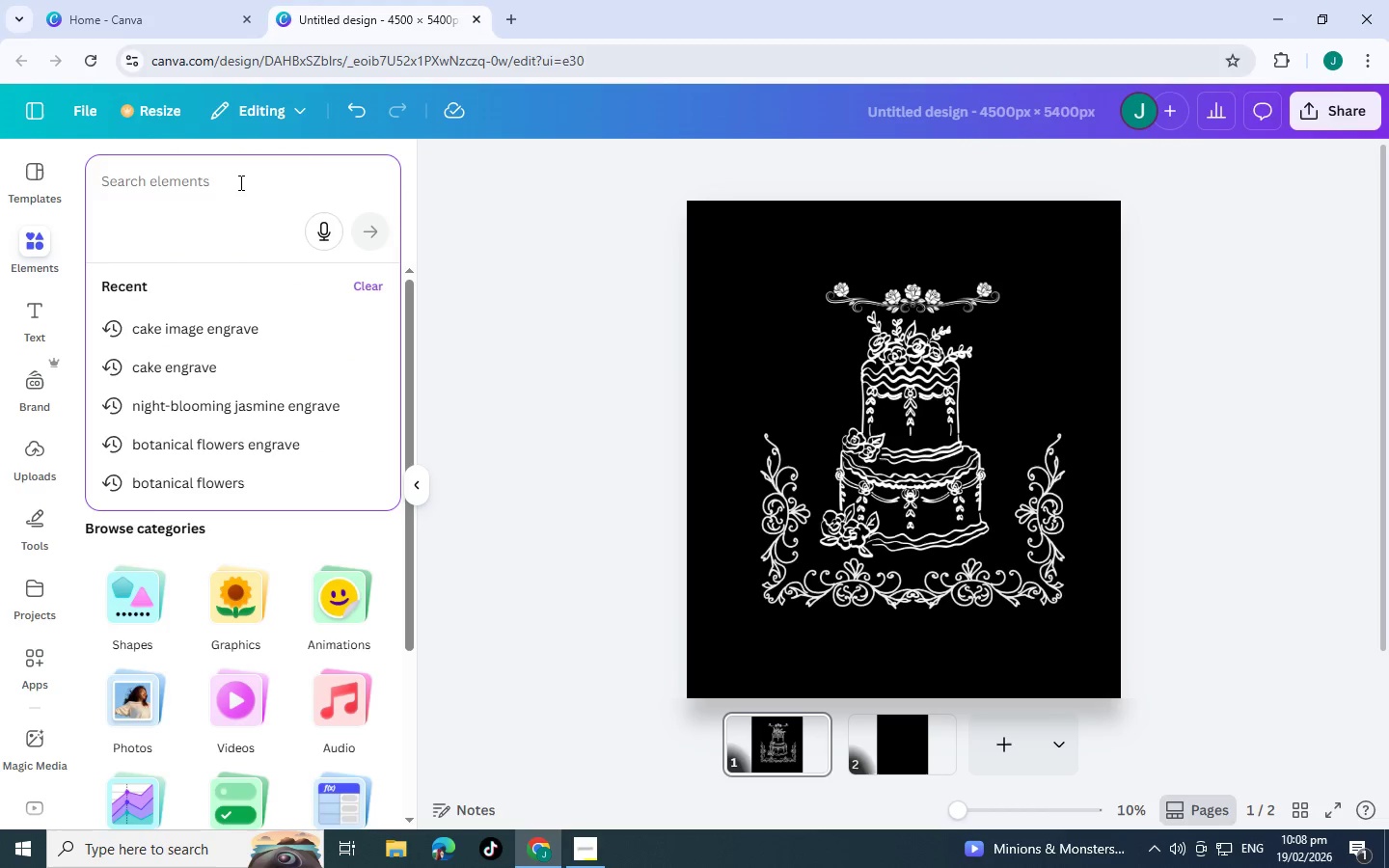 
type(jasmine engrave)
 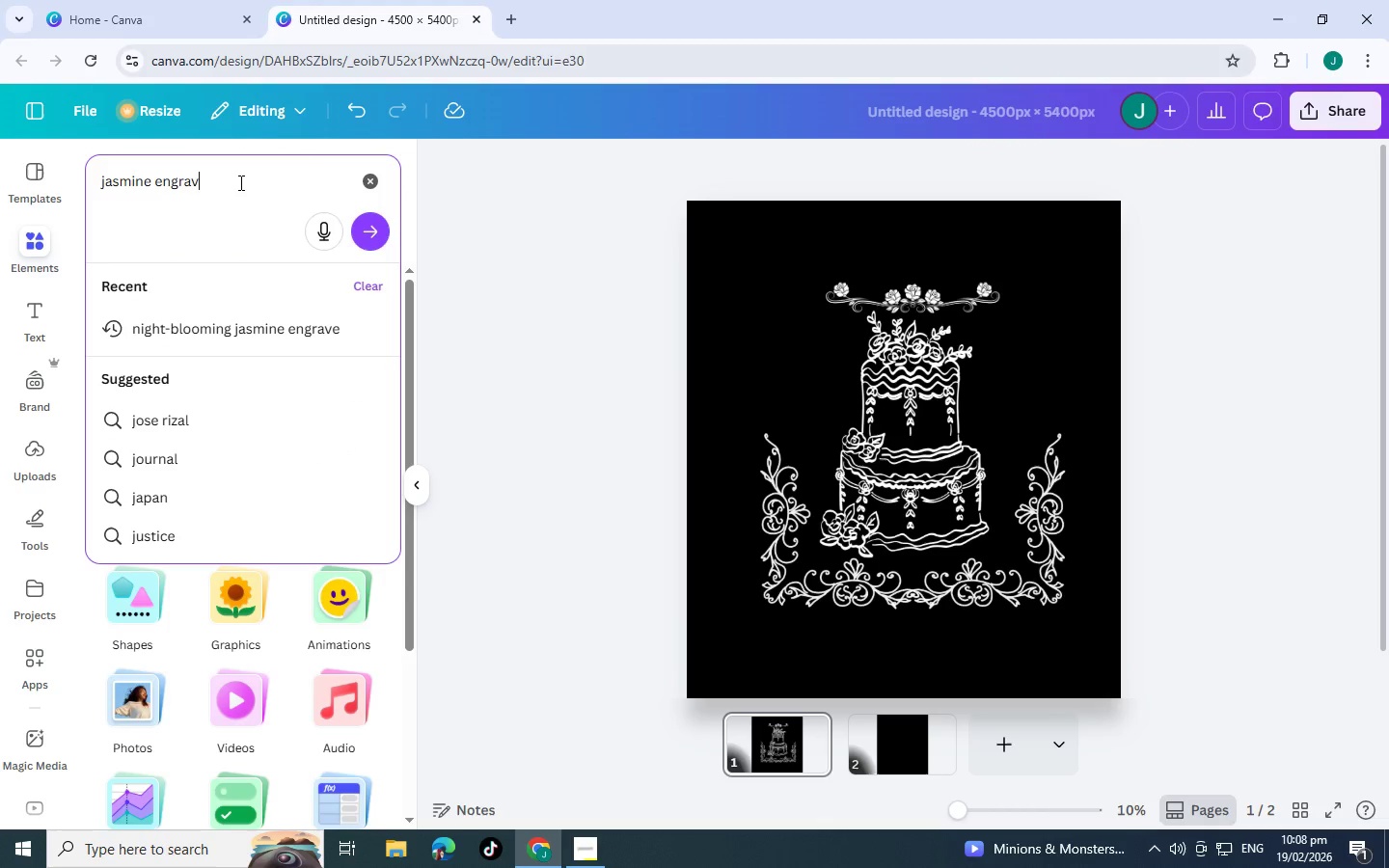 
key(Enter)
 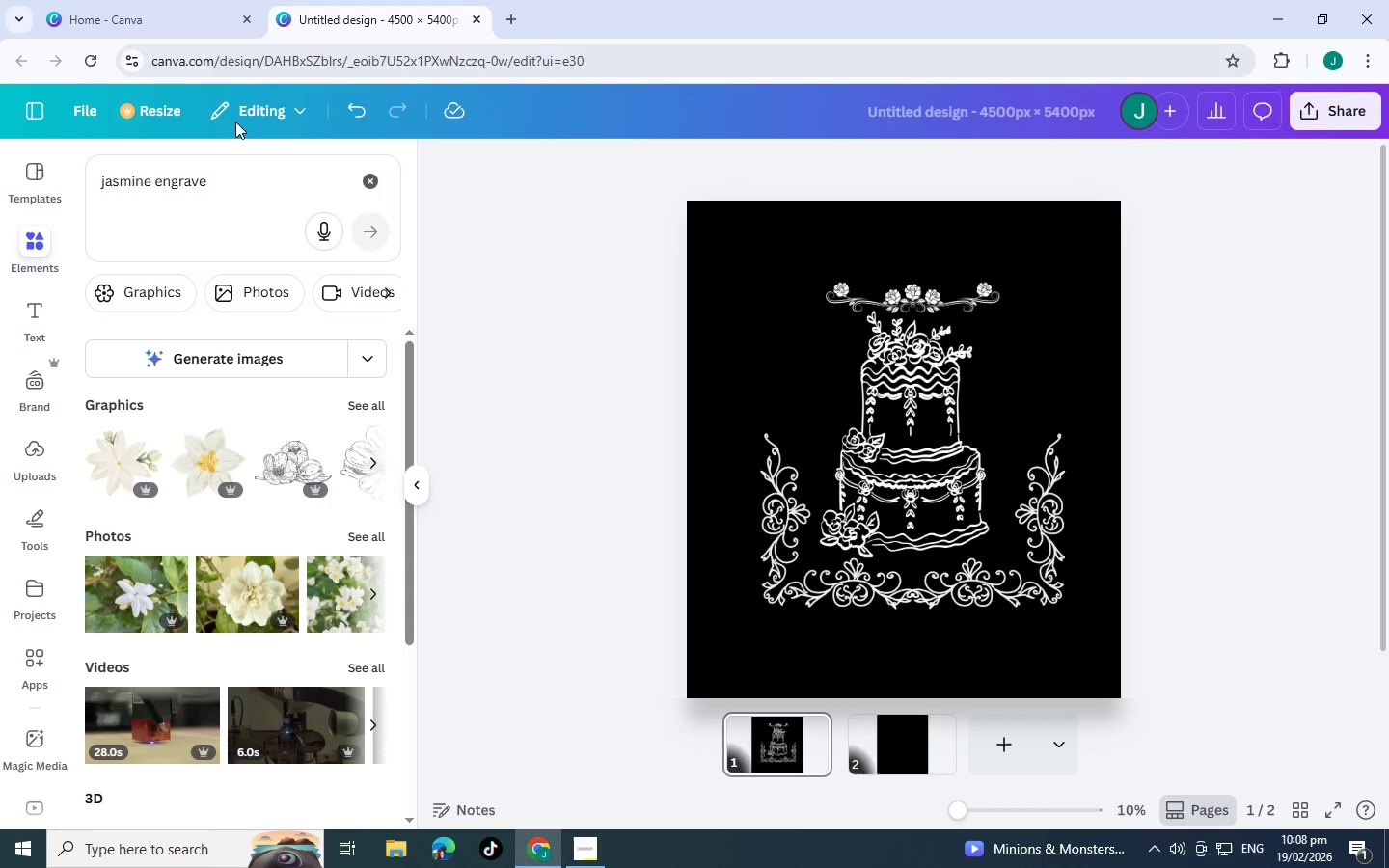 
left_click([357, 414])
 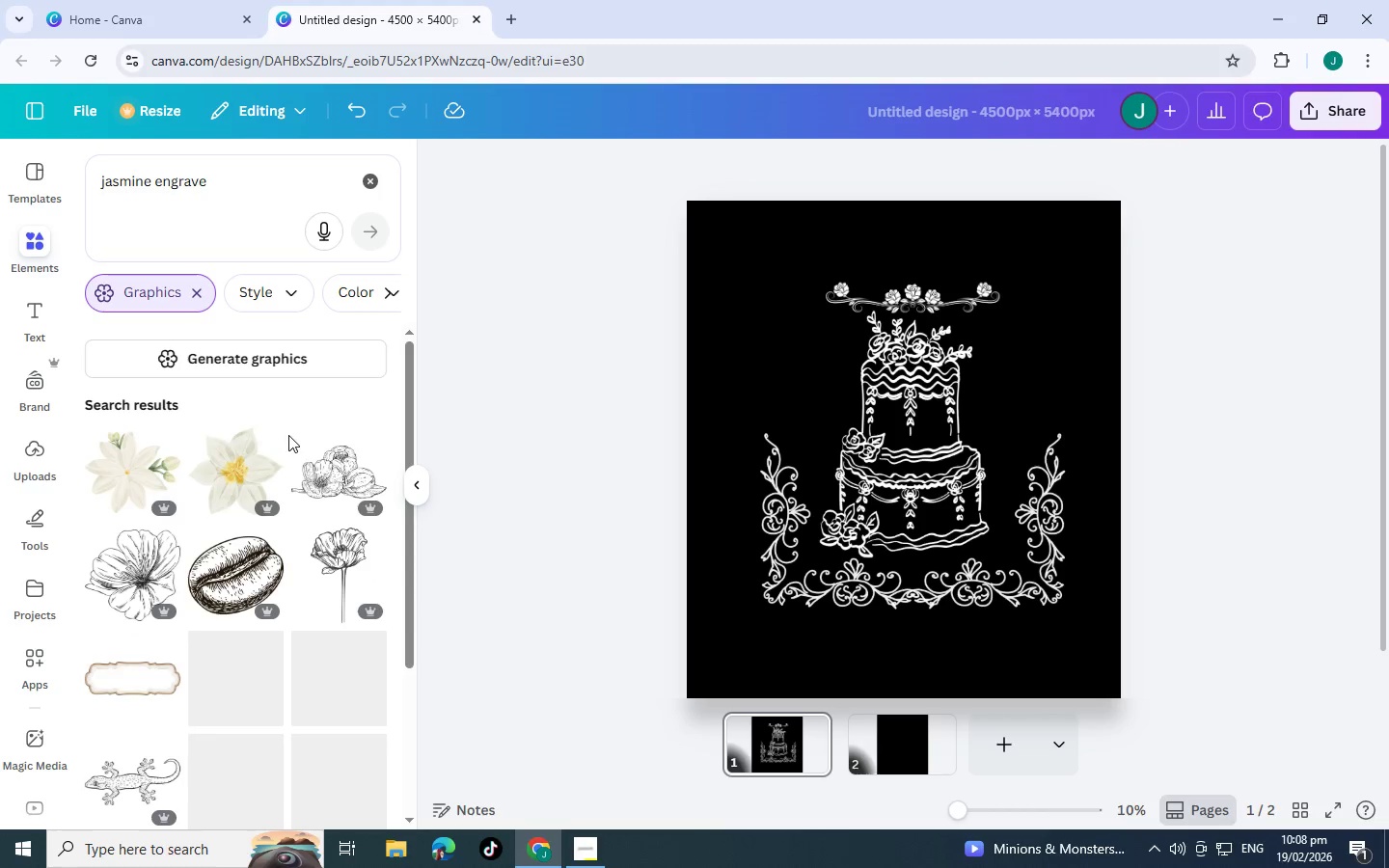 
scroll: coordinate [290, 454], scroll_direction: down, amount: 2.0
 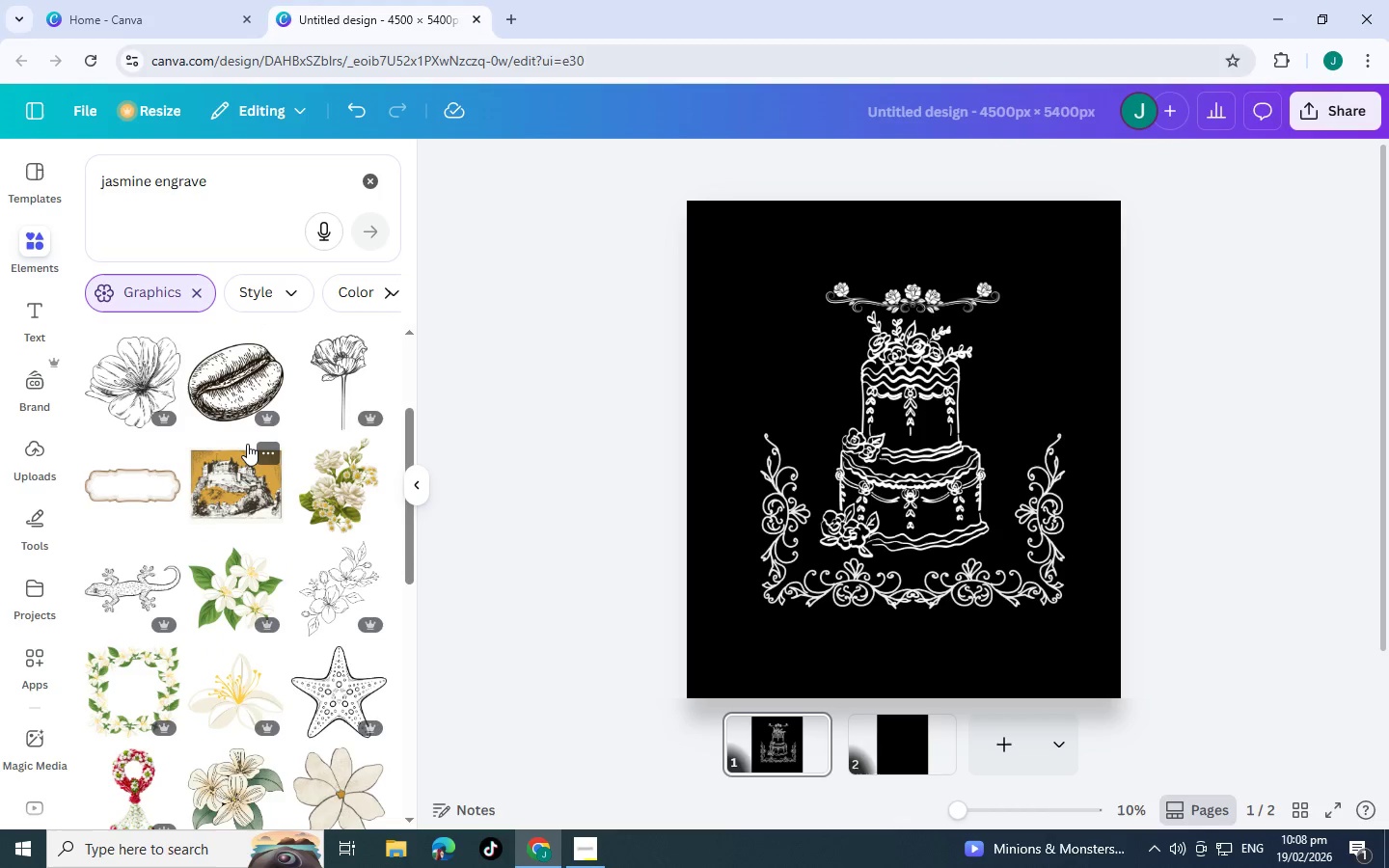 
scroll: coordinate [248, 443], scroll_direction: up, amount: 1.0
 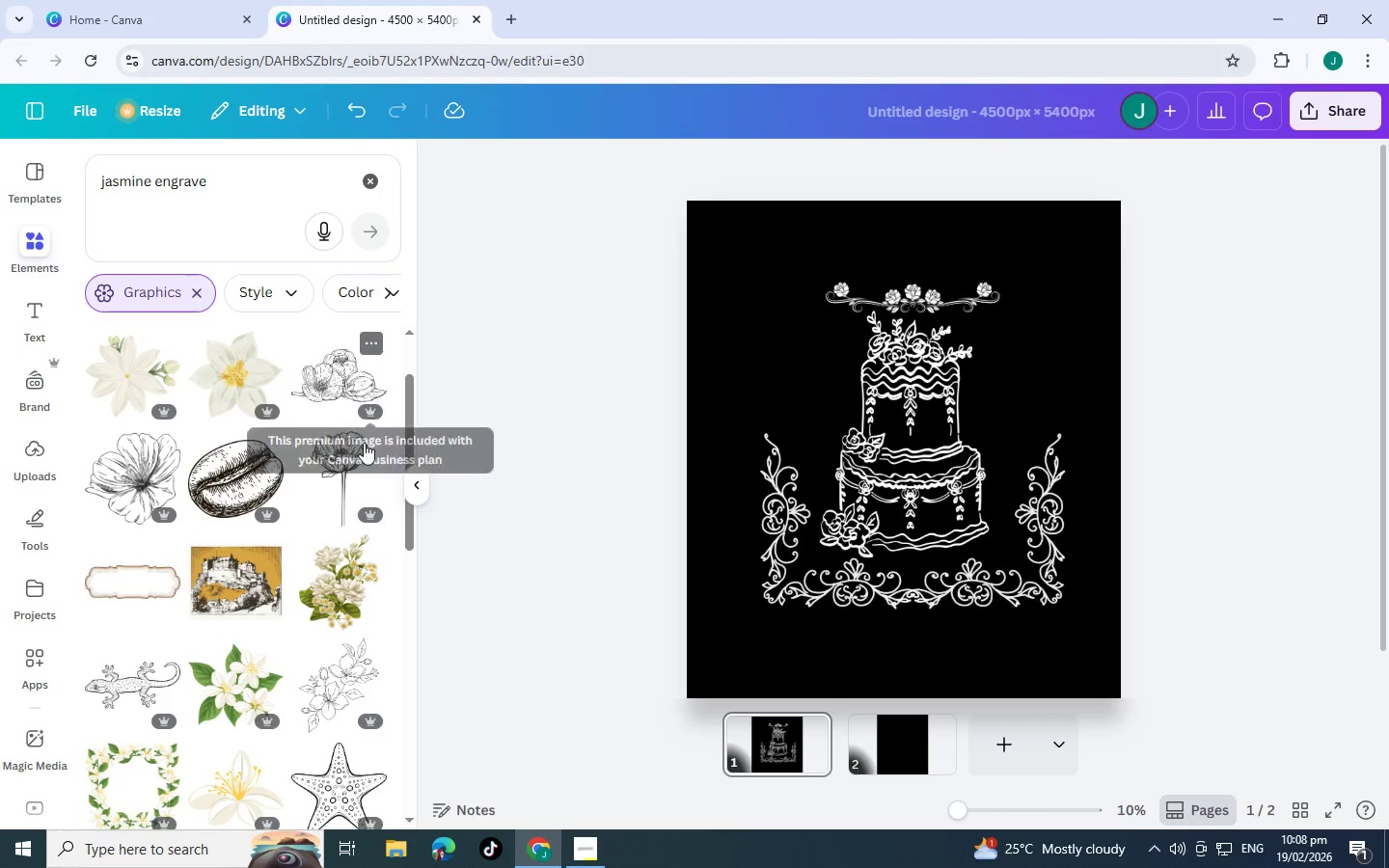 
left_click([368, 443])
 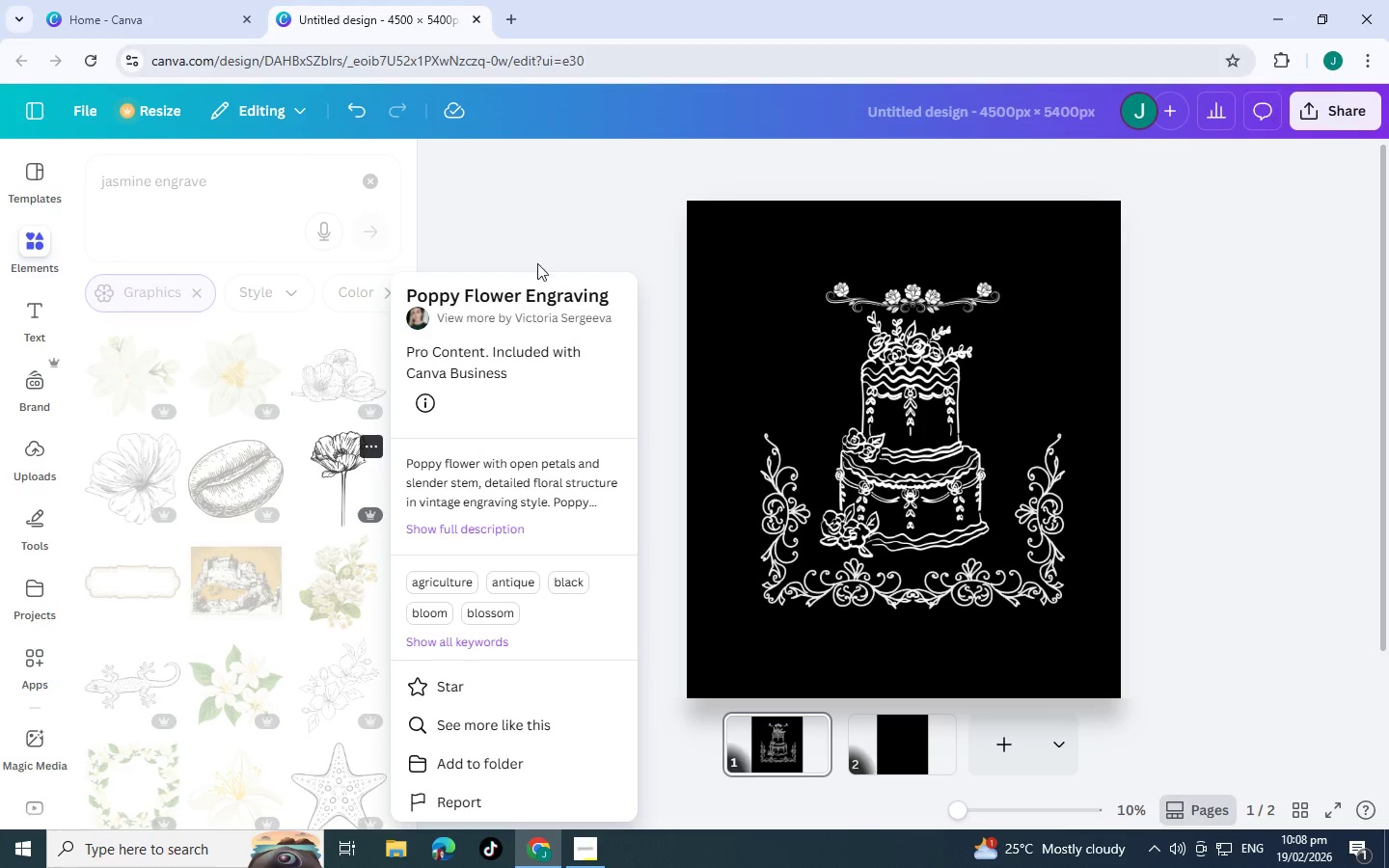 
left_click([550, 217])
 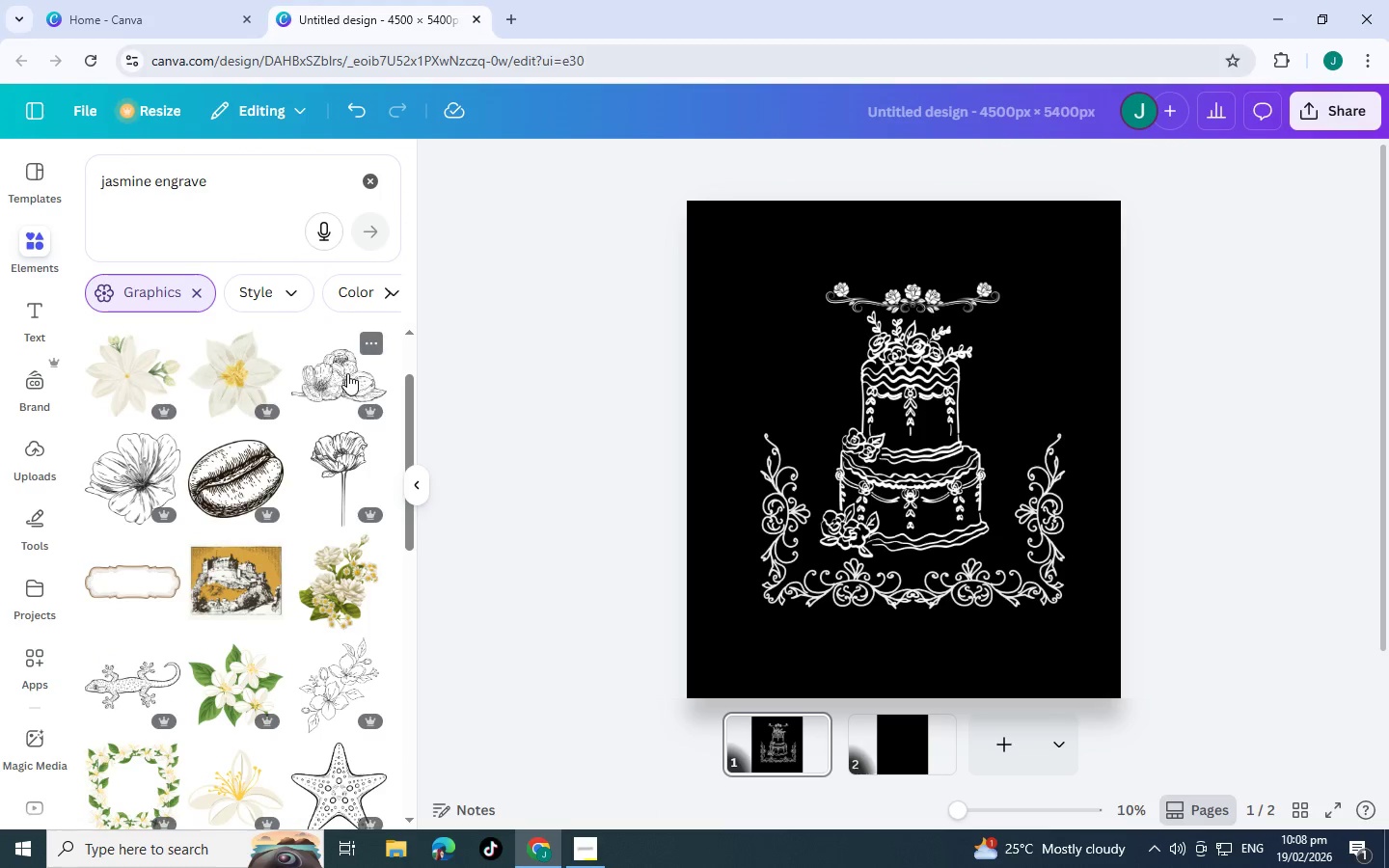 
left_click([372, 339])
 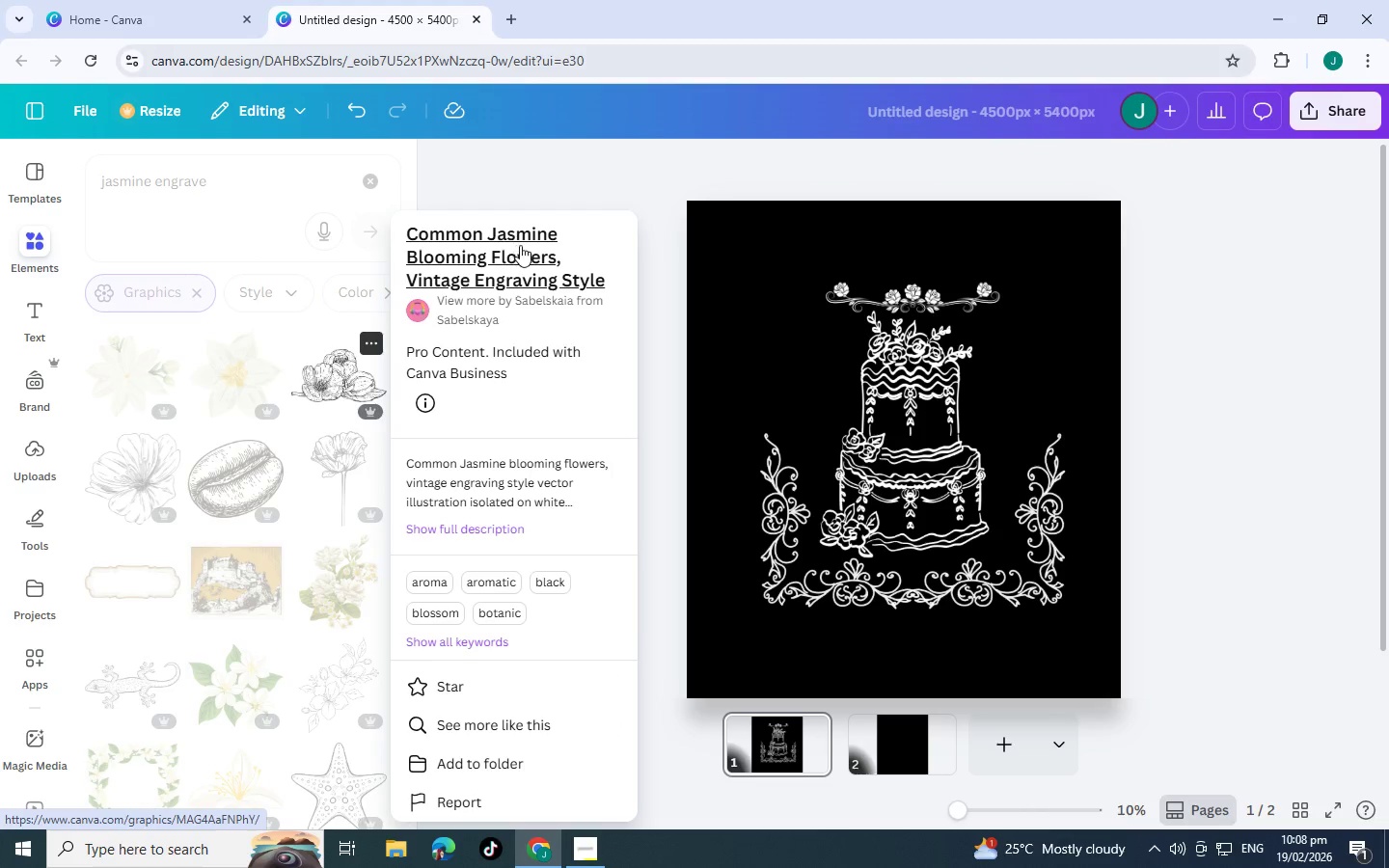 
left_click([602, 178])
 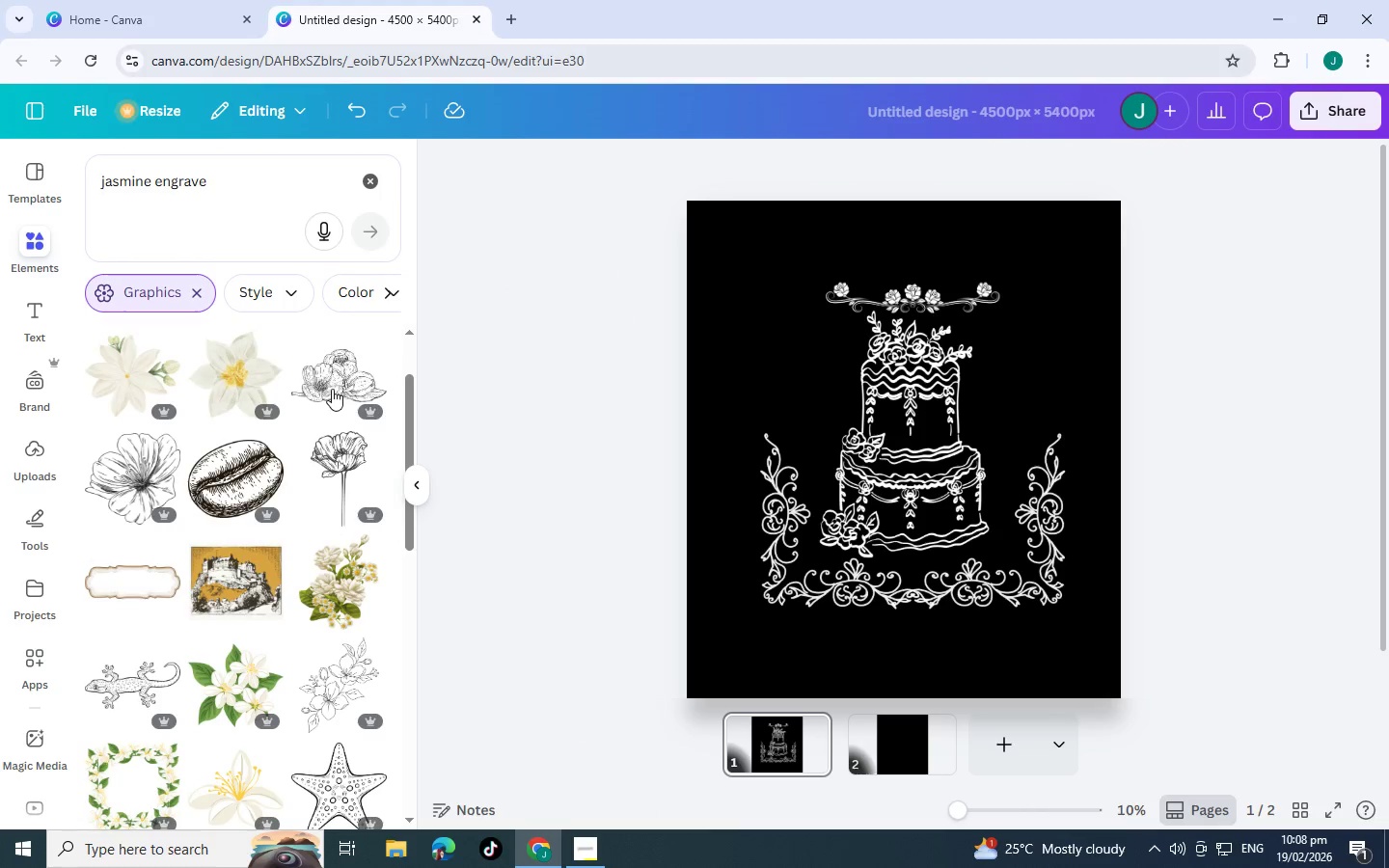 
left_click([332, 386])
 